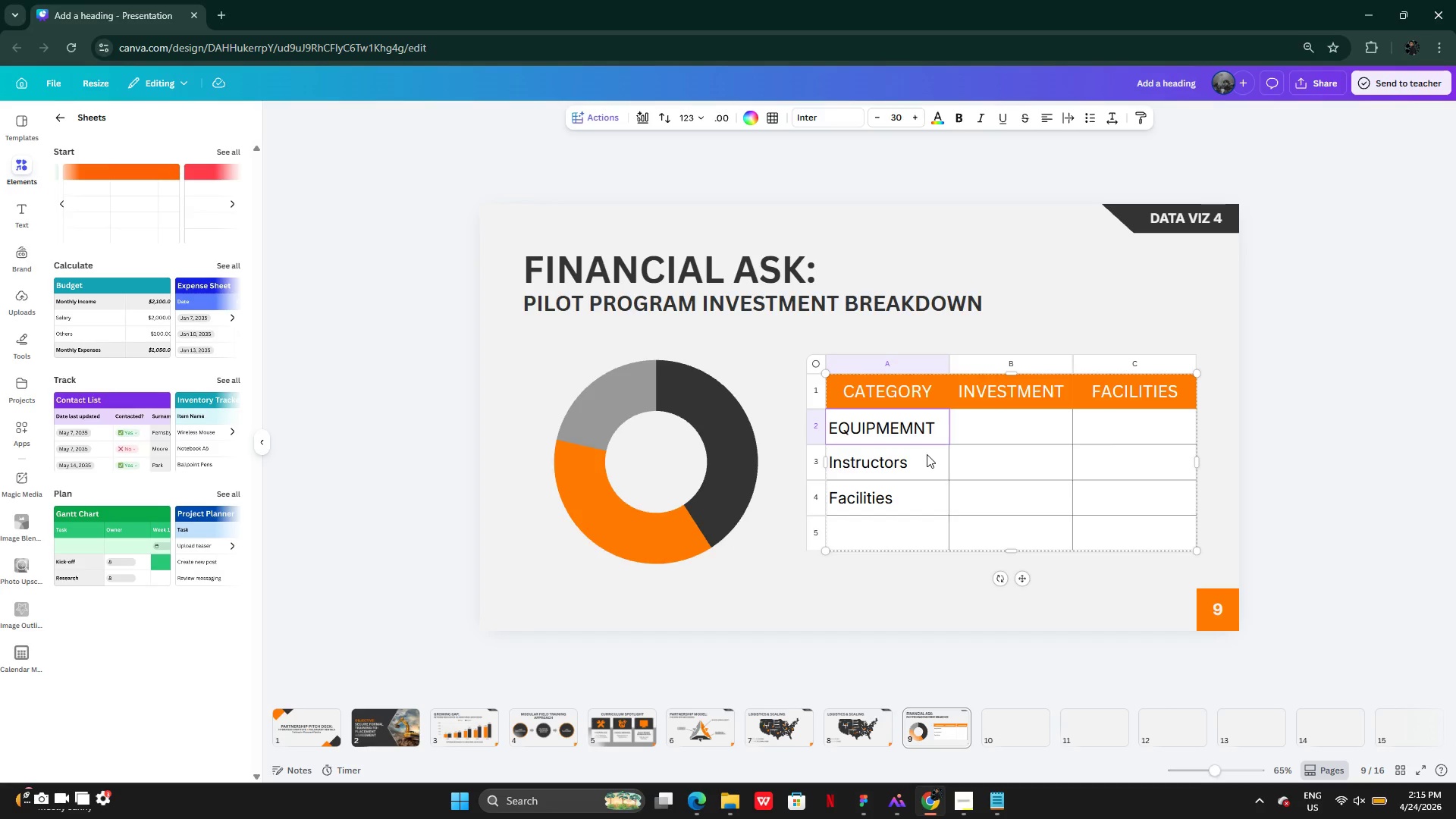 
key(ArrowLeft)
 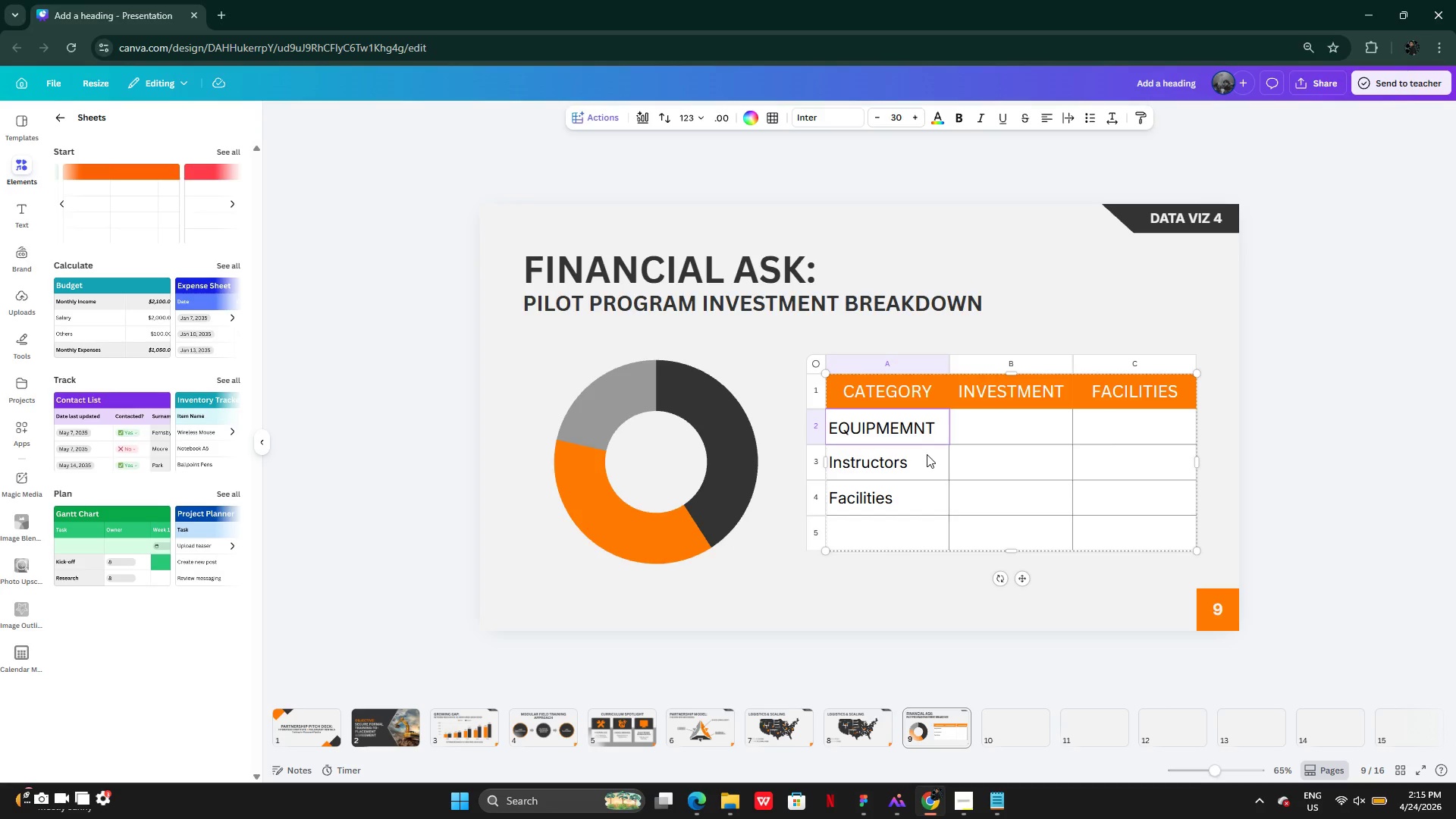 
key(ArrowLeft)
 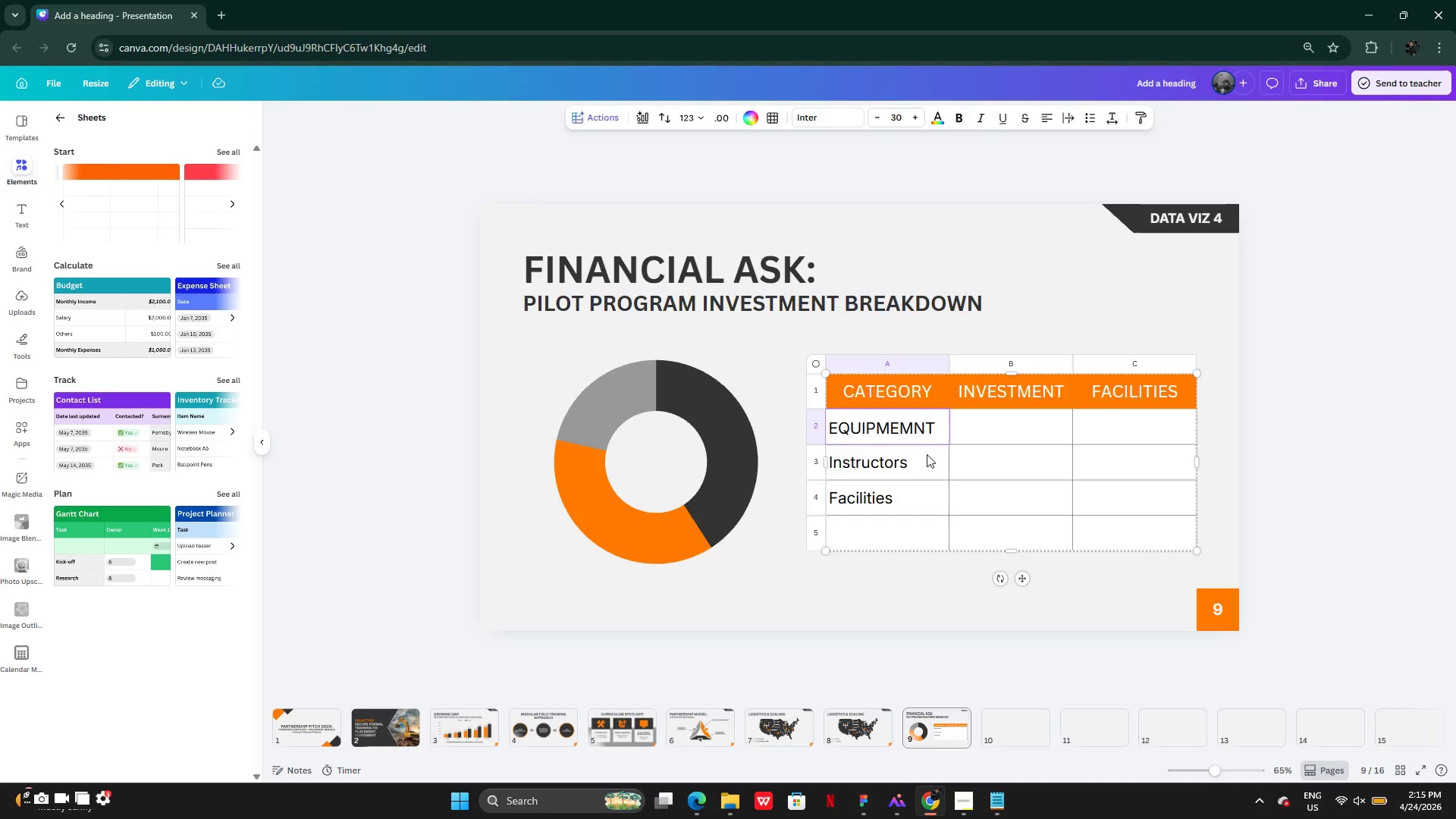 
key(Backspace)
 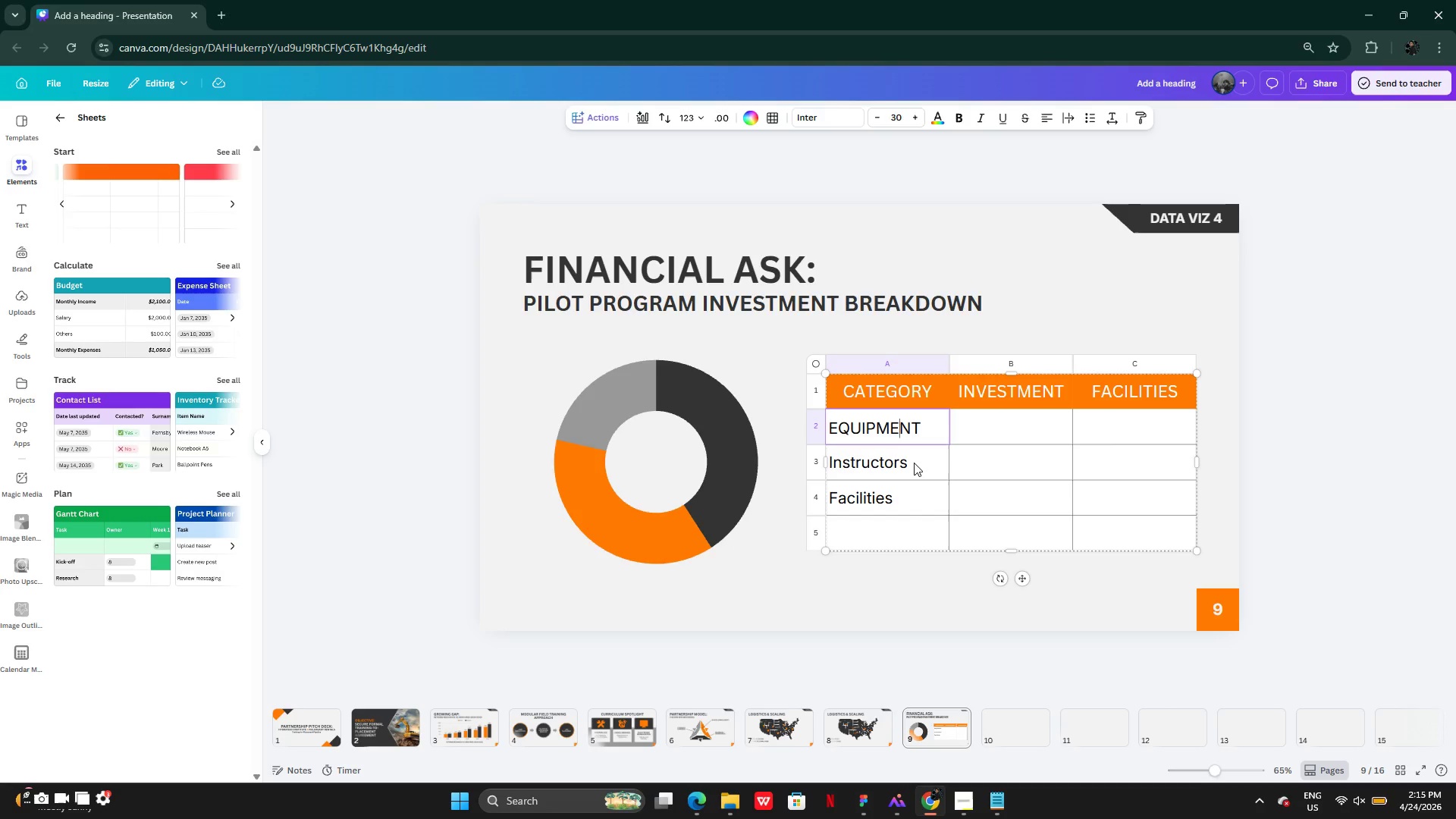 
double_click([914, 463])
 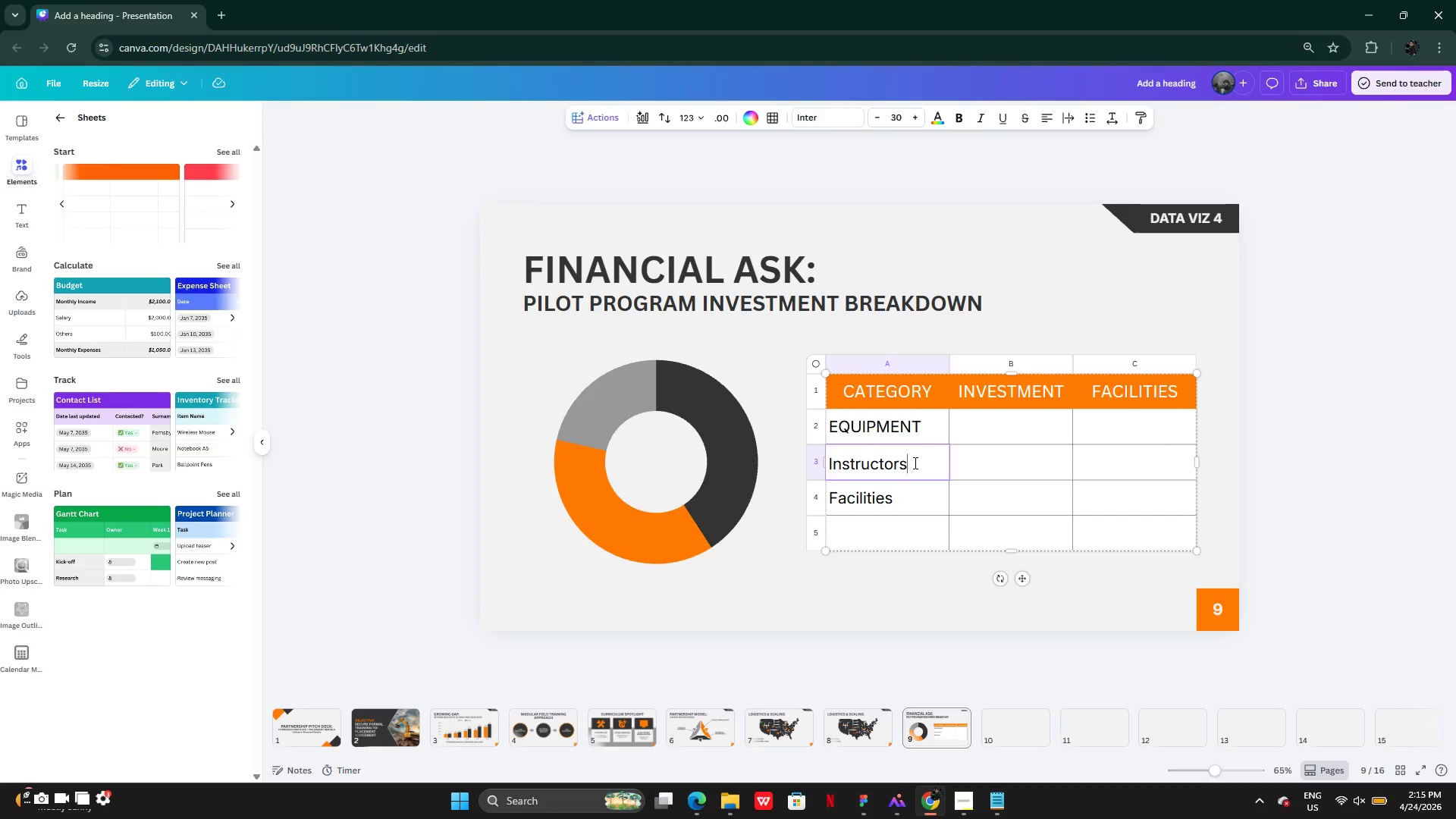 
key(Shift+A)
 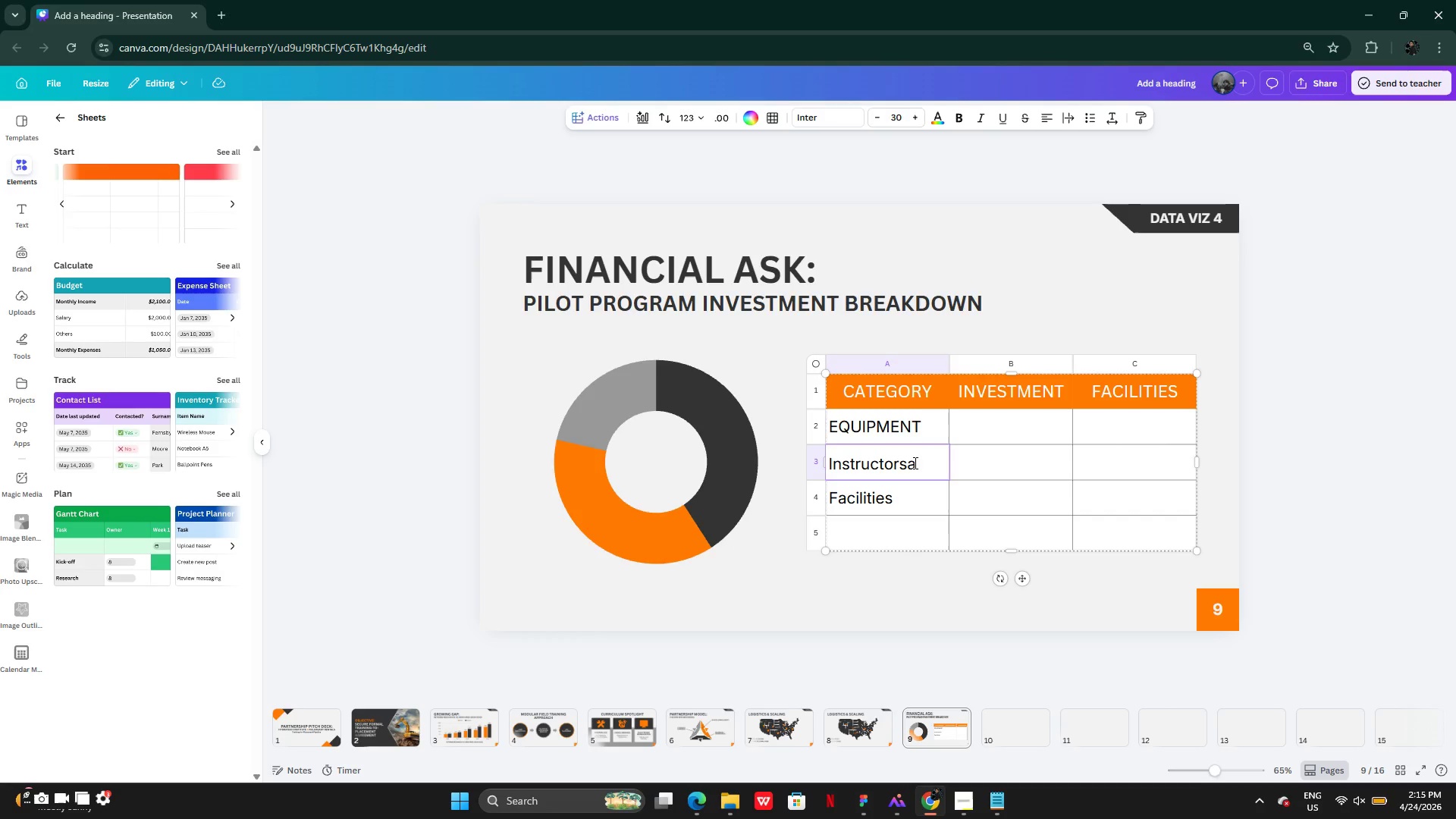 
key(Control+A)
 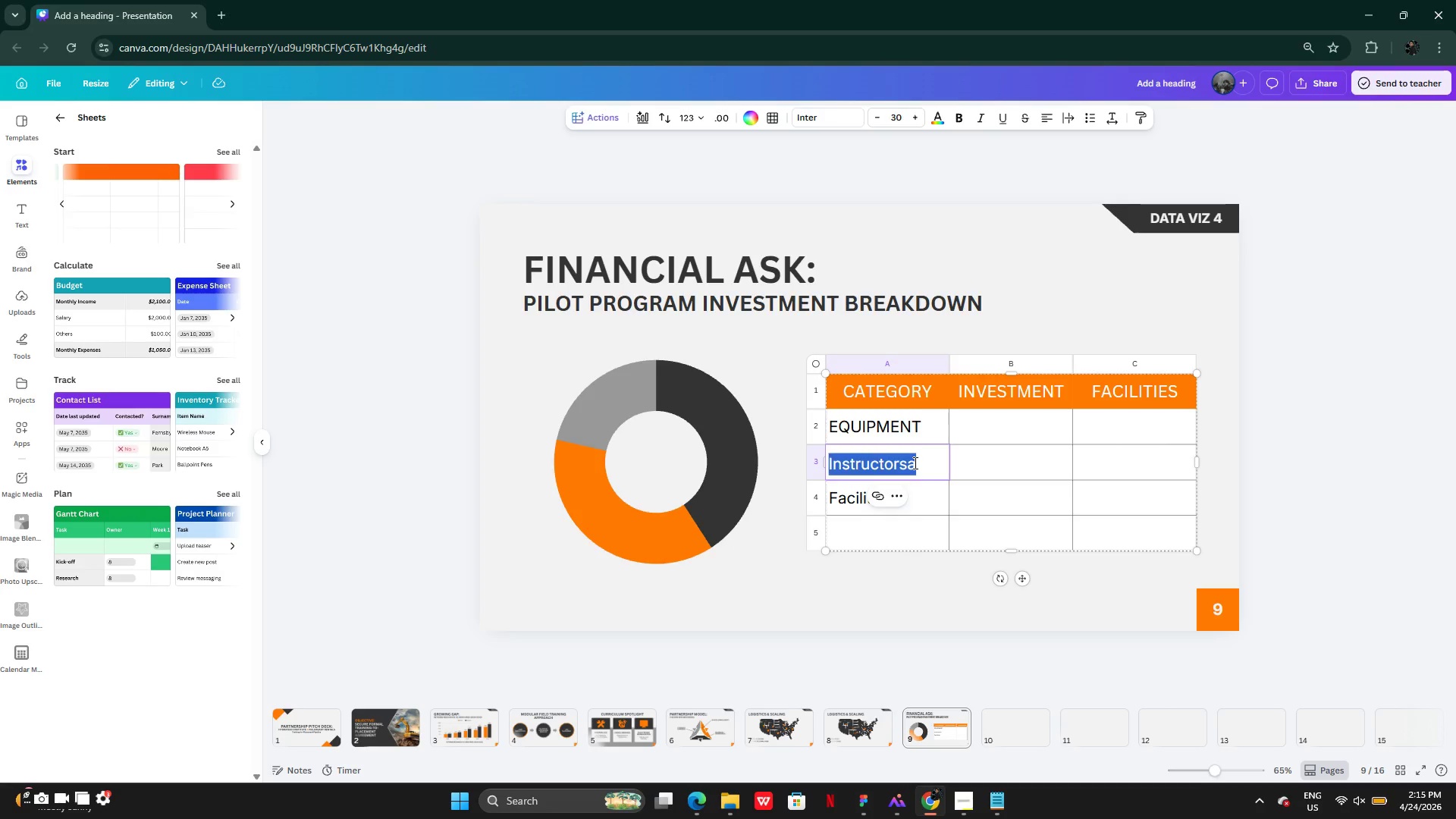 
key(Control+Backspace)
 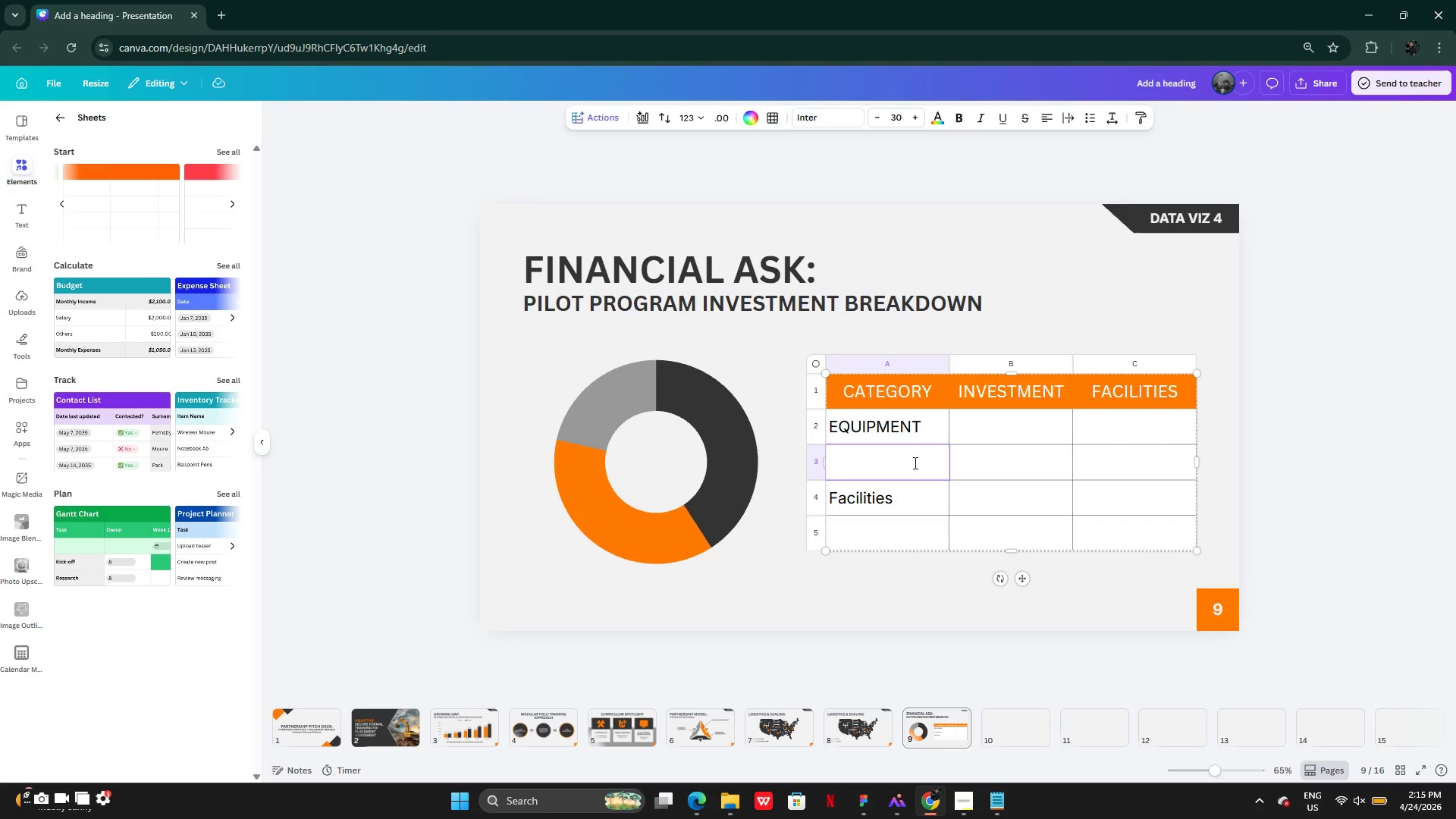 
type(INSTRUCTION)
 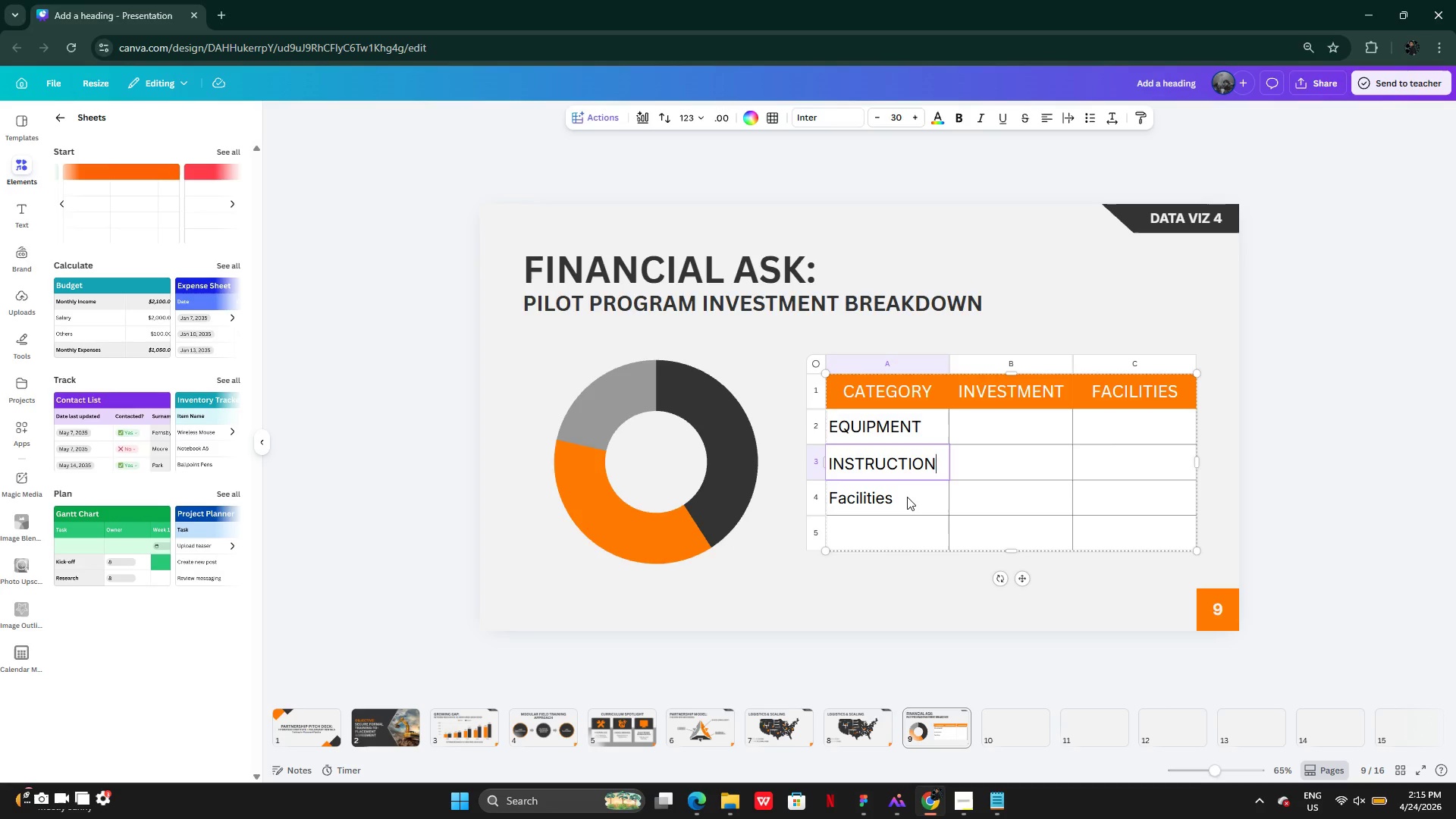 
double_click([907, 497])
 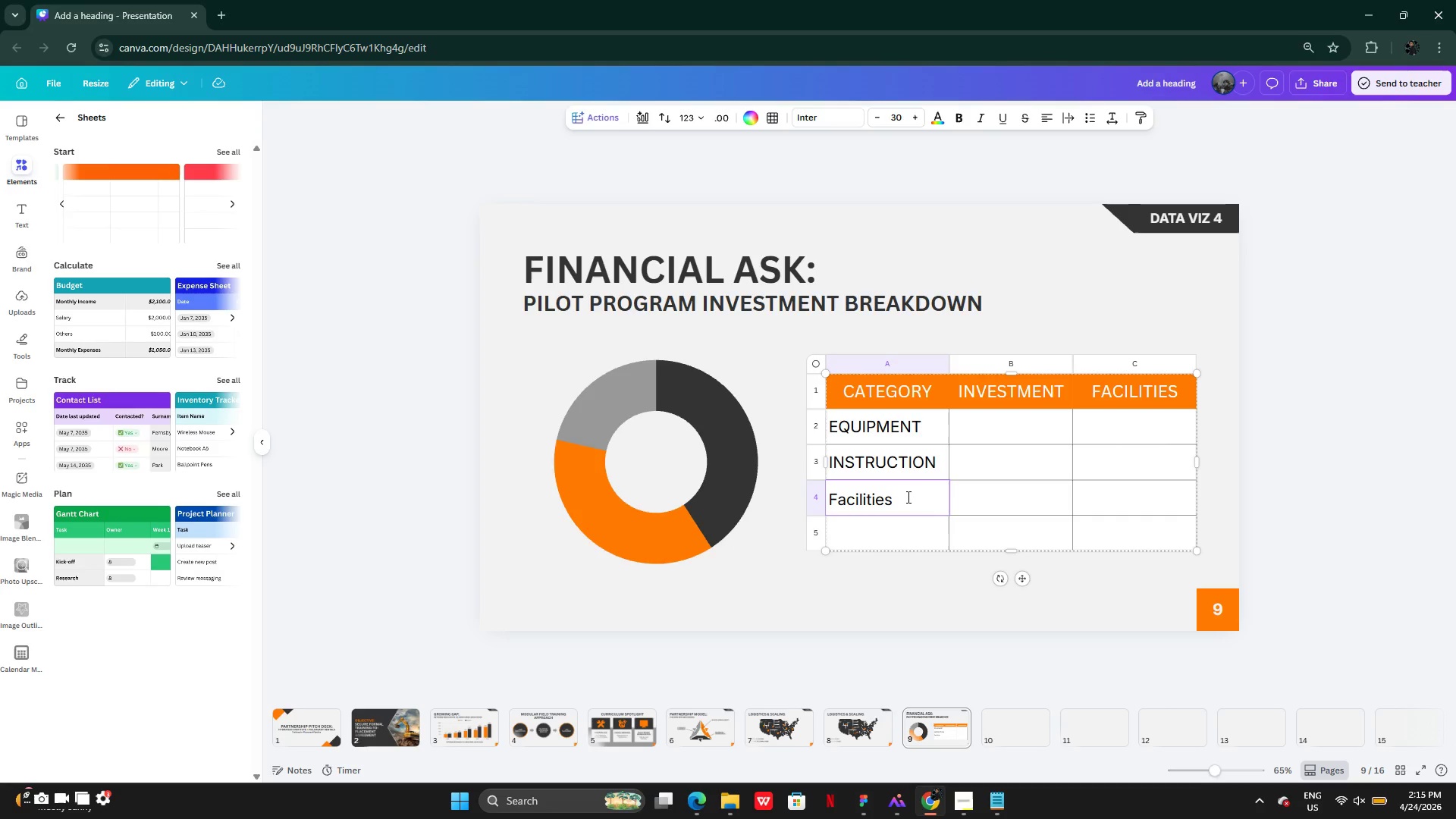 
hold_key(key=Backspace, duration=0.55)
 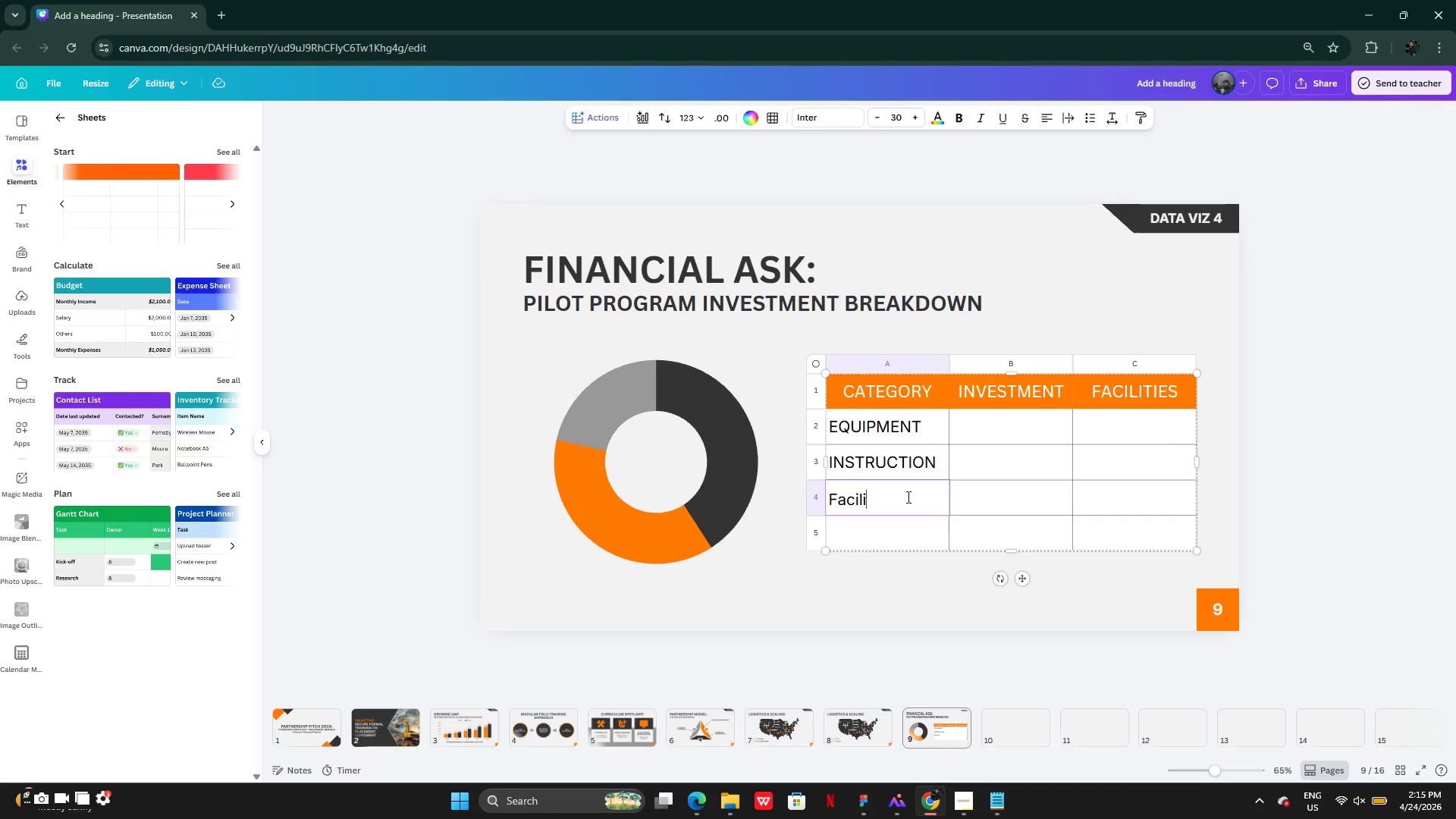 
key(Backspace)
key(Backspace)
key(Backspace)
key(Backspace)
key(Backspace)
key(Backspace)
type(ACILITIES)
 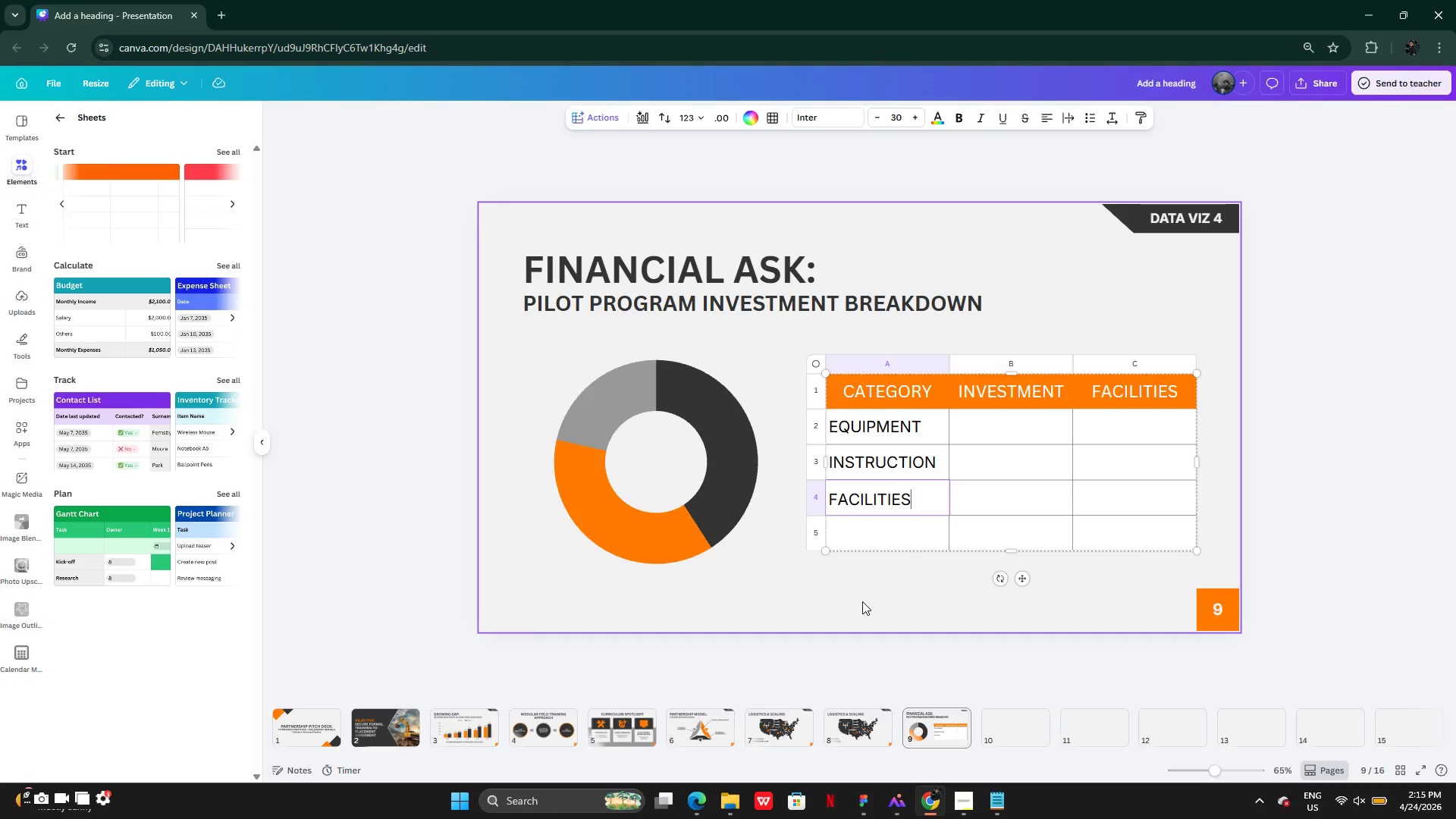 
left_click([862, 601])
 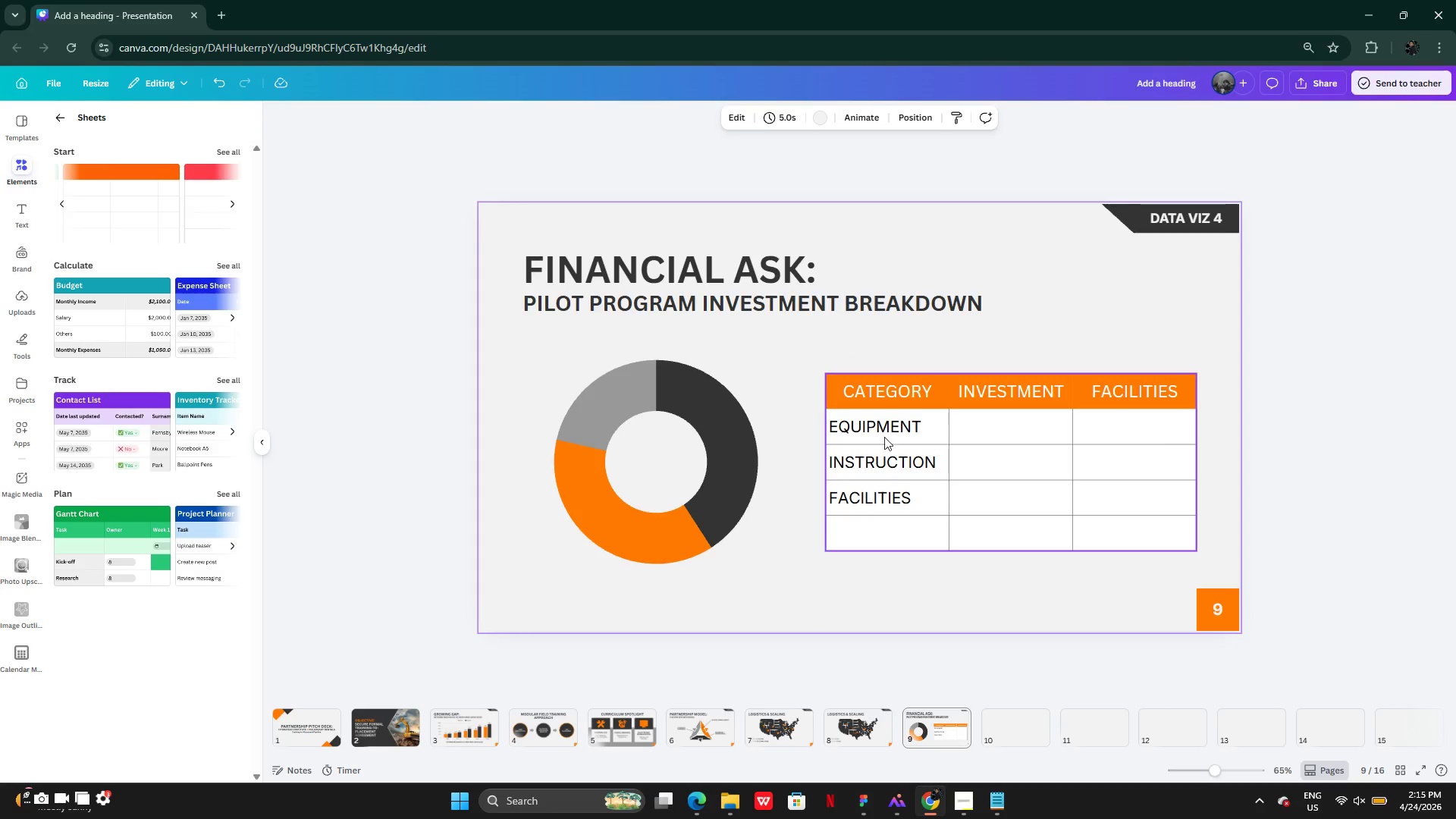 
left_click([884, 422])
 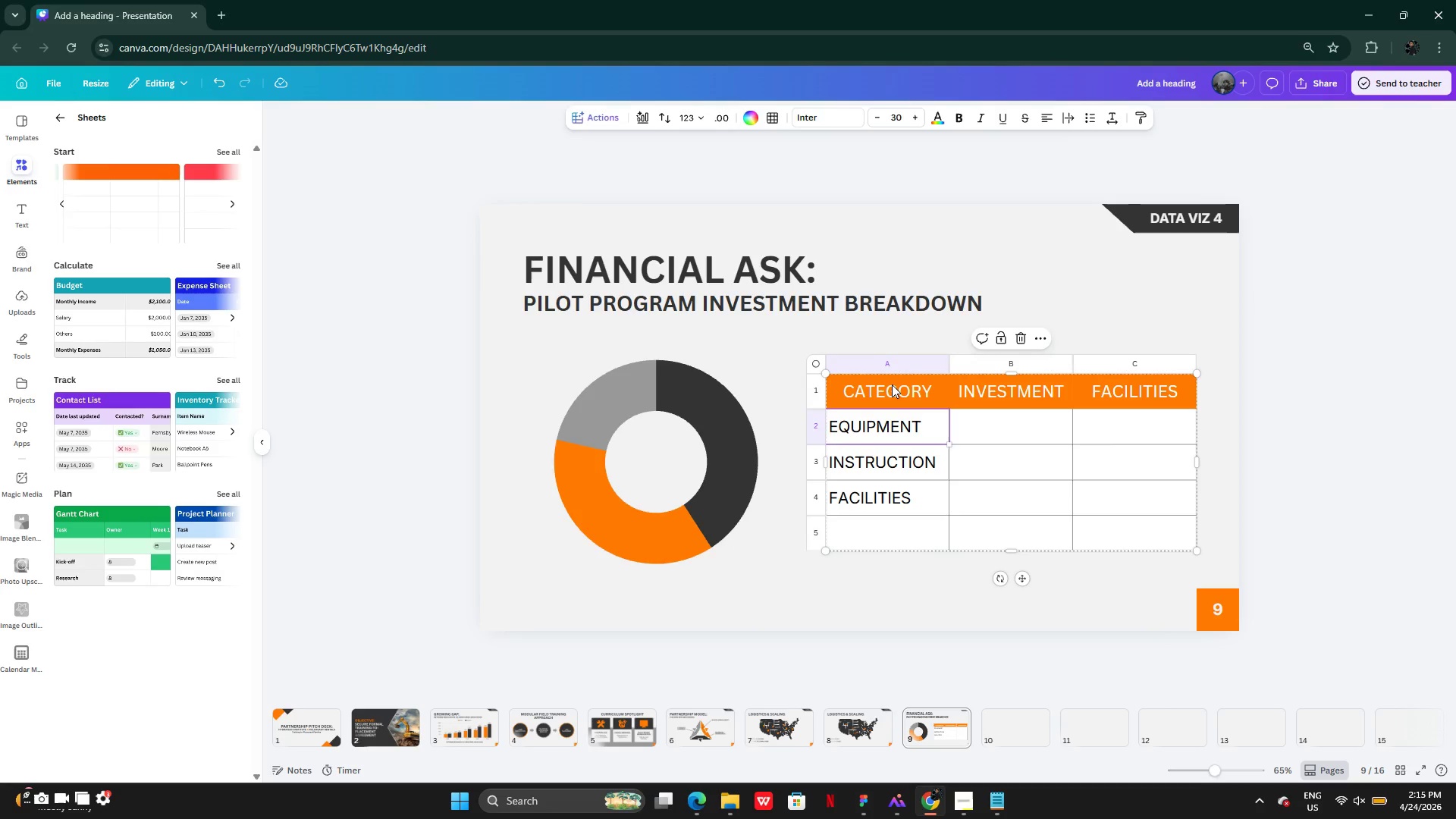 
double_click([892, 384])
 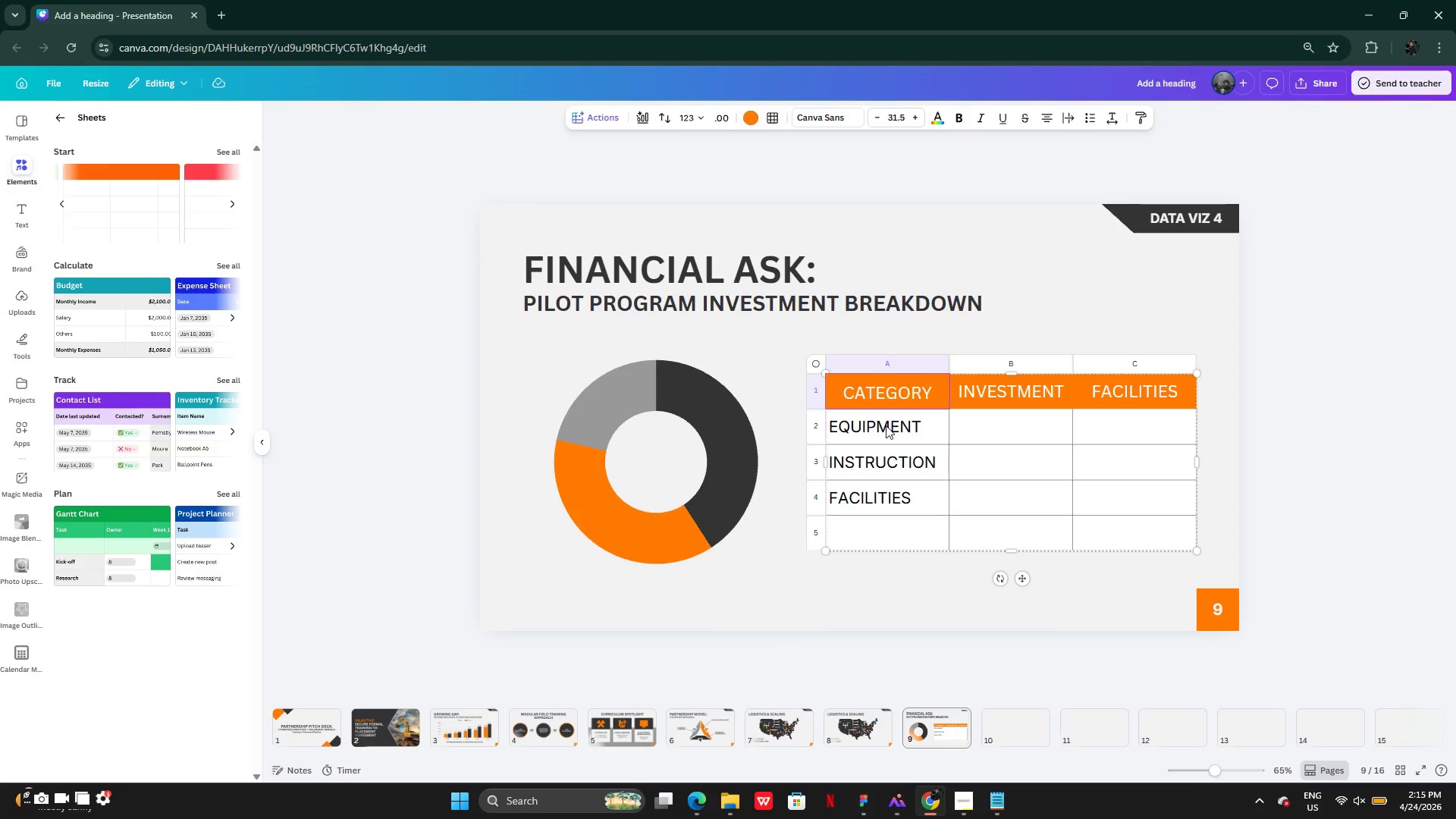 
left_click([886, 432])
 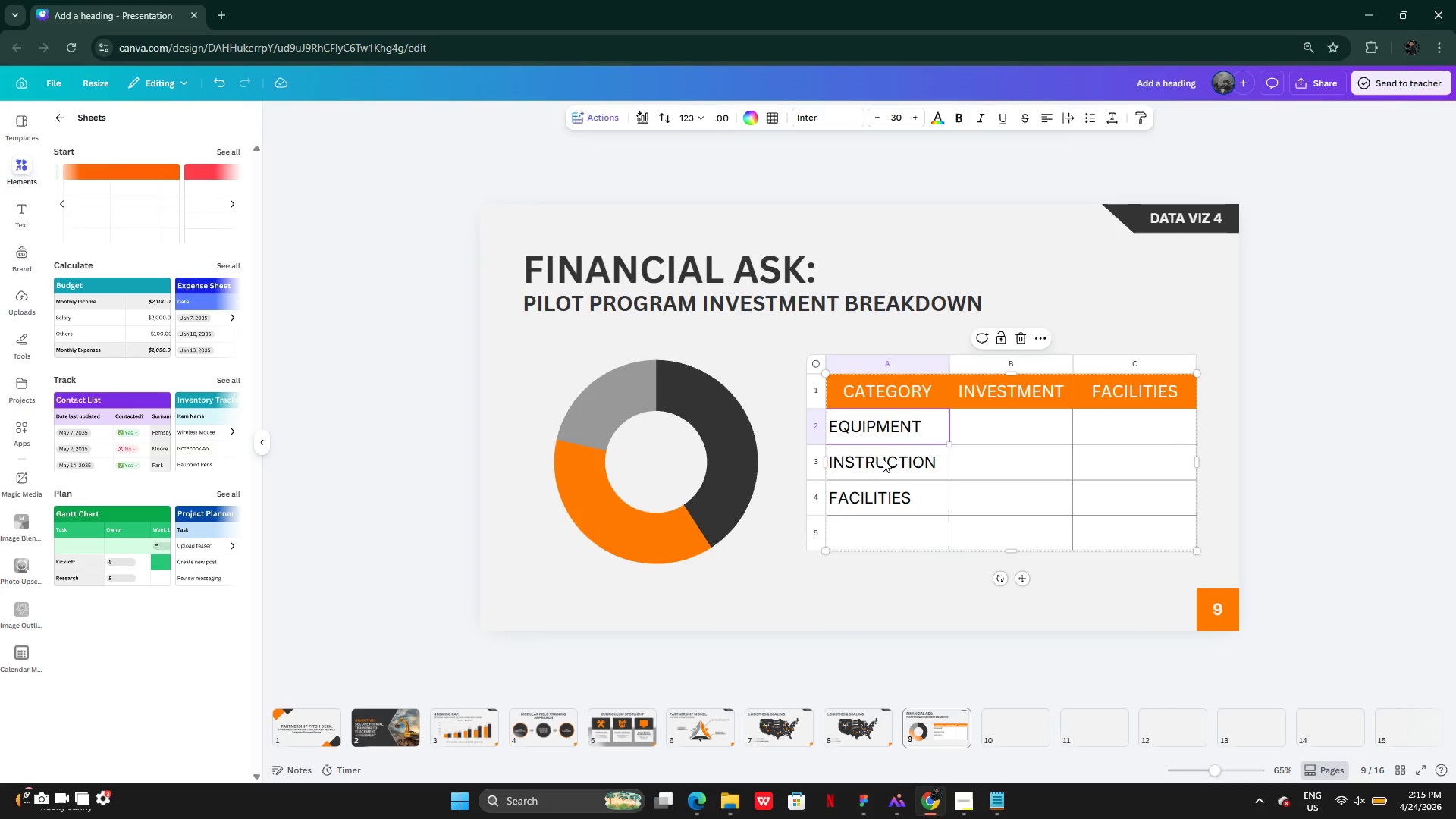 
left_click([883, 461])
 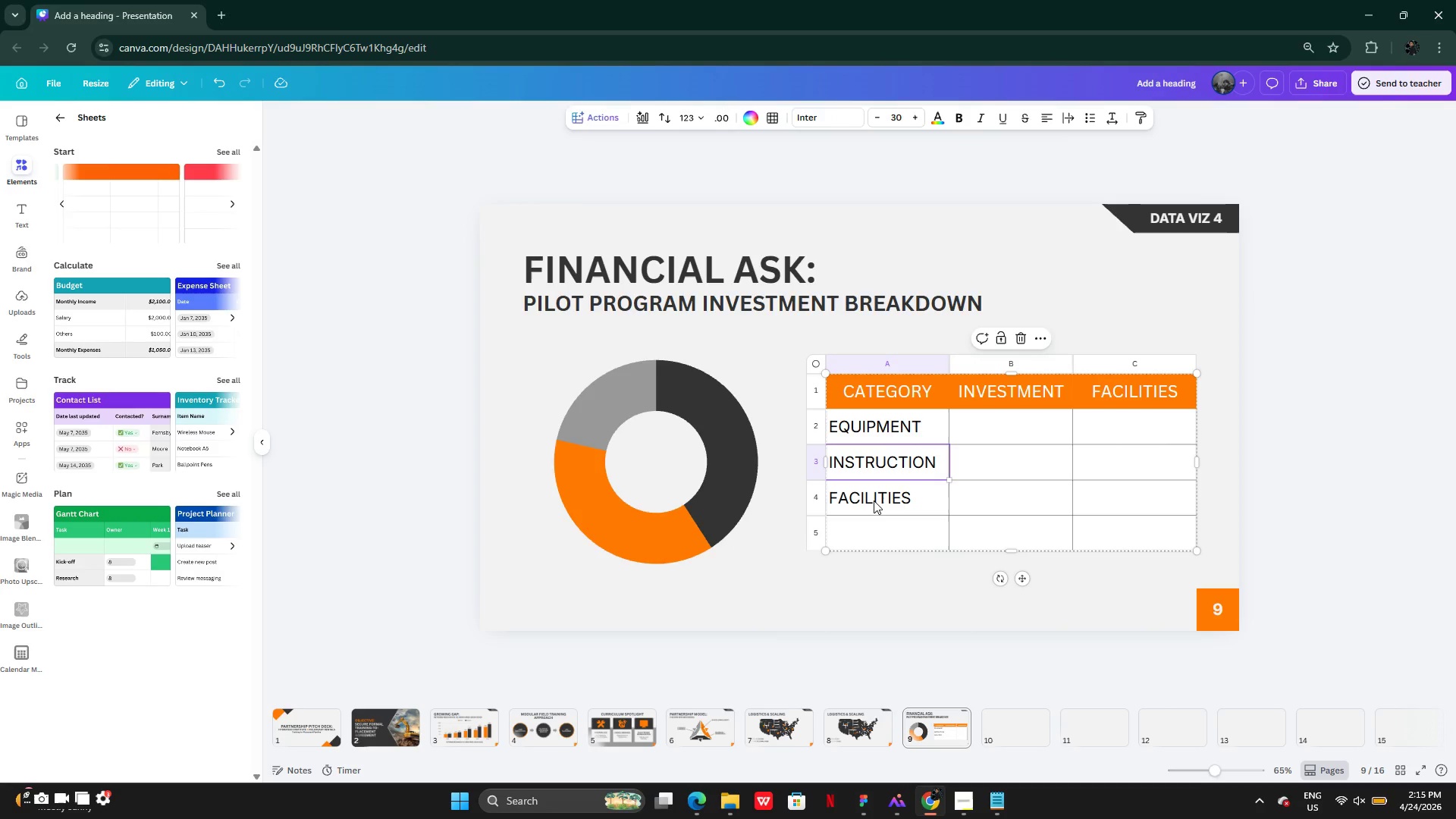 
left_click([874, 500])
 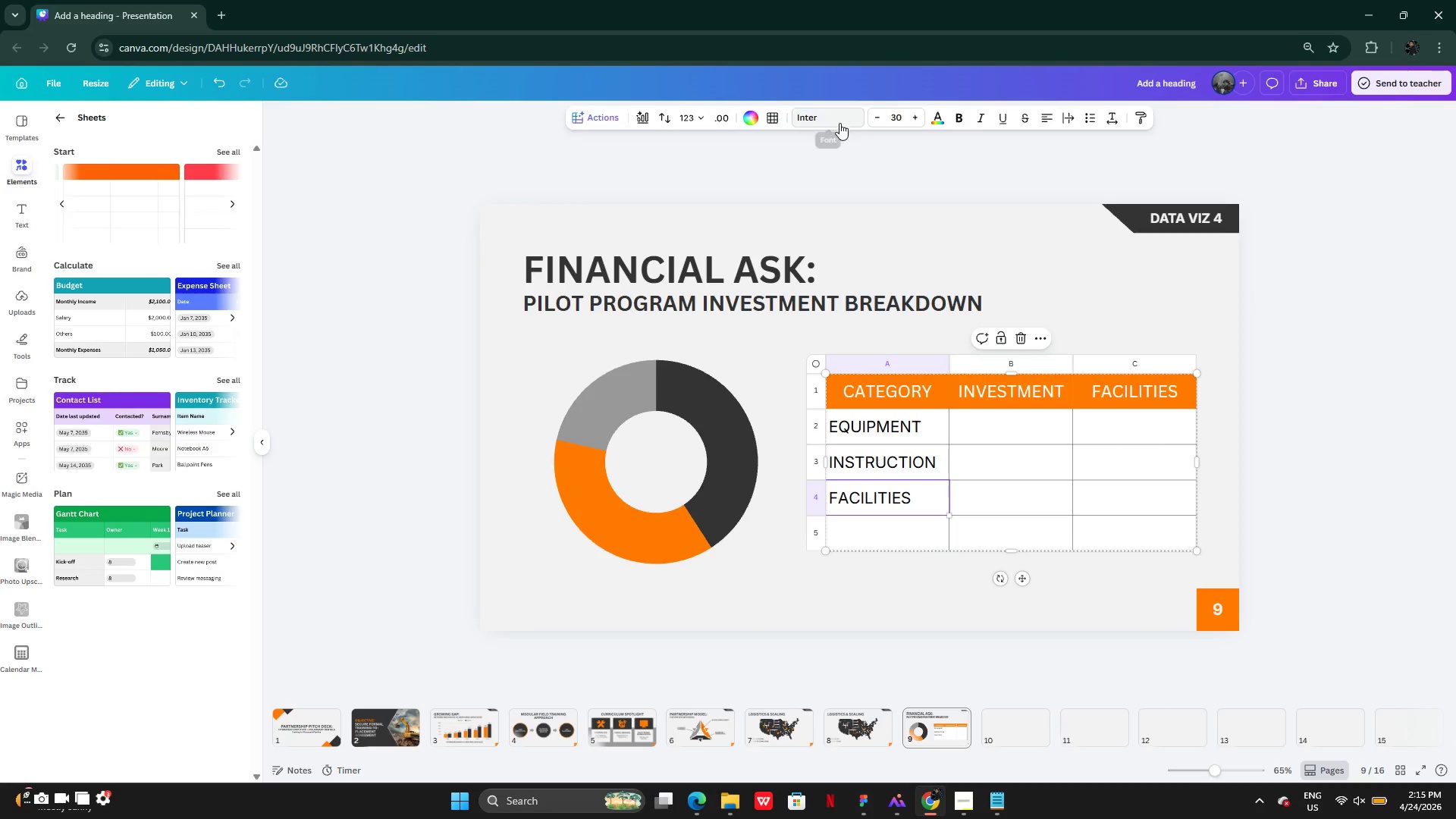 
left_click([901, 124])
 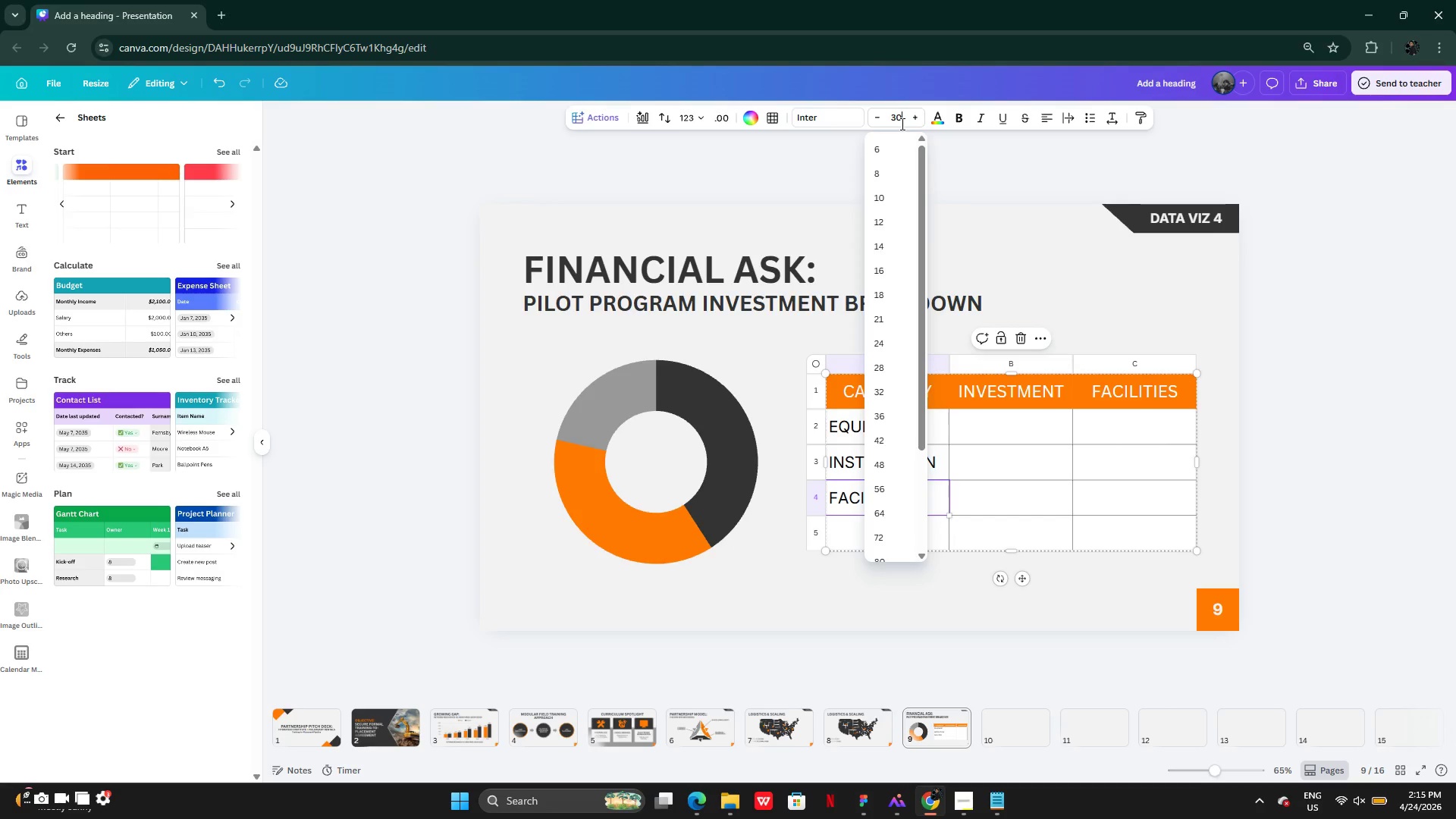 
key(Backspace)
key(Backspace)
type(25)
 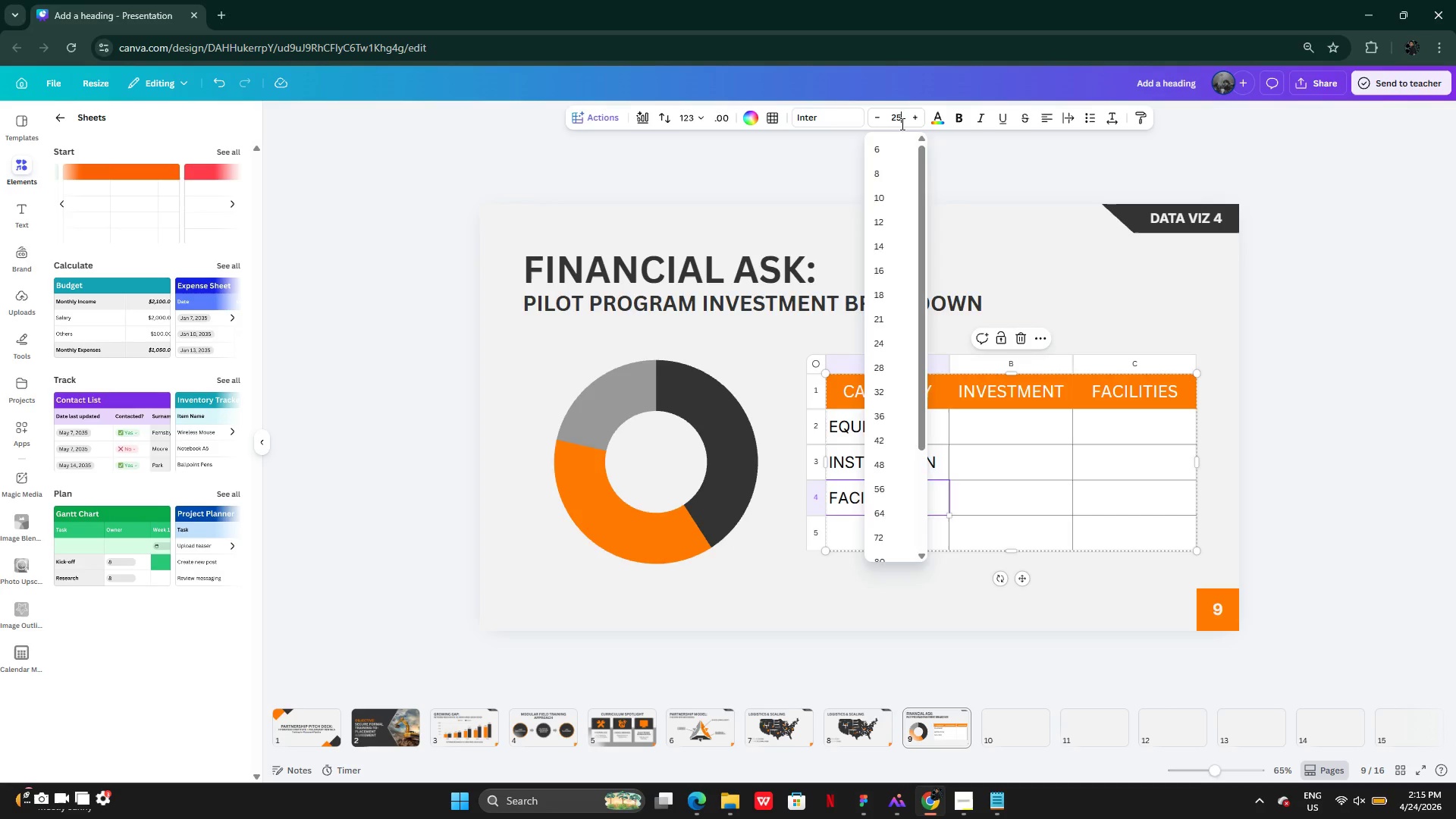 
key(Enter)
 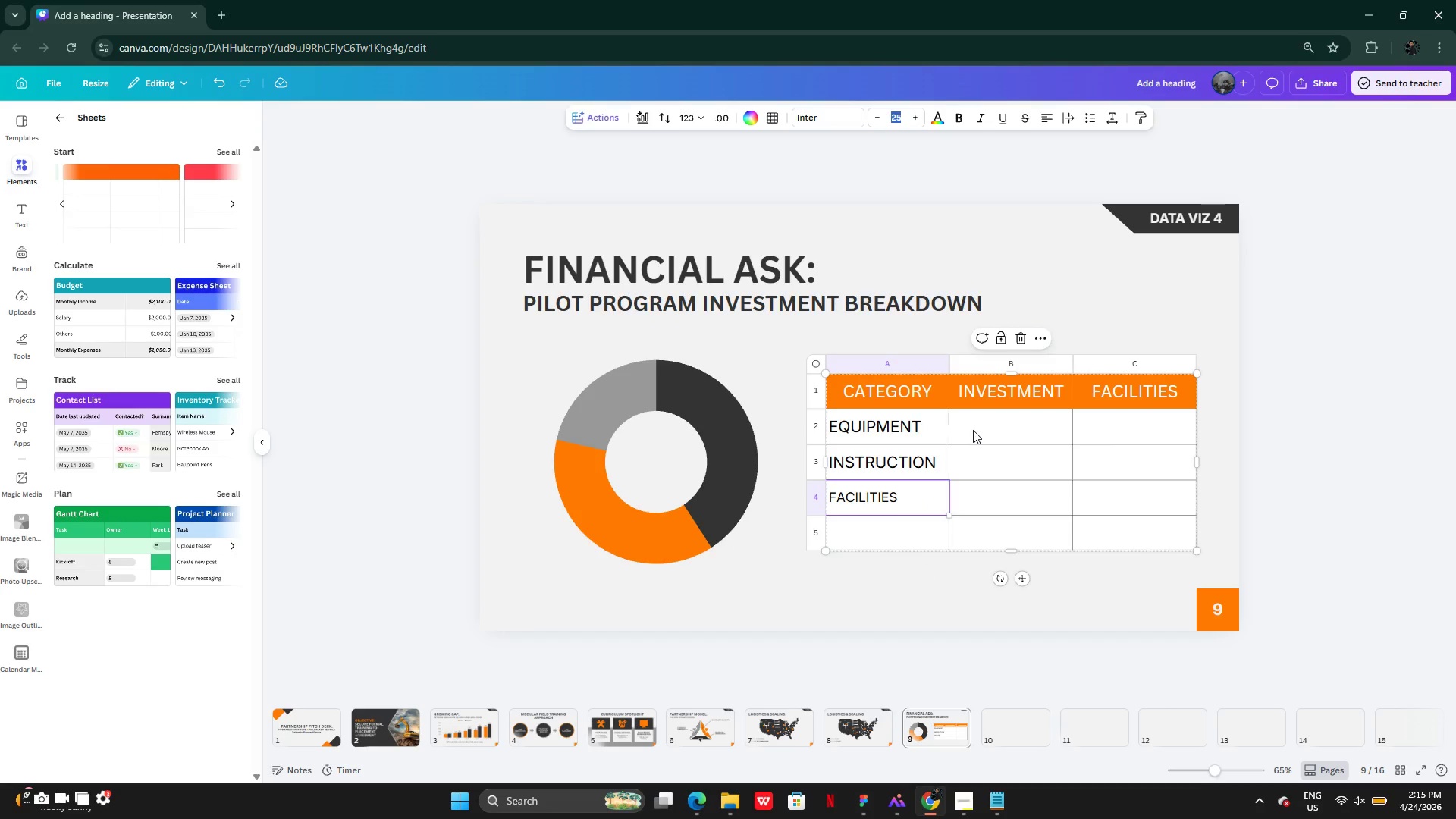 
left_click([974, 430])
 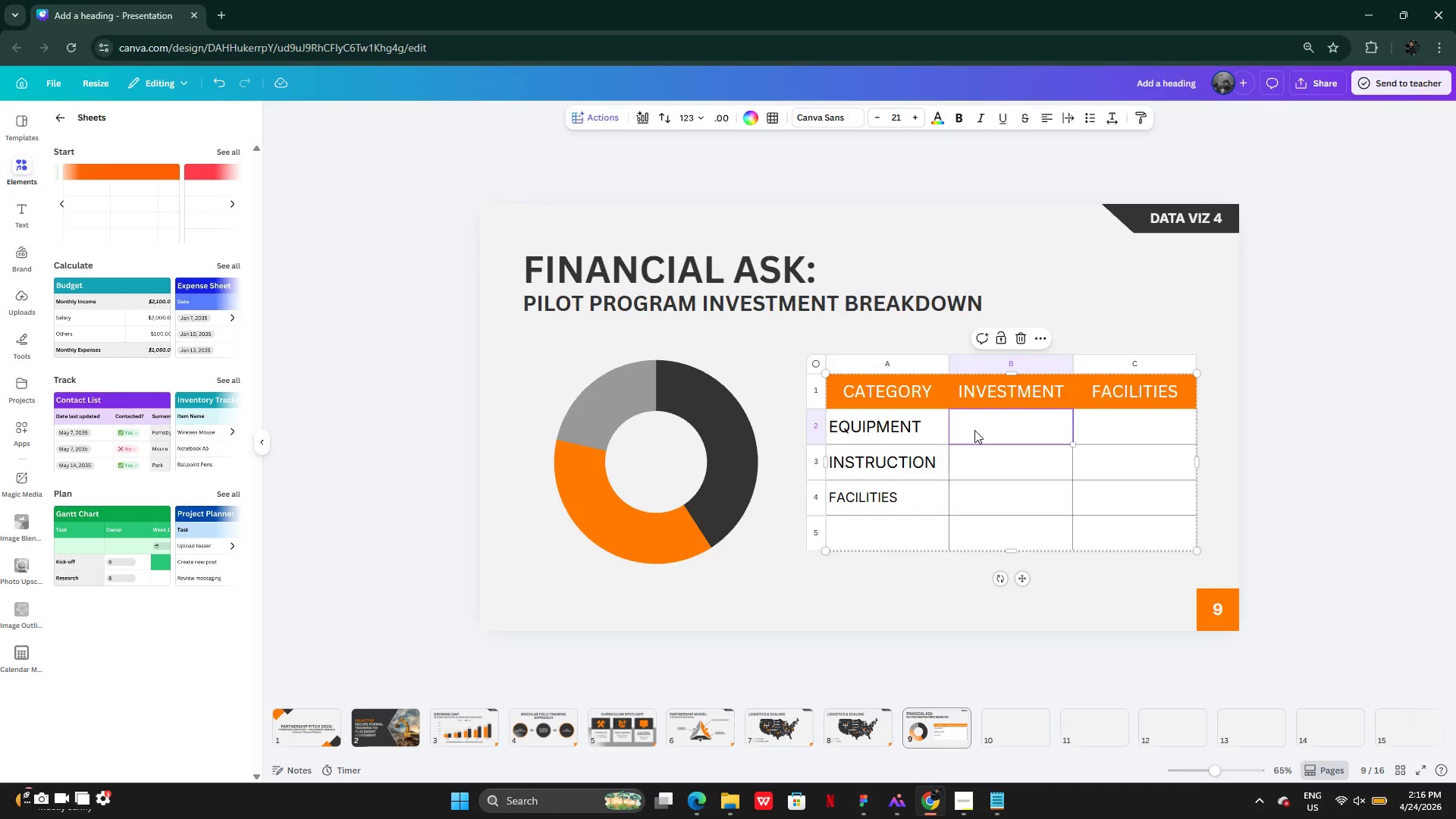 
left_click([974, 430])
 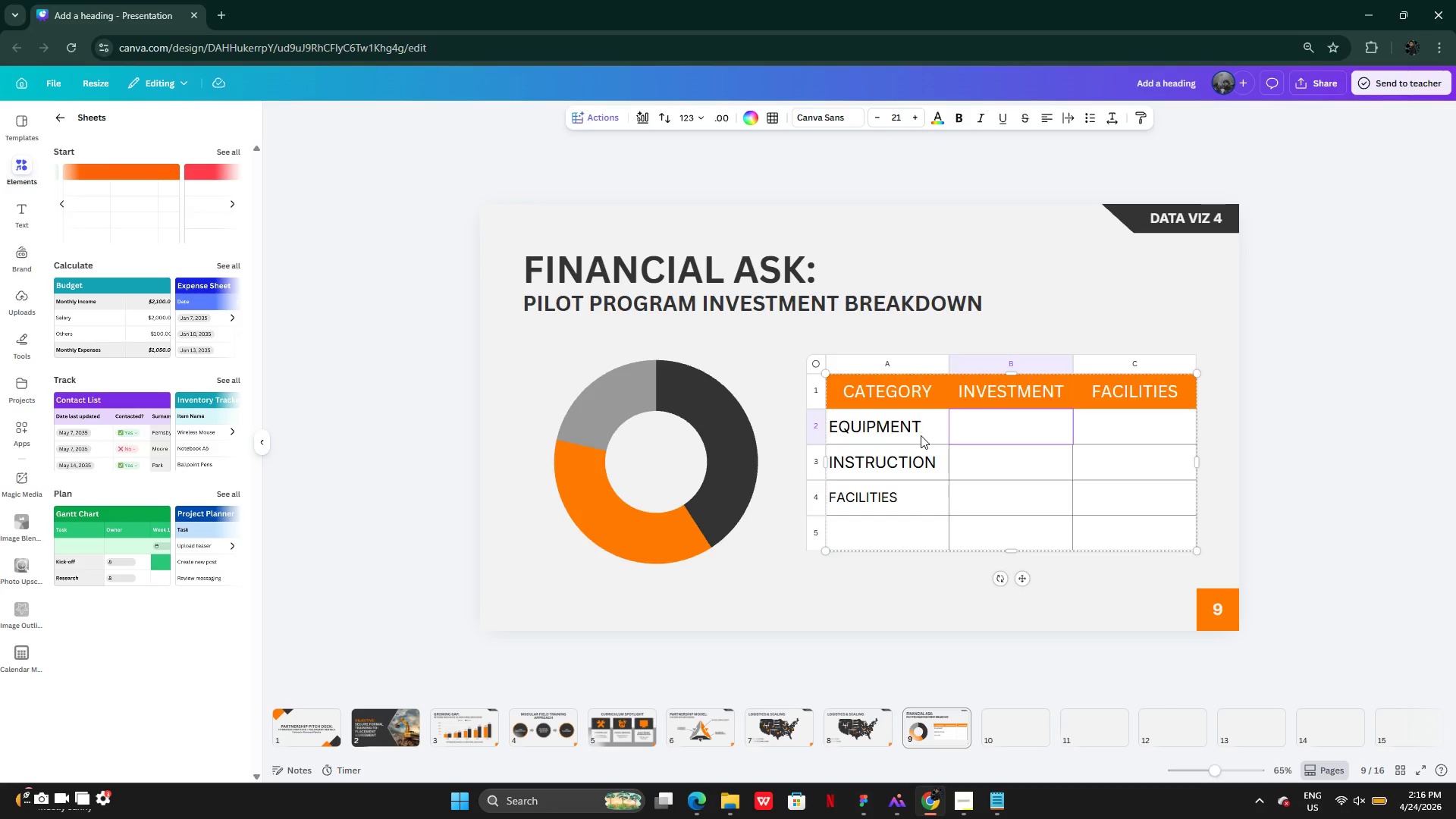 
left_click([908, 426])
 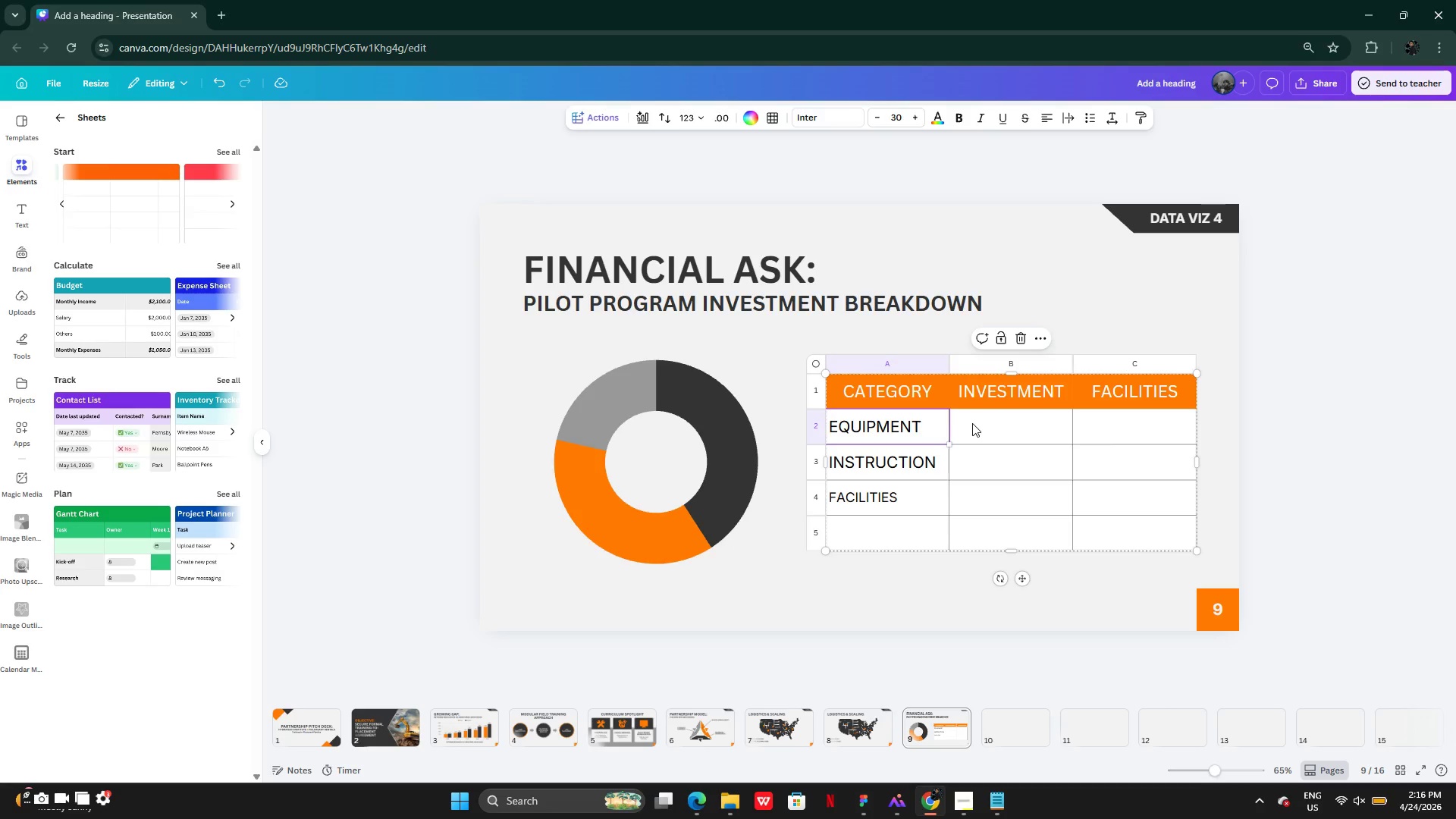 
double_click([972, 423])
 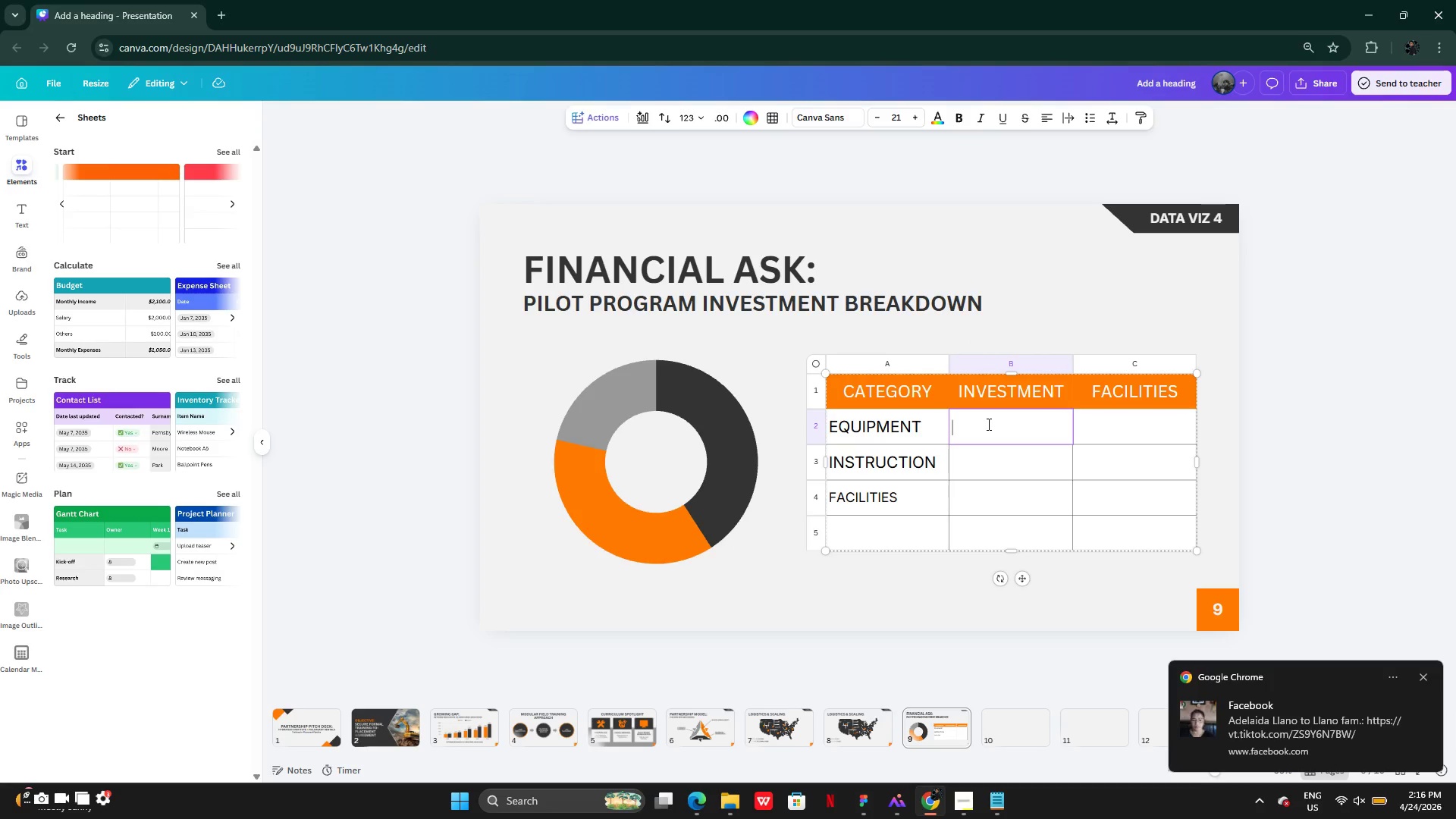 
type($1,900,000)
 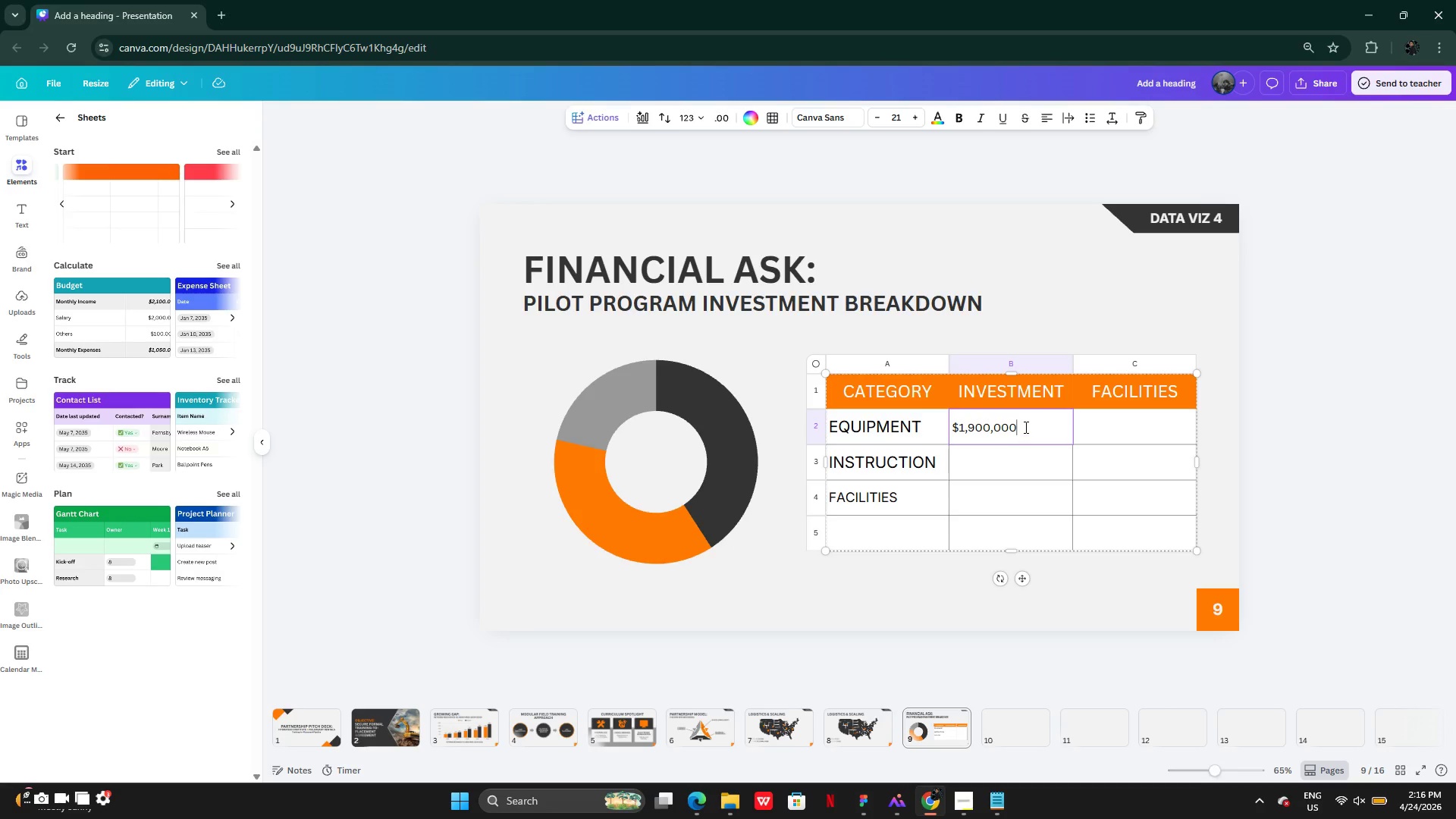 
key(Control+A)
 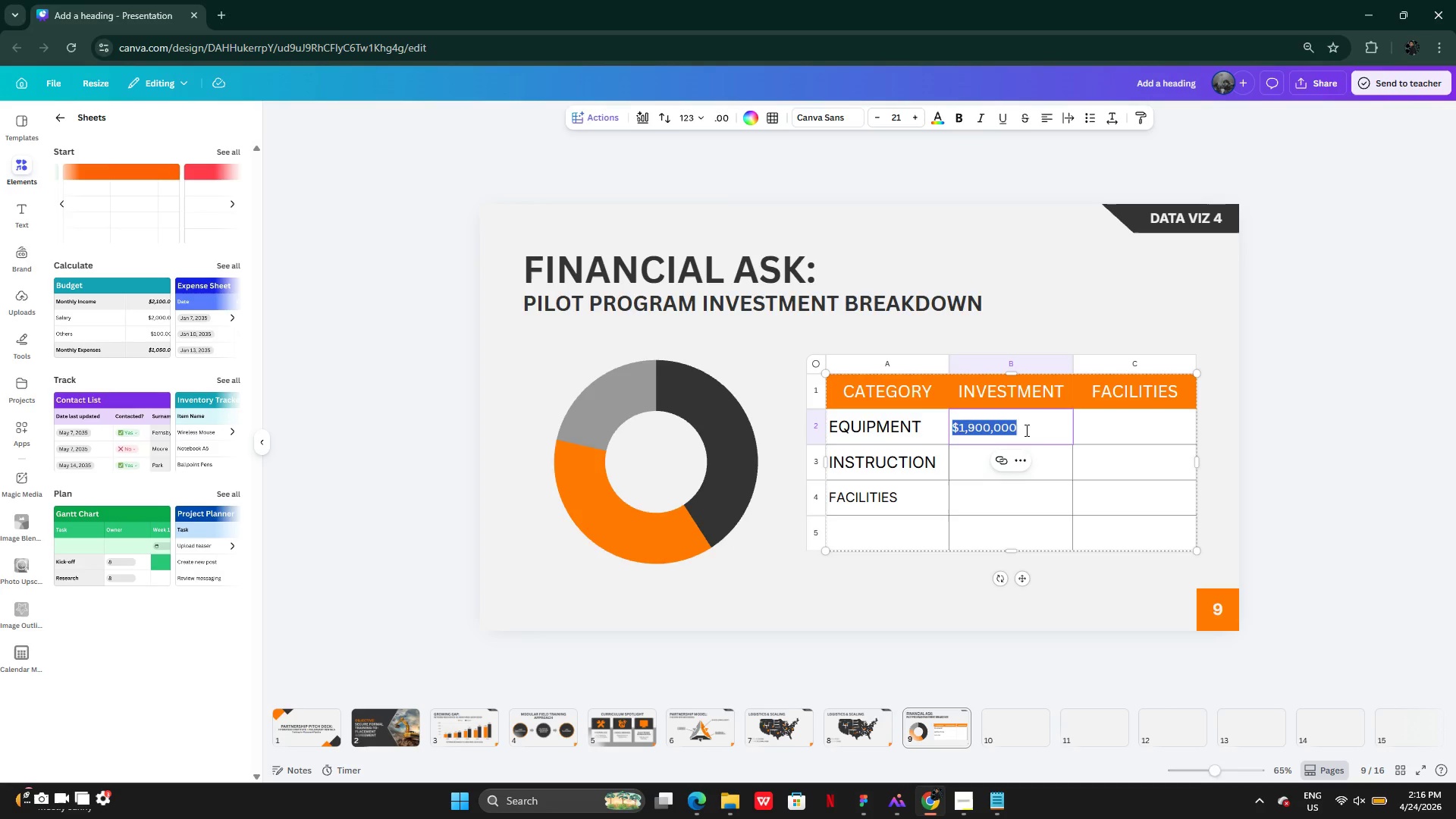 
key(Control+C)
 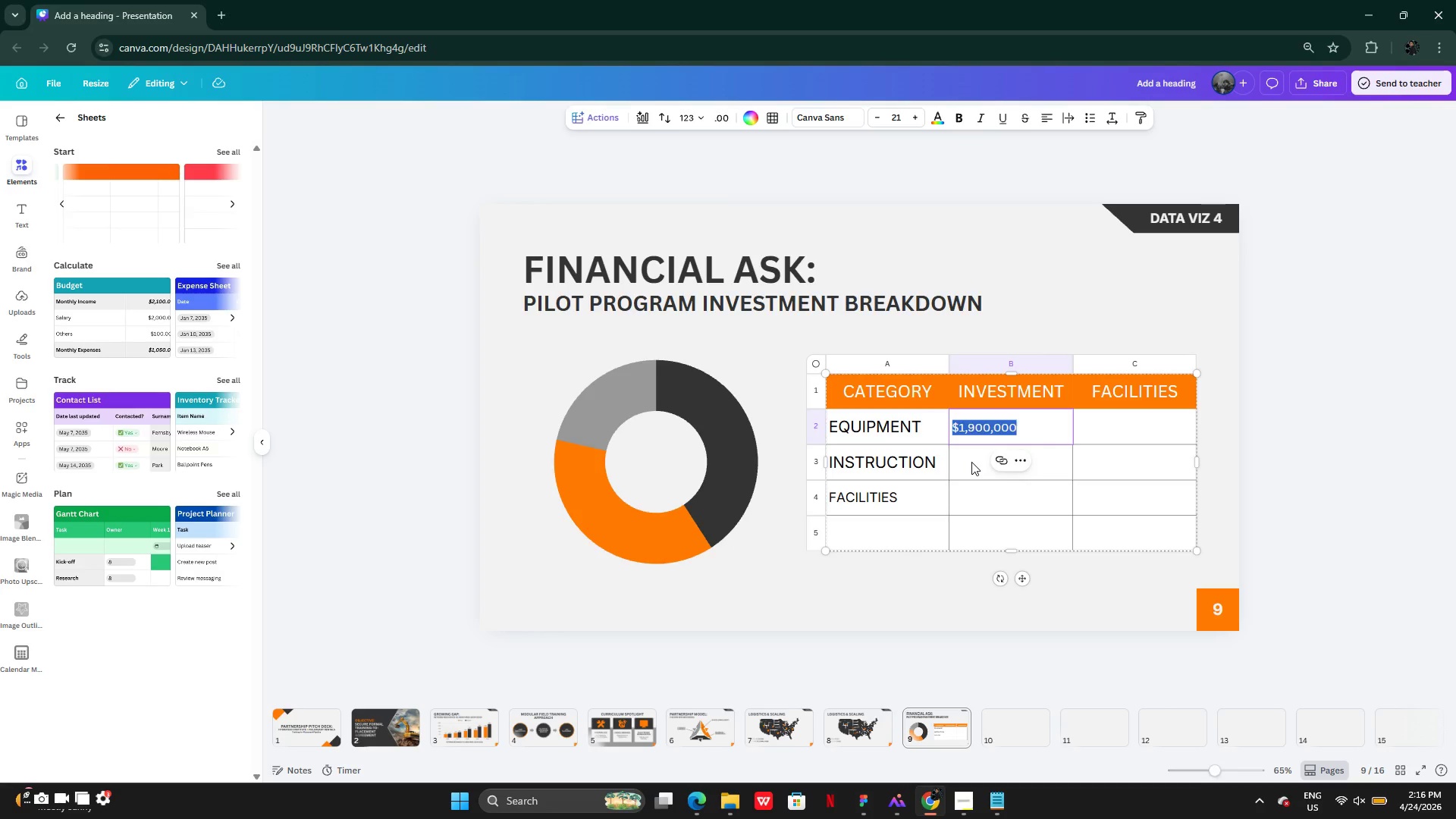 
double_click([971, 462])
 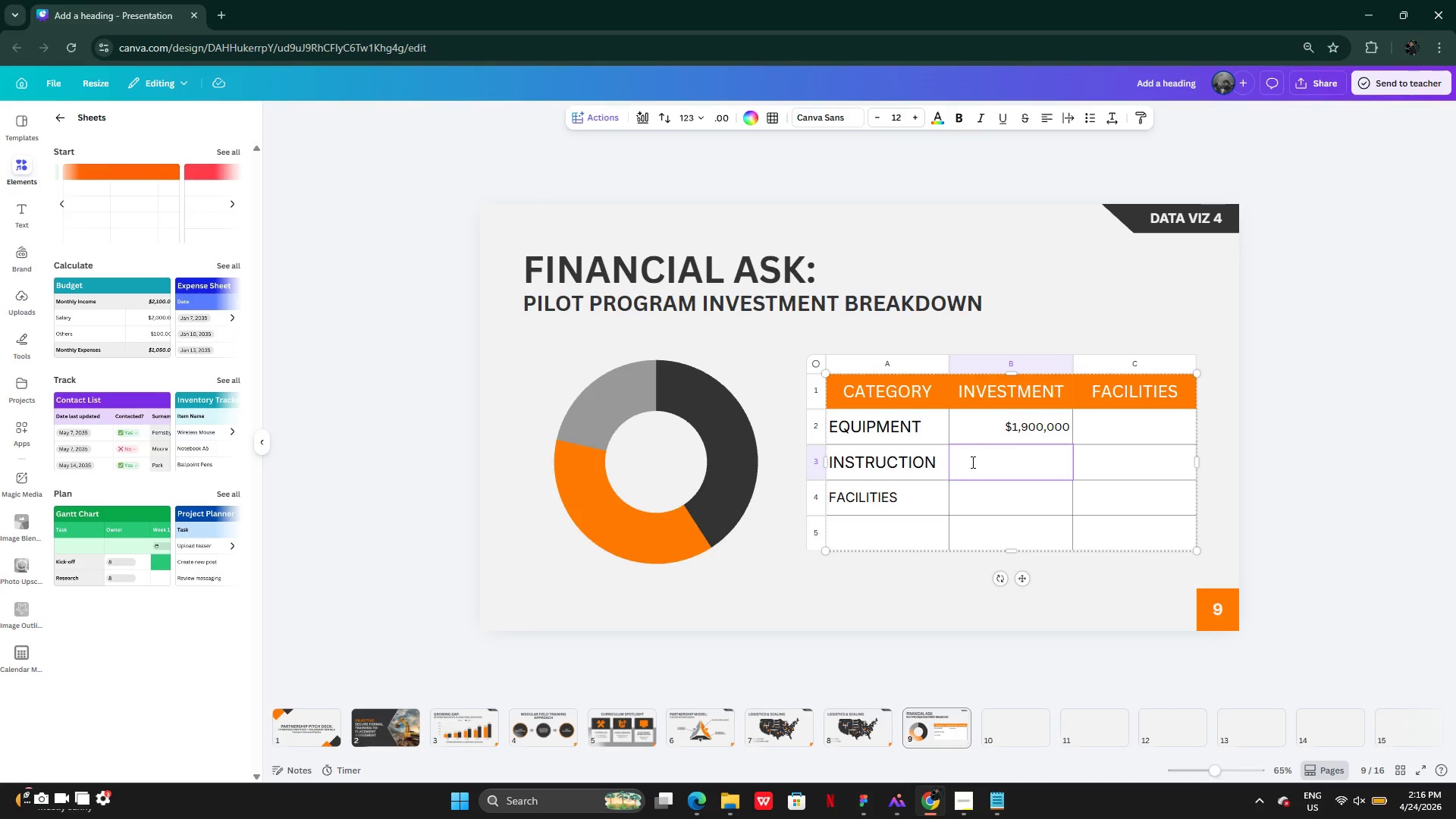 
key(Control+V)
 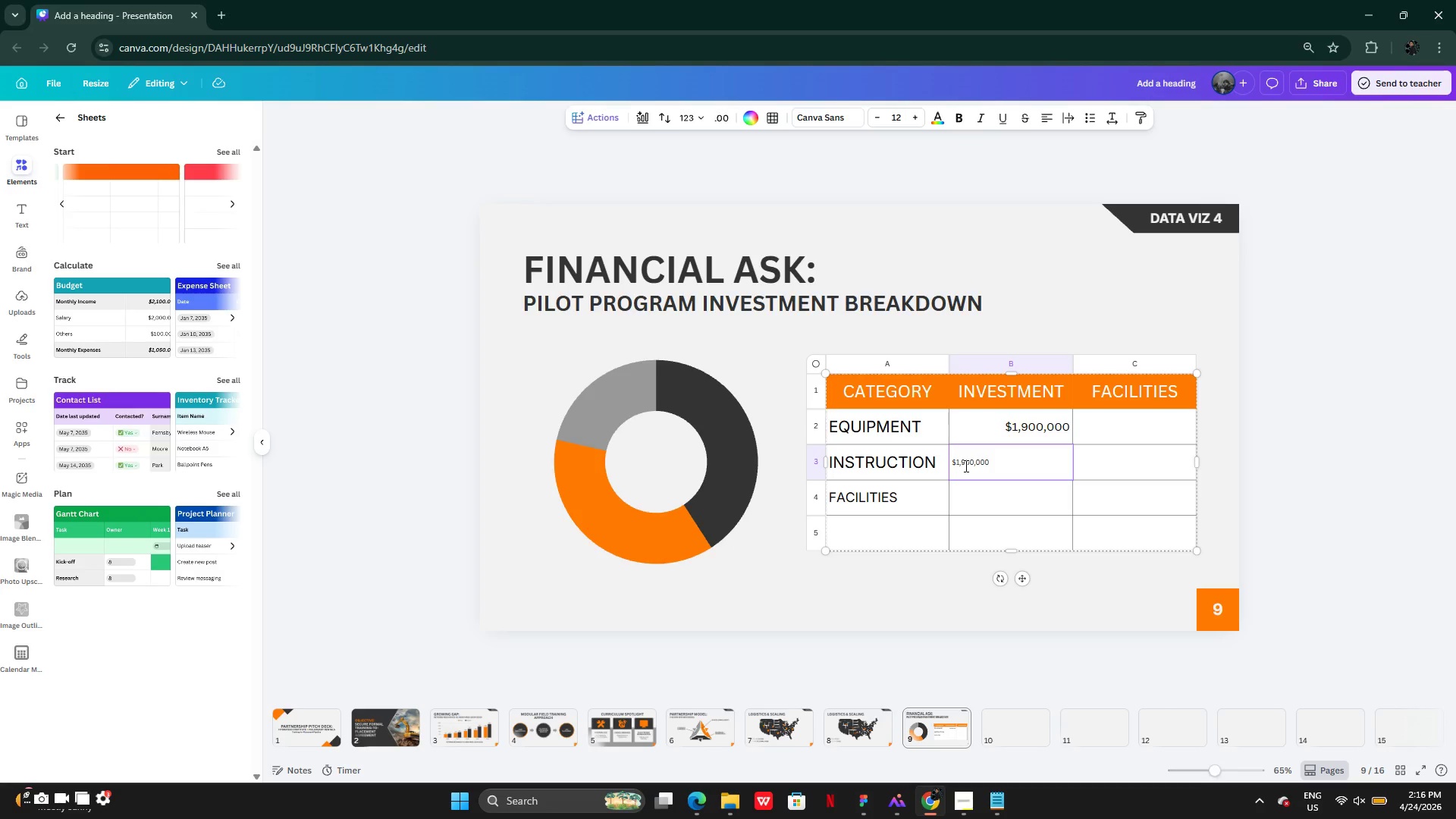 
left_click([968, 463])
 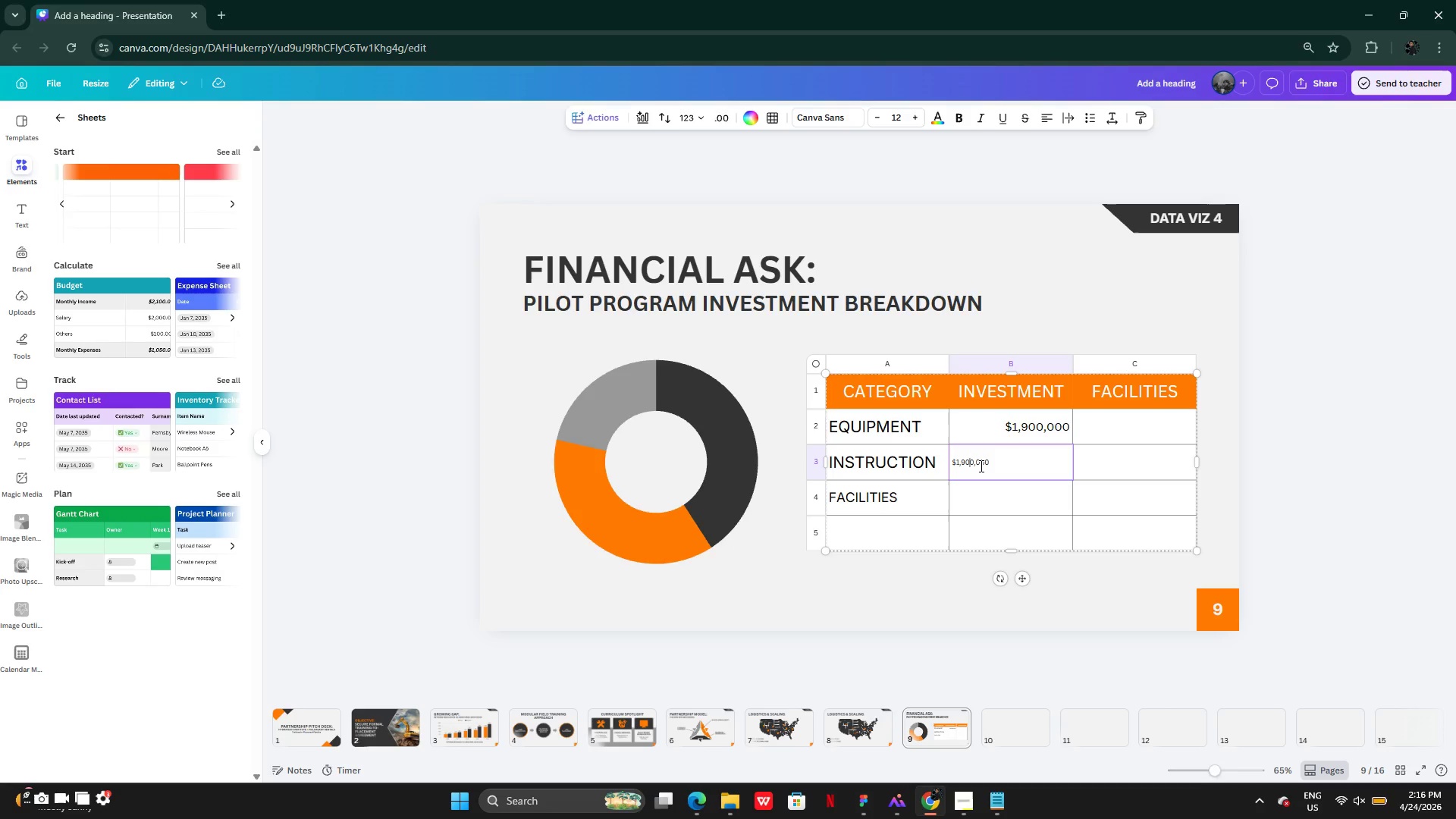 
key(Backspace)
key(Backspace)
type(75)
 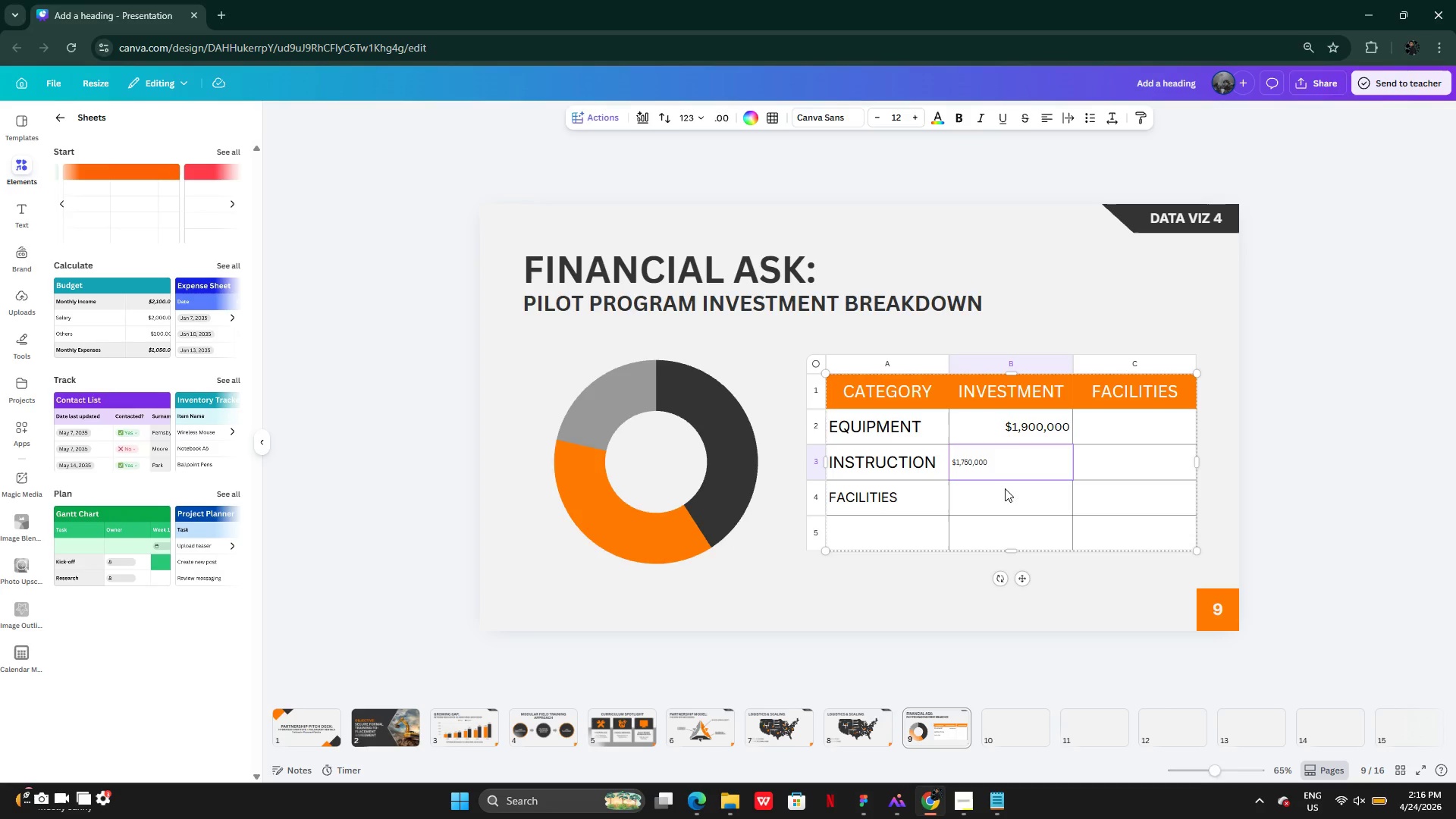 
left_click([1007, 489])
 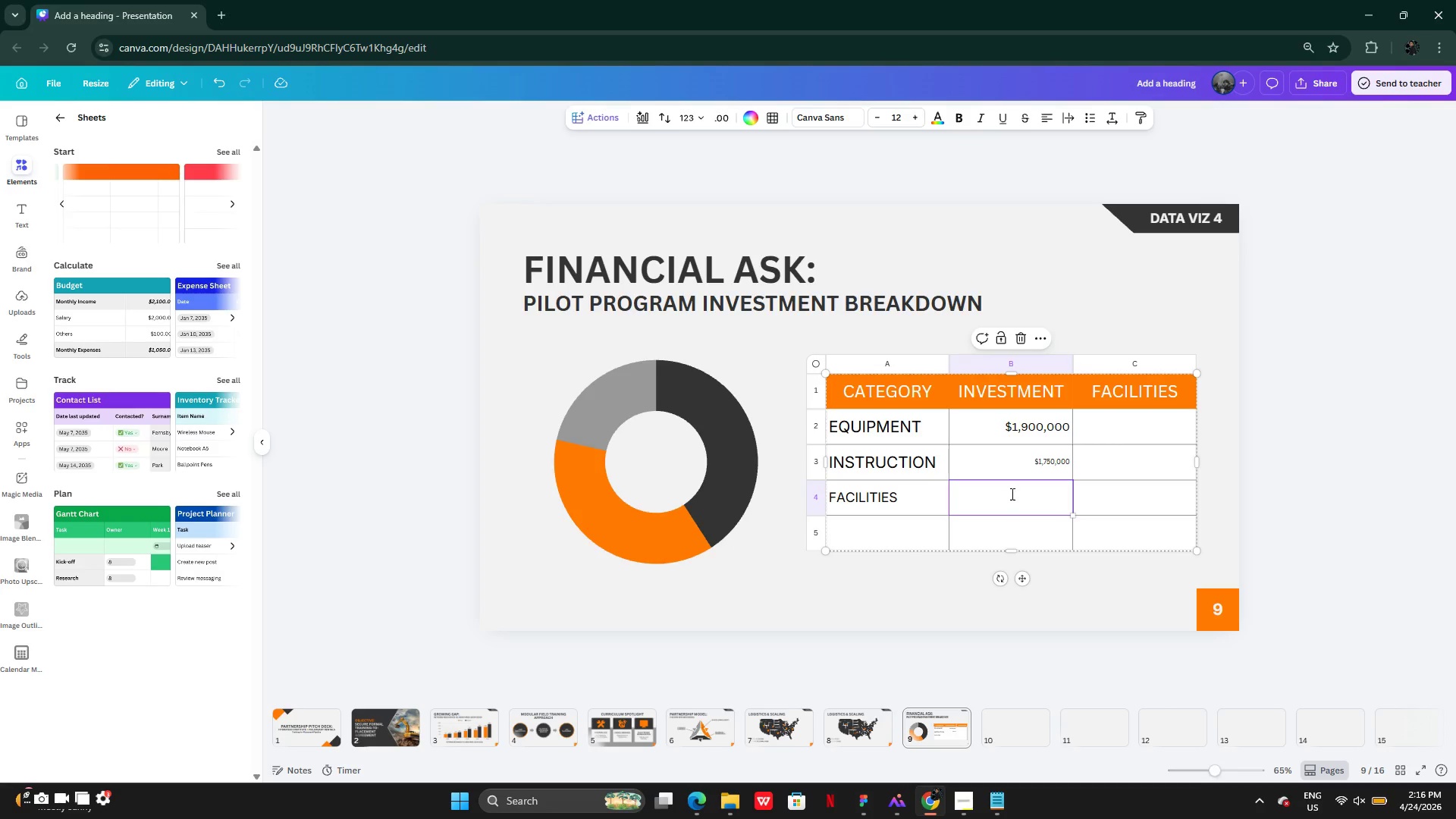 
double_click([1011, 494])
 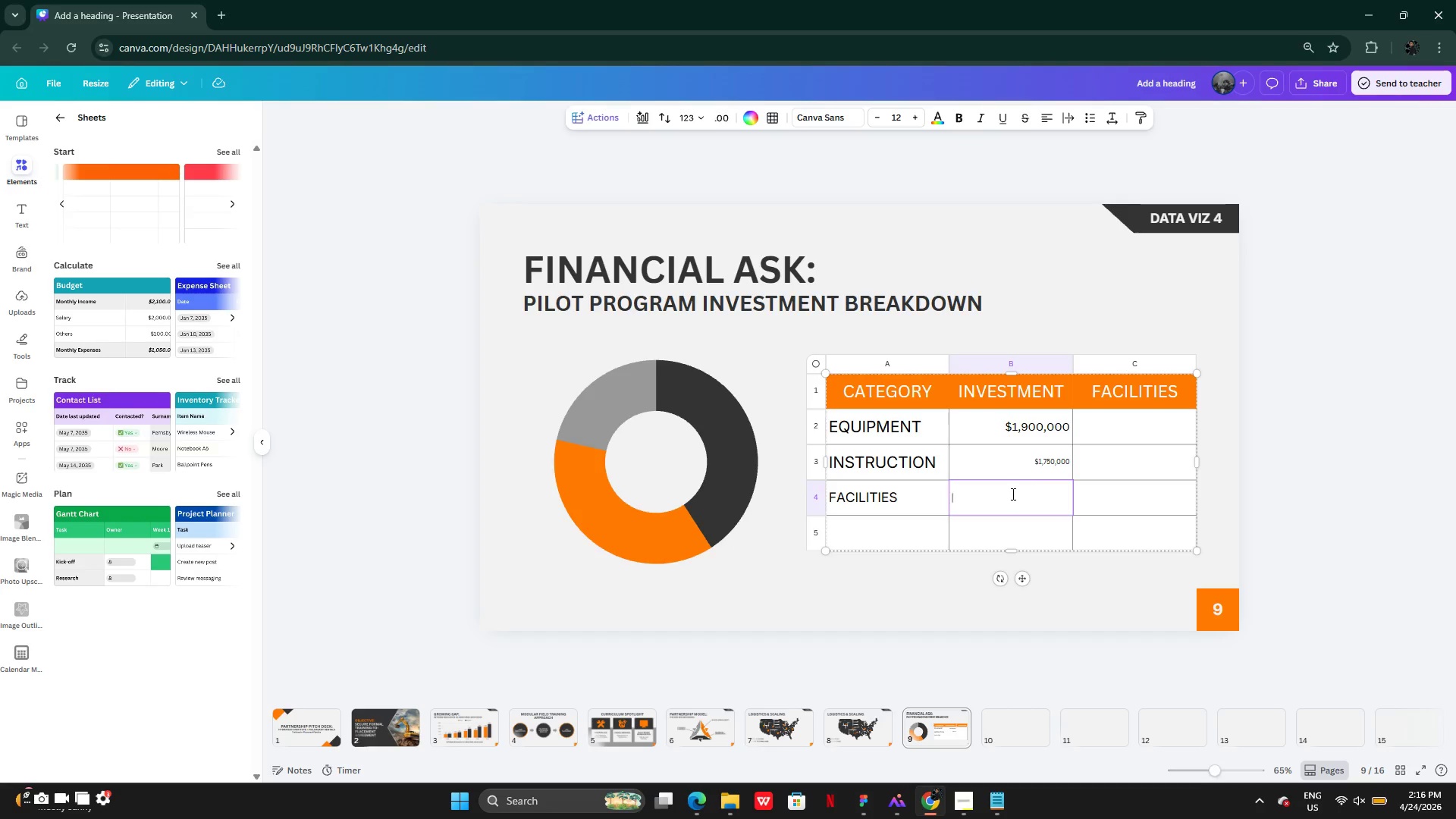 
key(Control+V)
 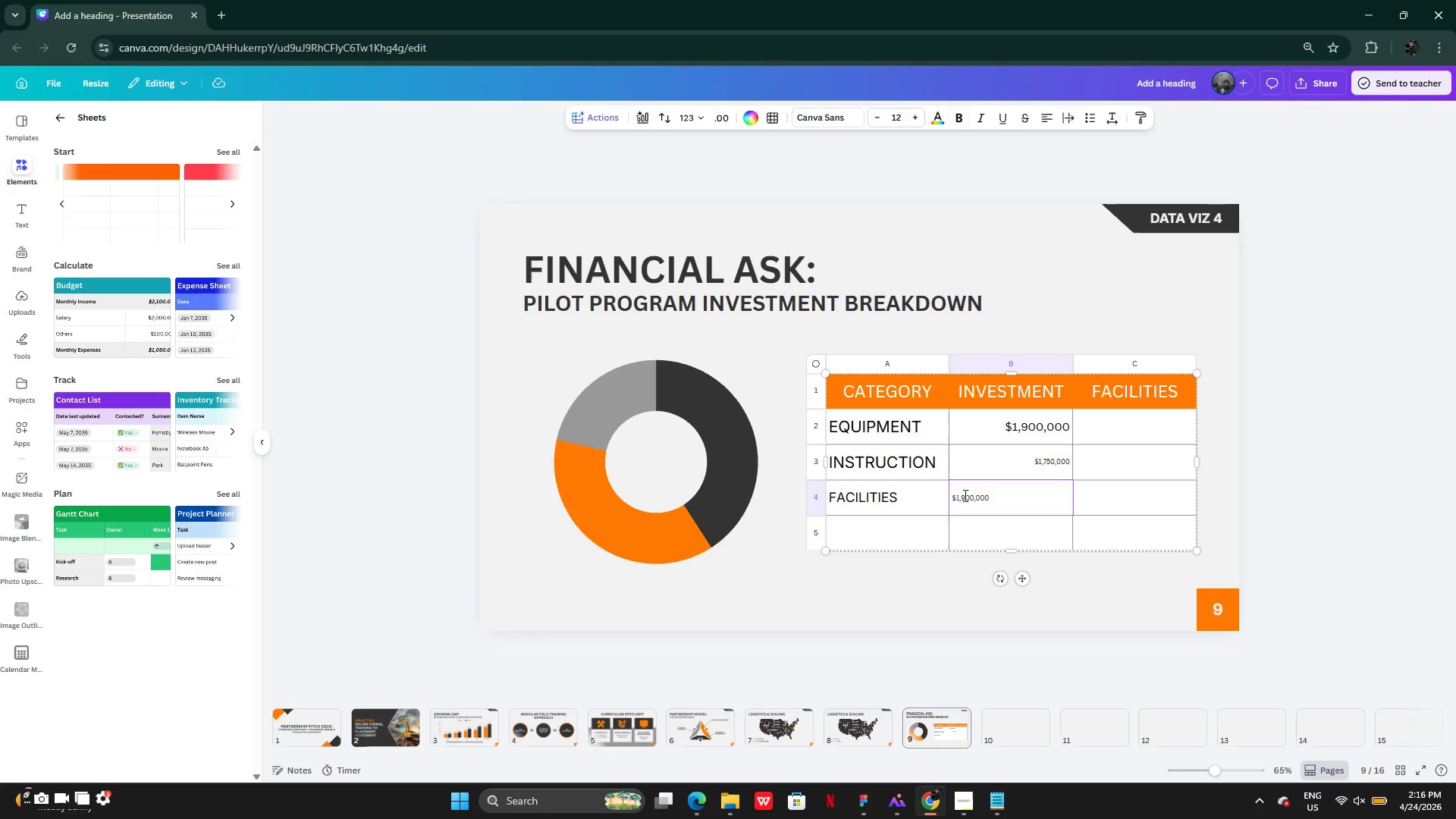 
left_click([965, 497])
 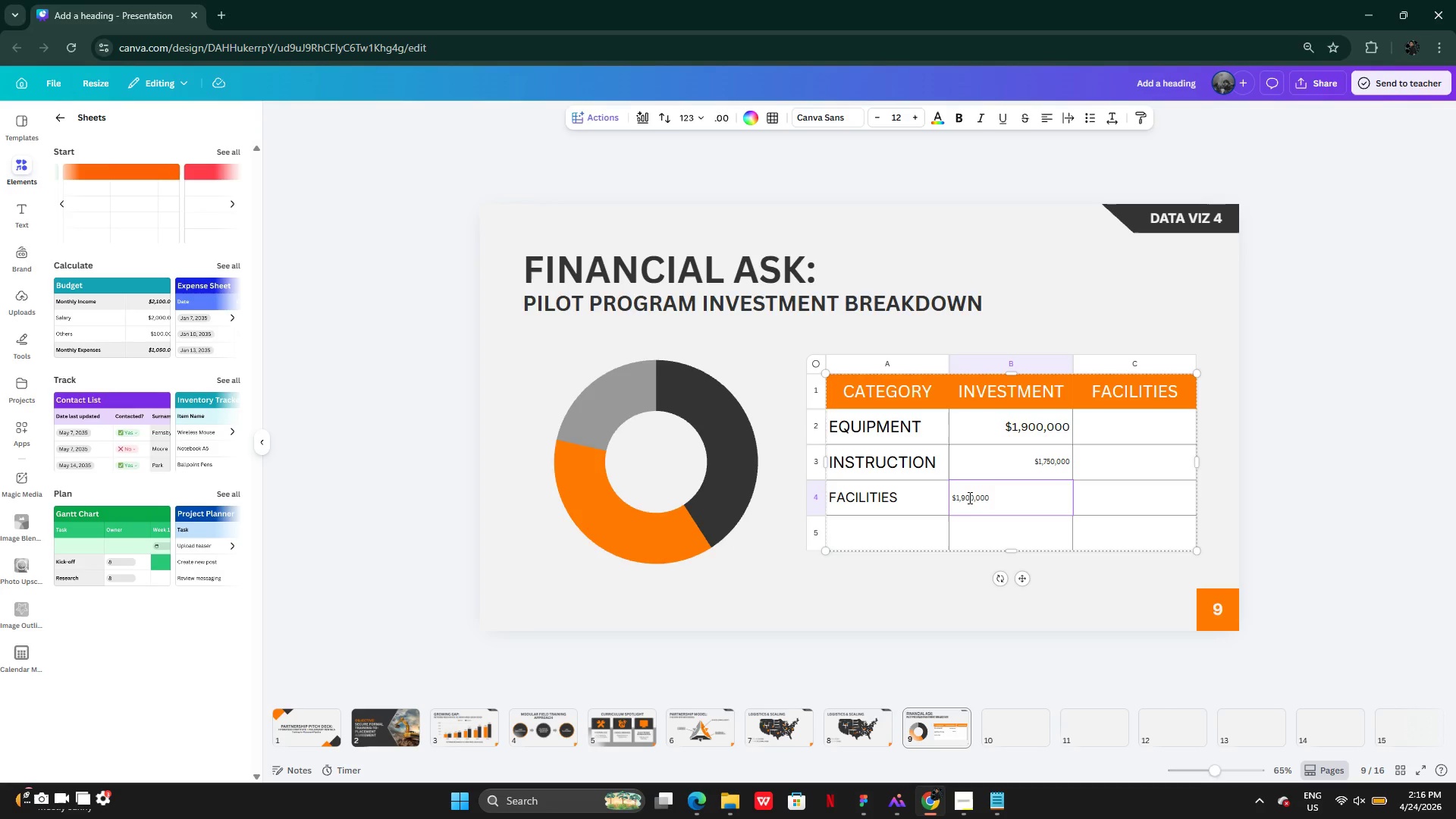 
key(Backspace)
 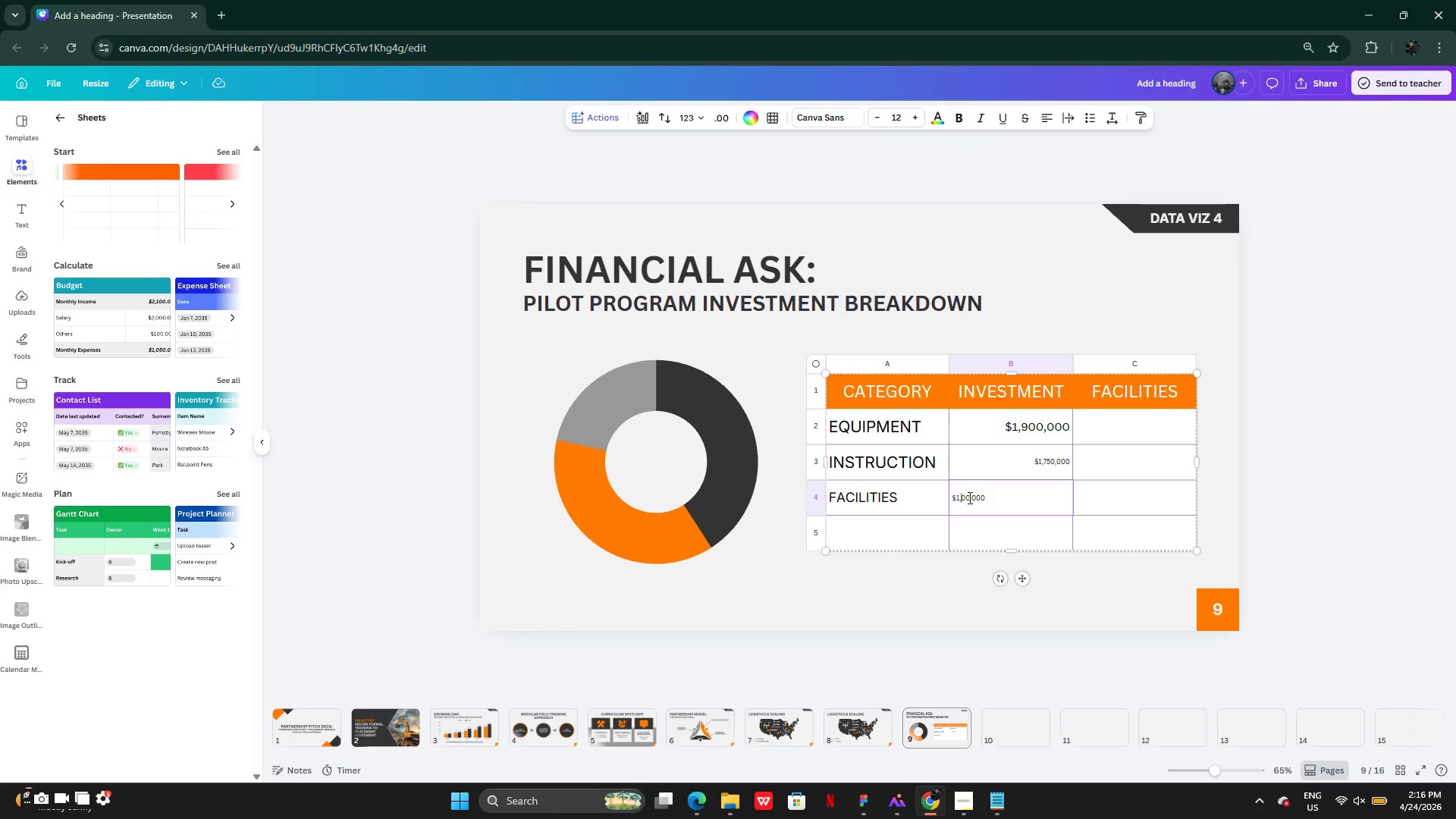 
key(0)
 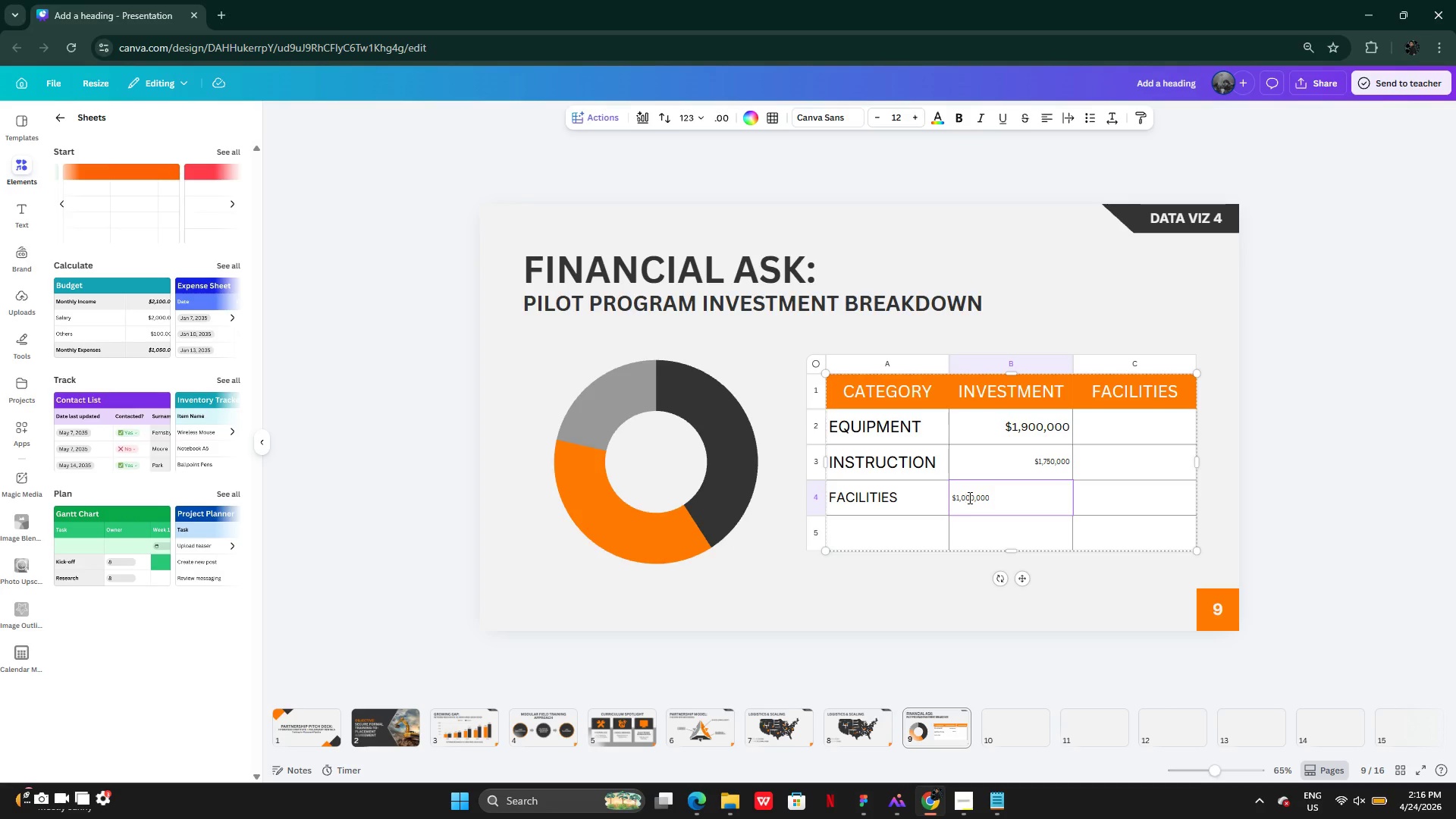 
key(Enter)
 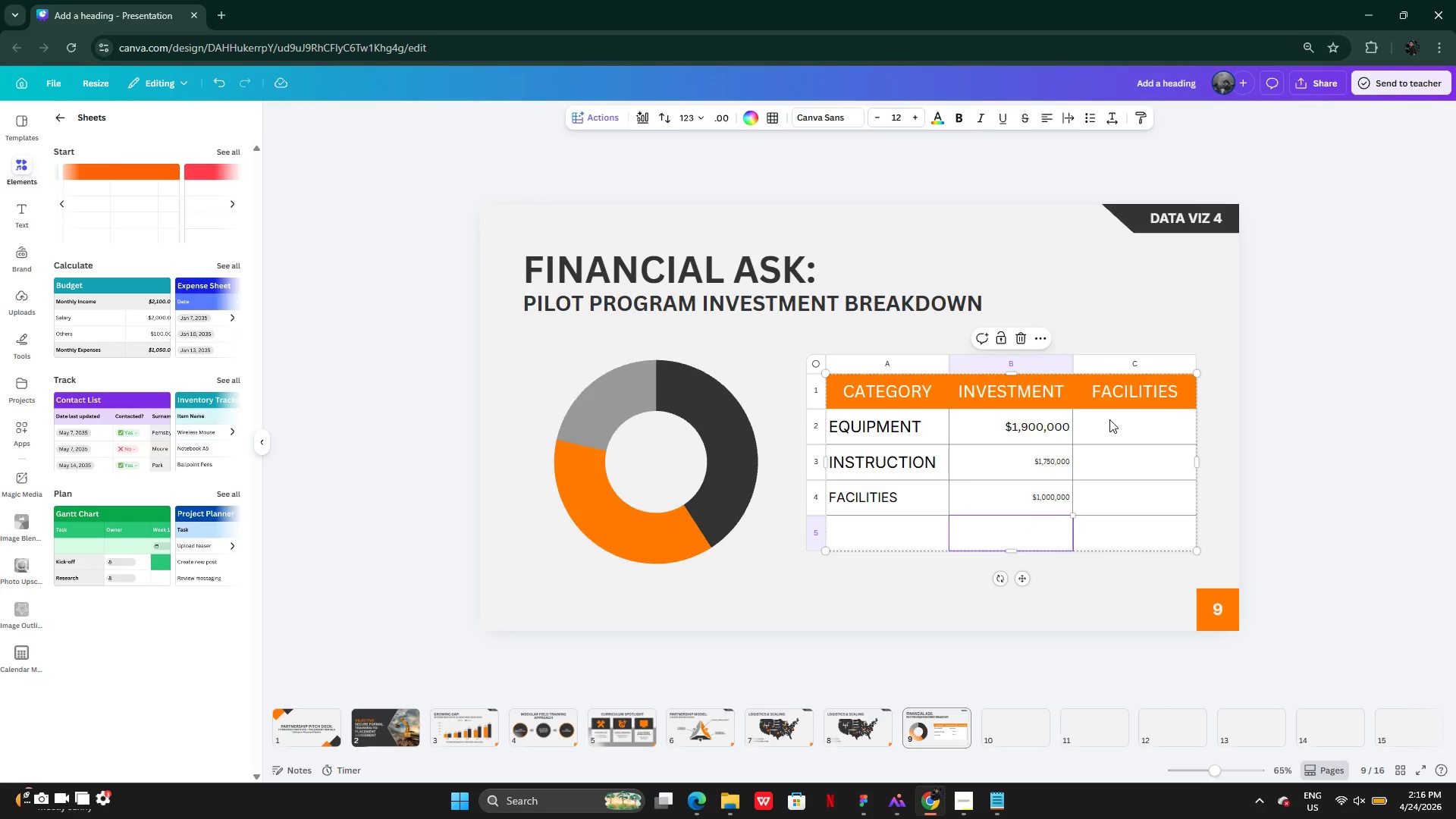 
double_click([1109, 419])
 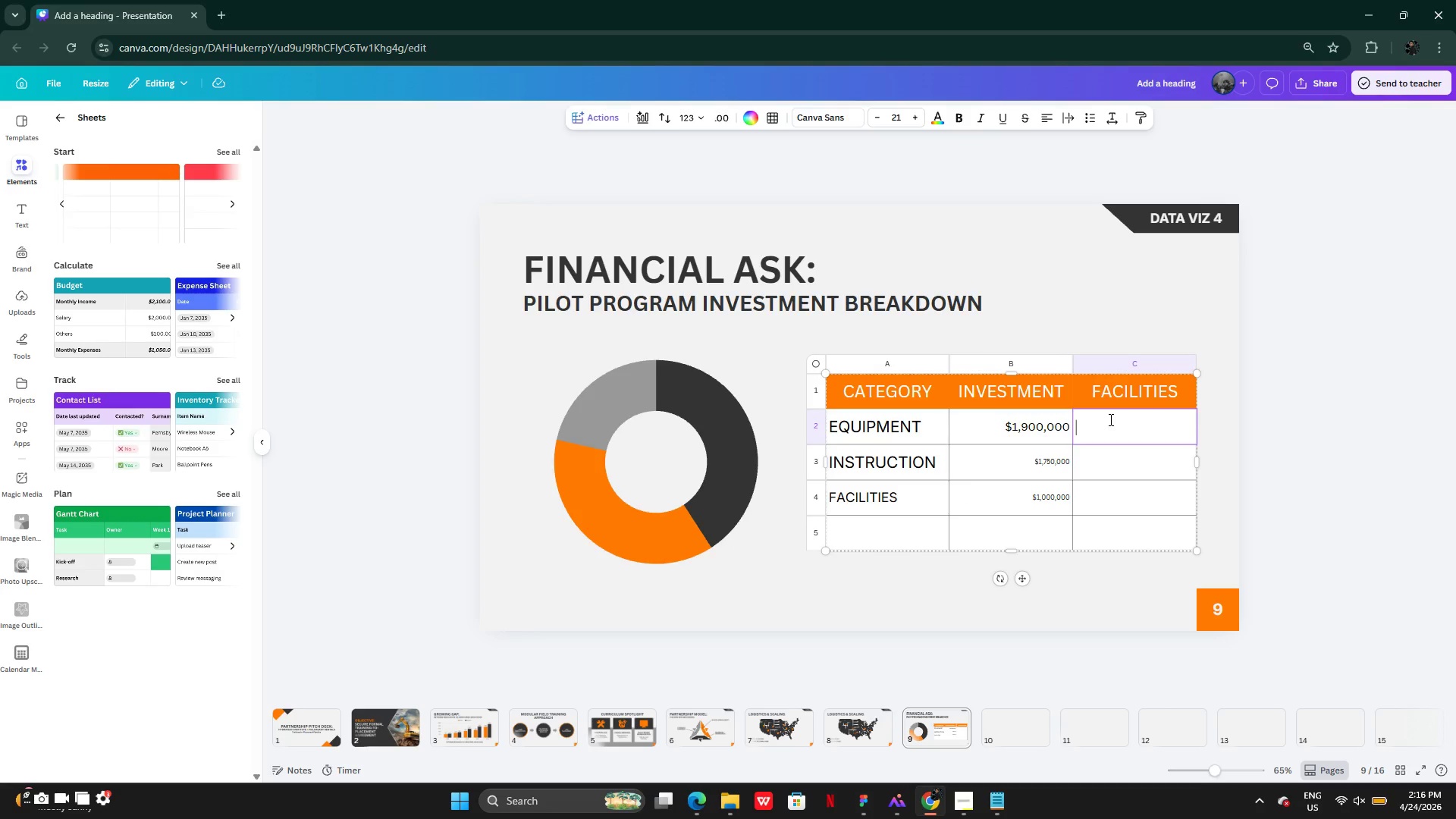 
key(Control+V)
 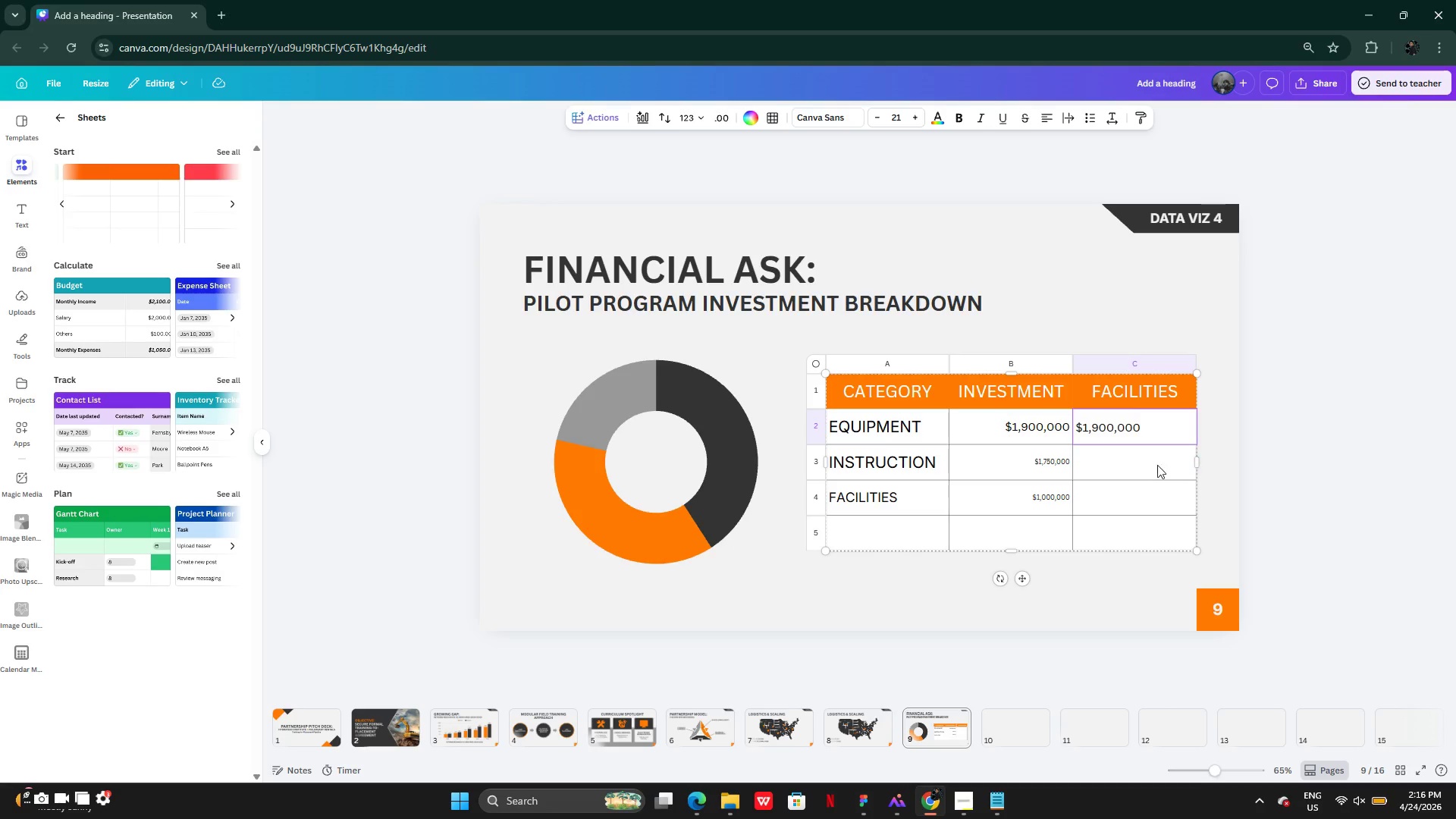 
left_click([1109, 432])
 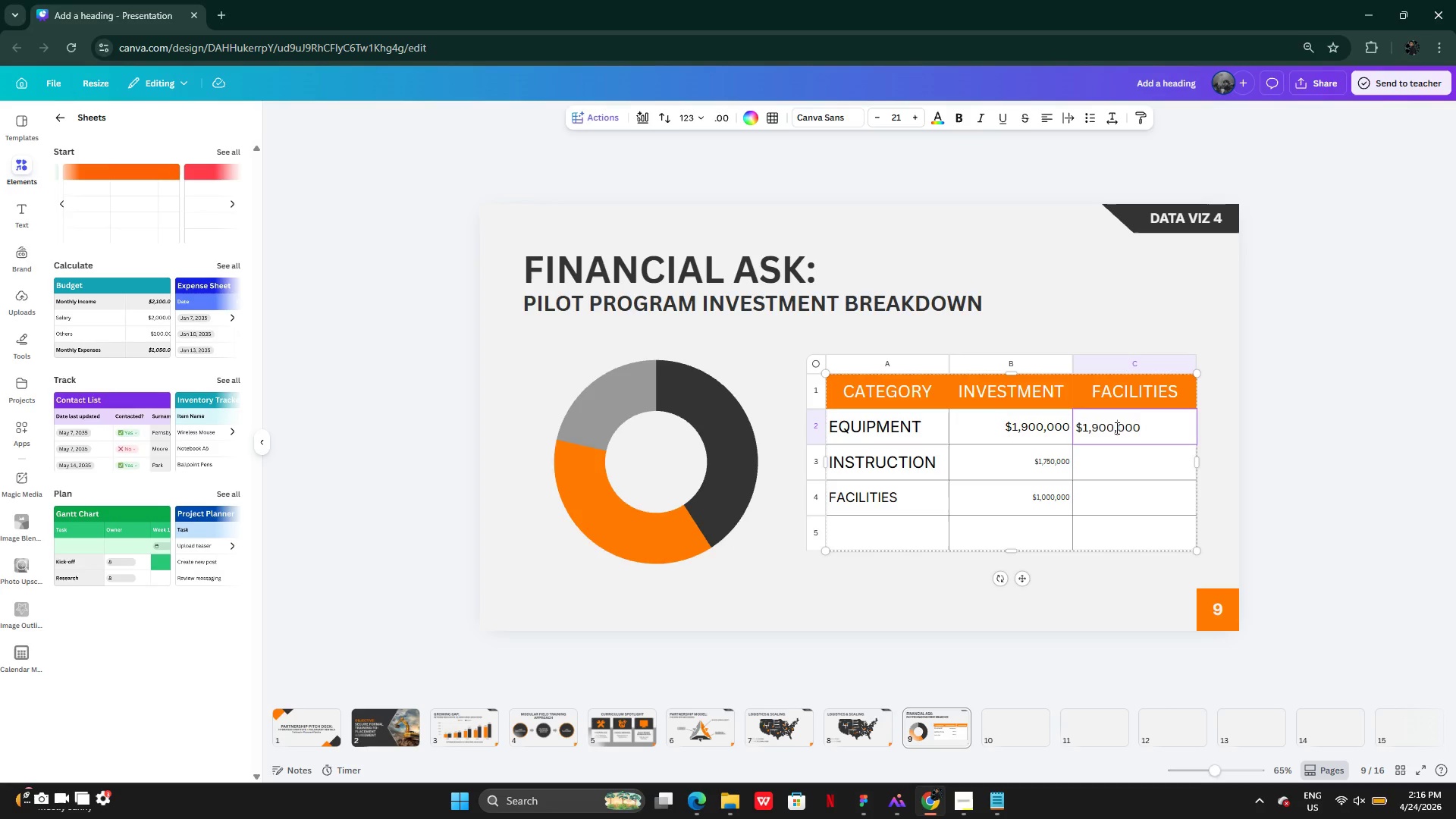 
left_click([1116, 428])
 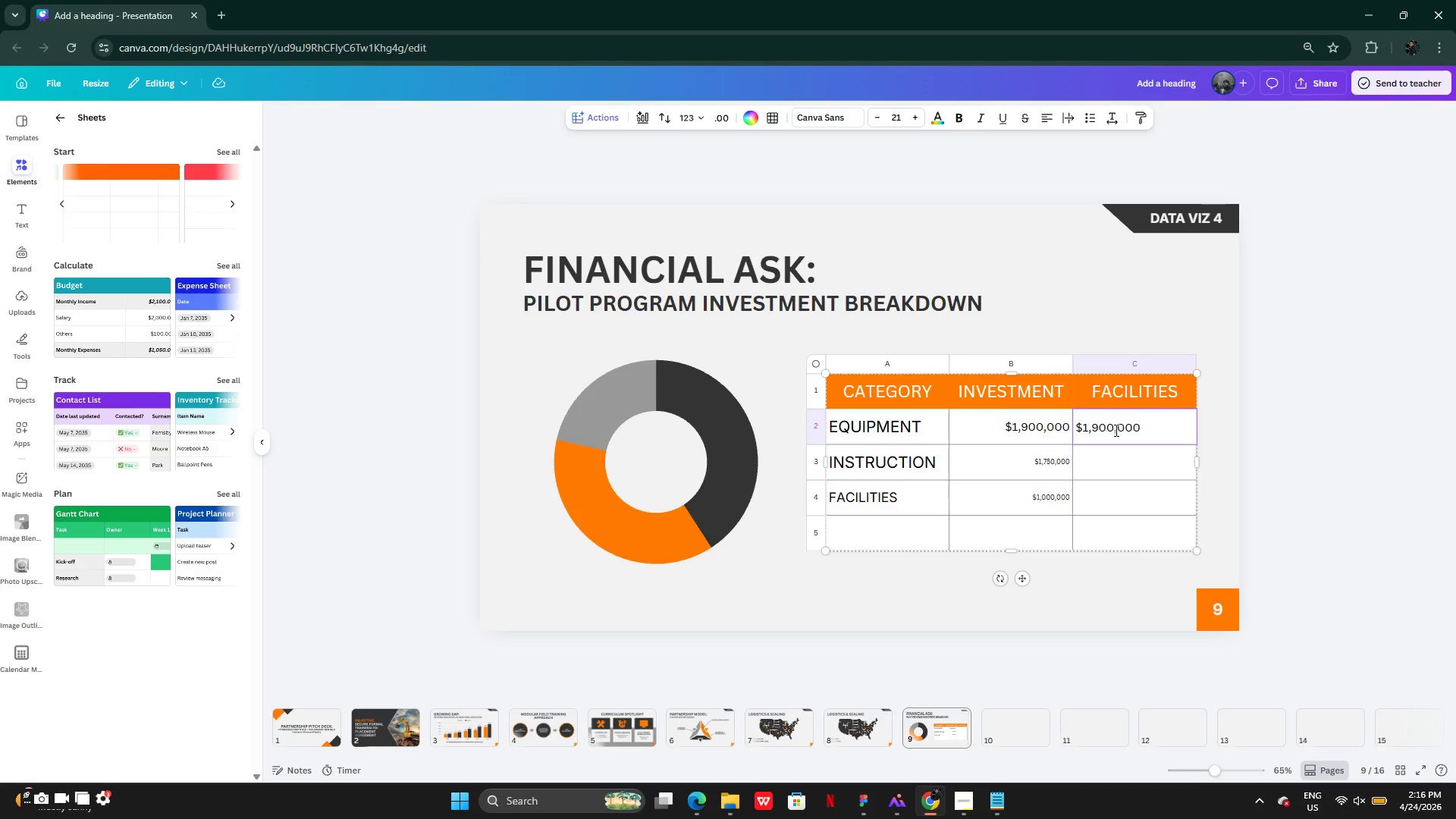 
left_click([1115, 430])
 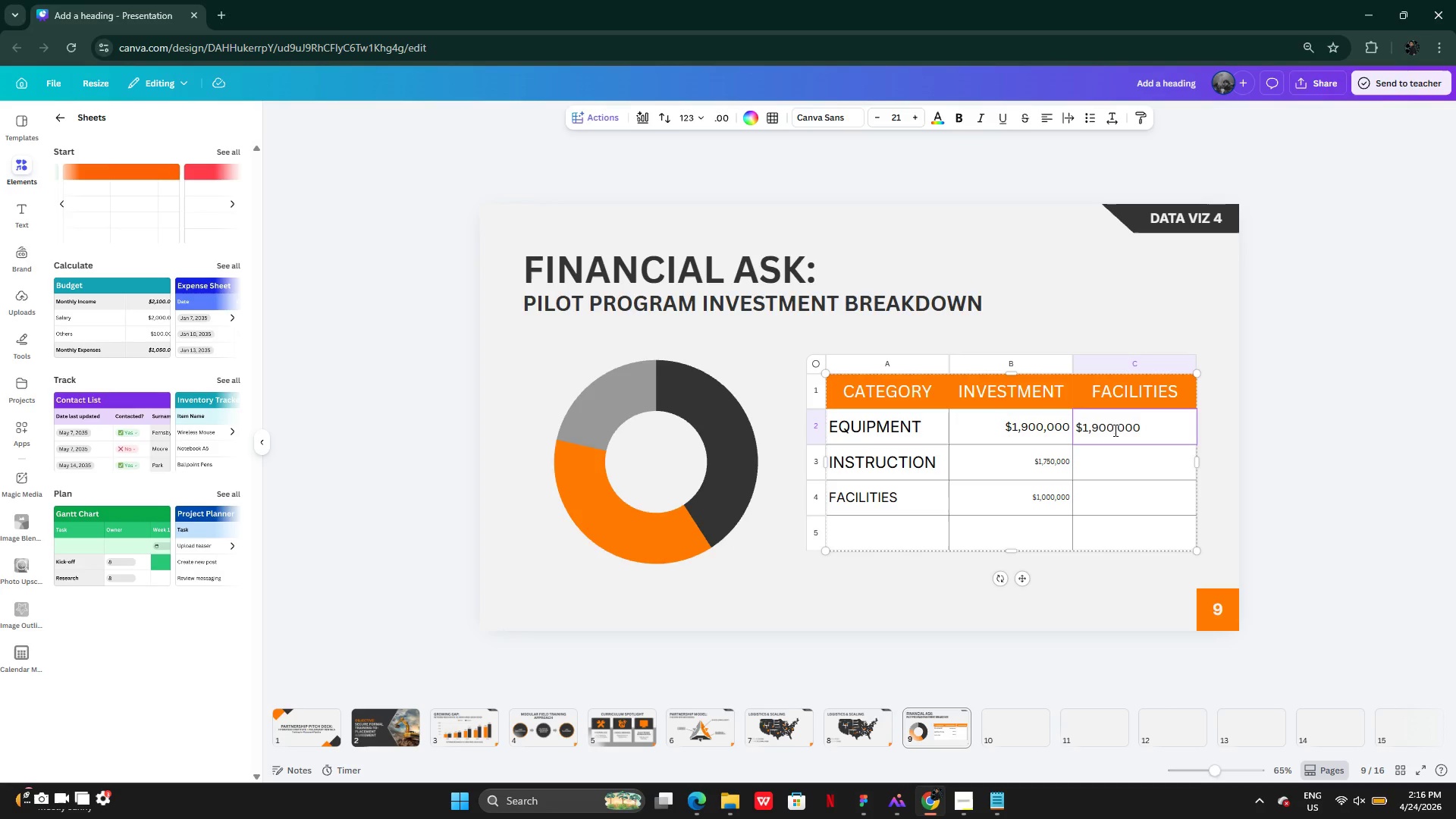 
key(Backspace)
key(Backspace)
key(Backspace)
type(205)
 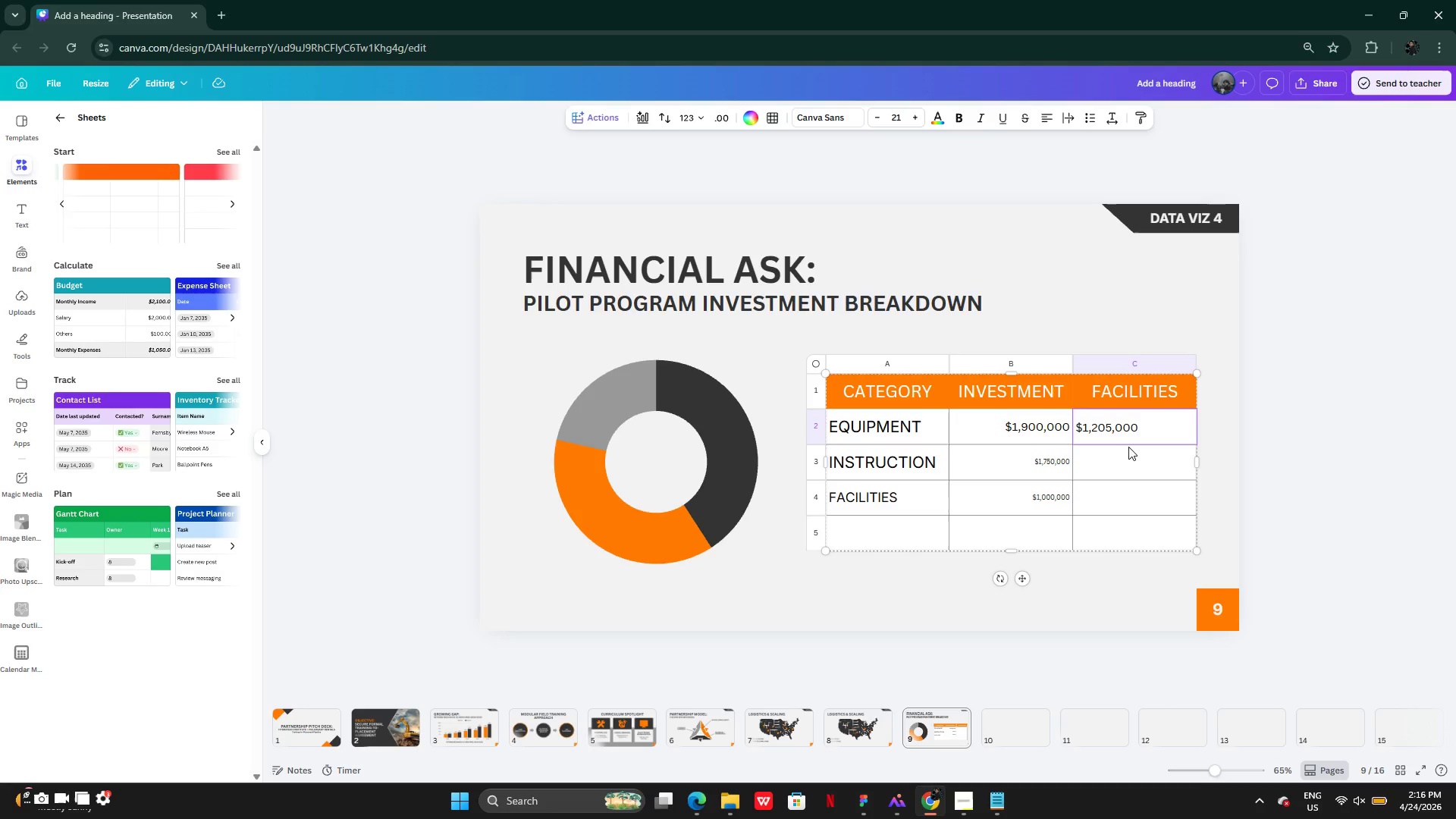 
left_click([1125, 457])
 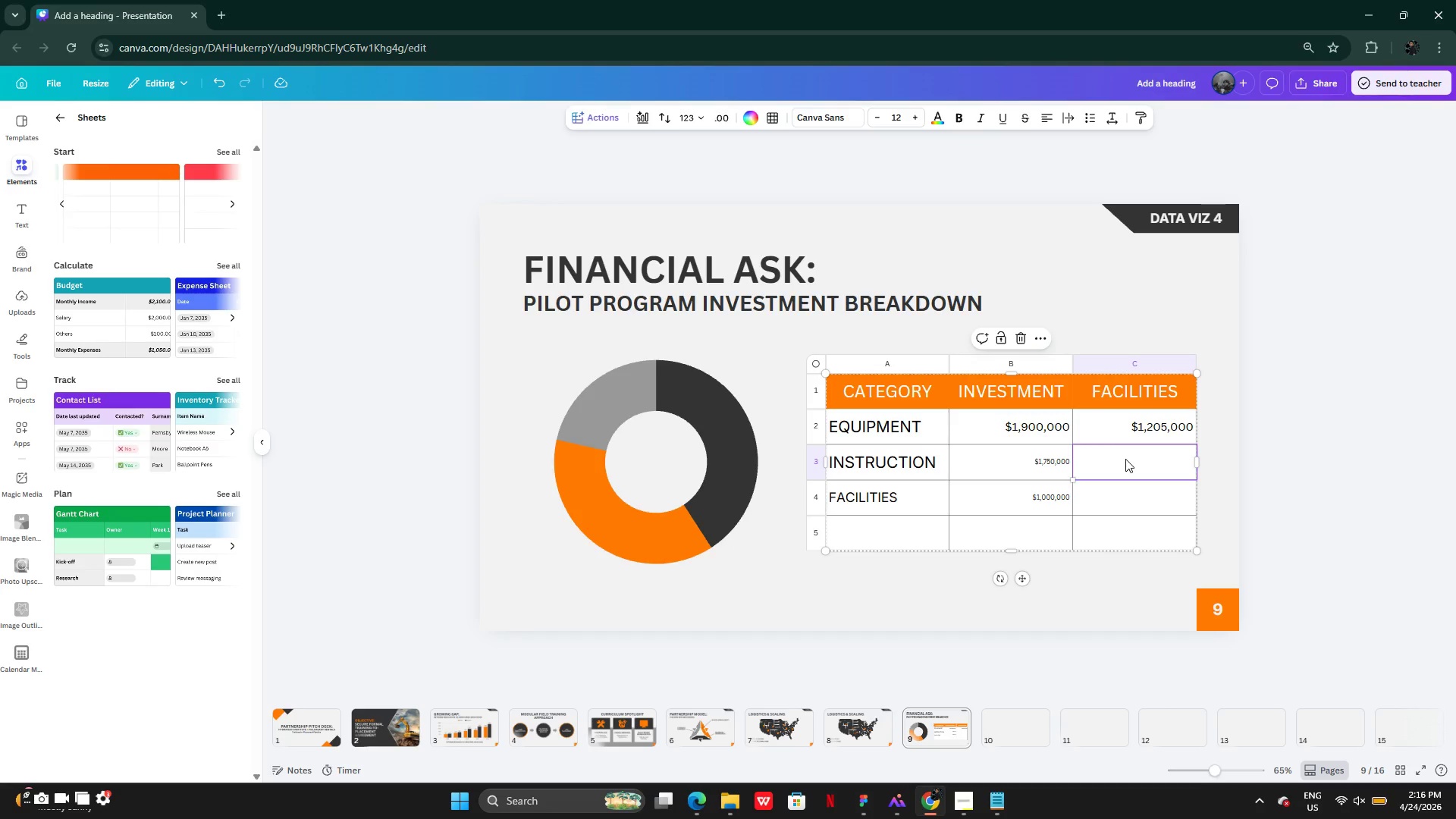 
left_click([1125, 460])
 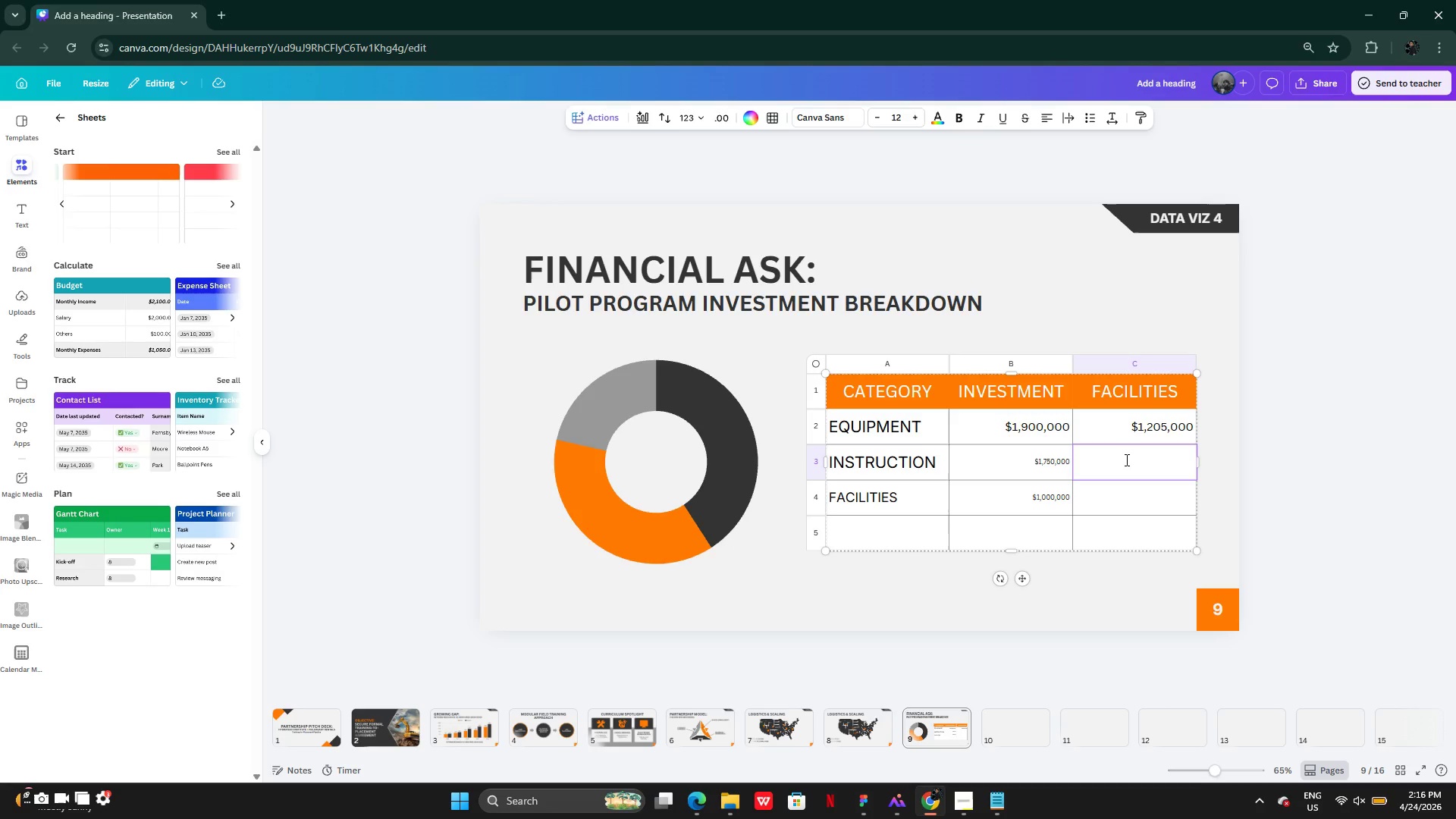 
key(Control+V)
 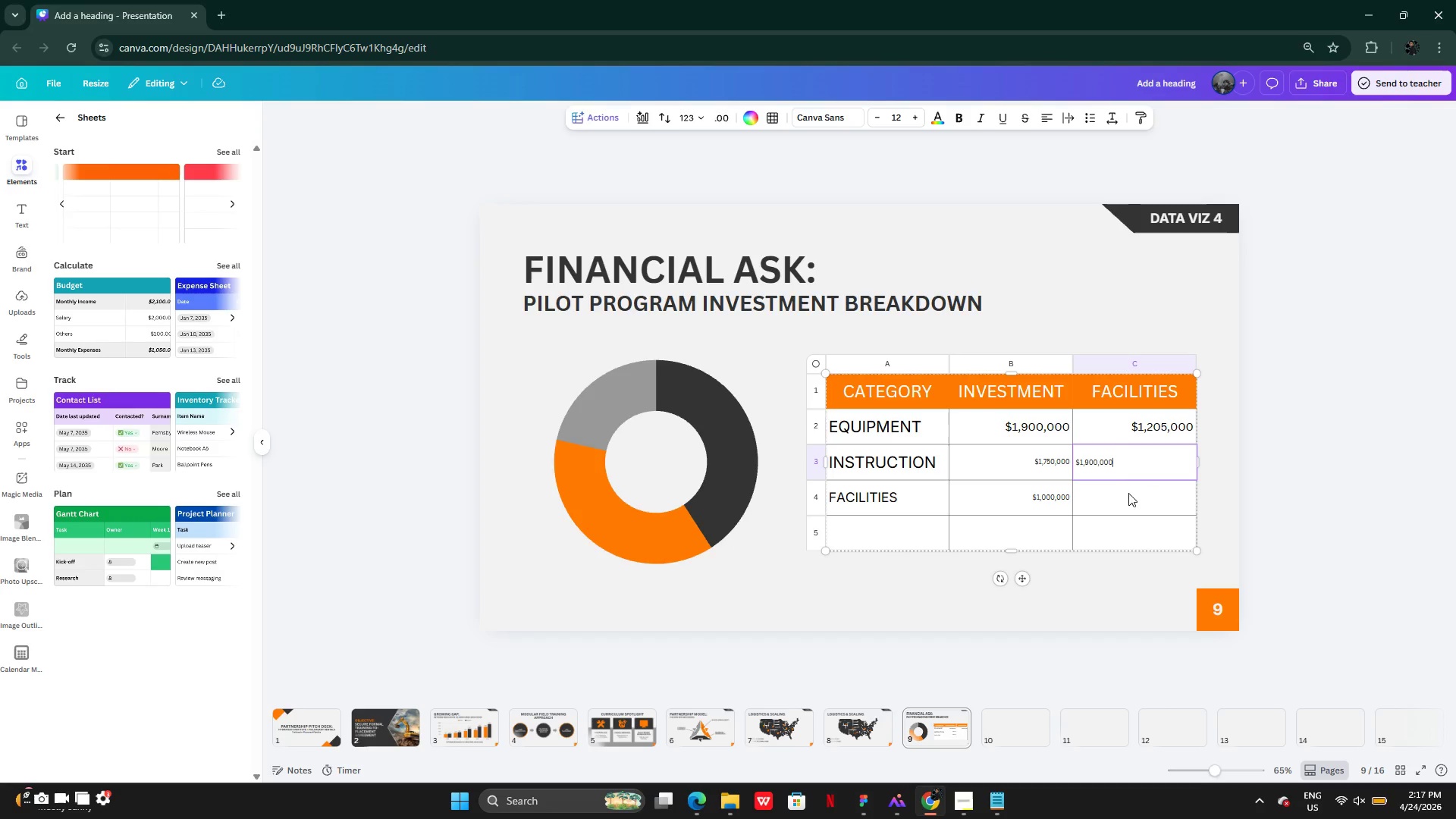 
wait(7.58)
 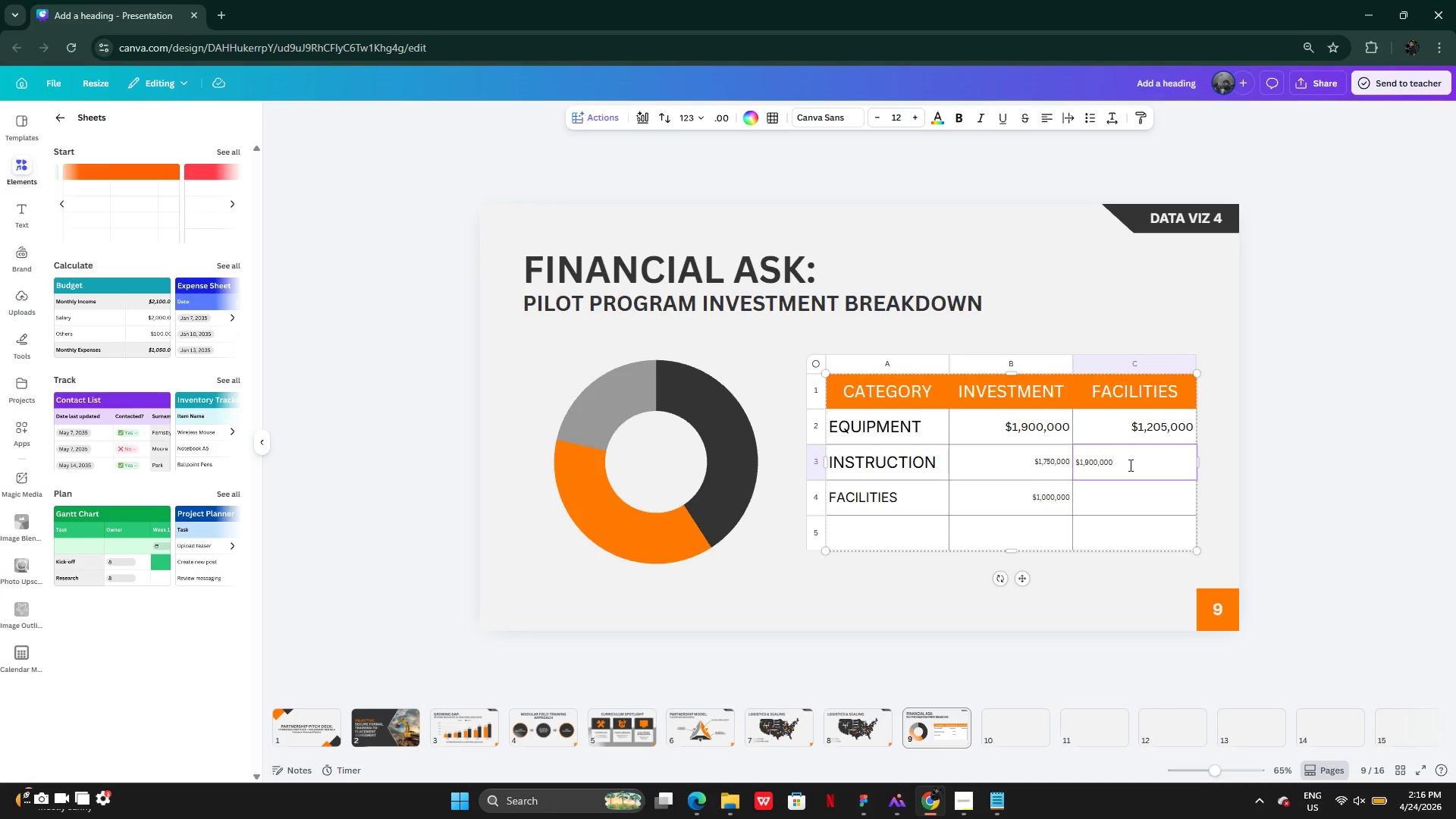 
left_click([1120, 501])
 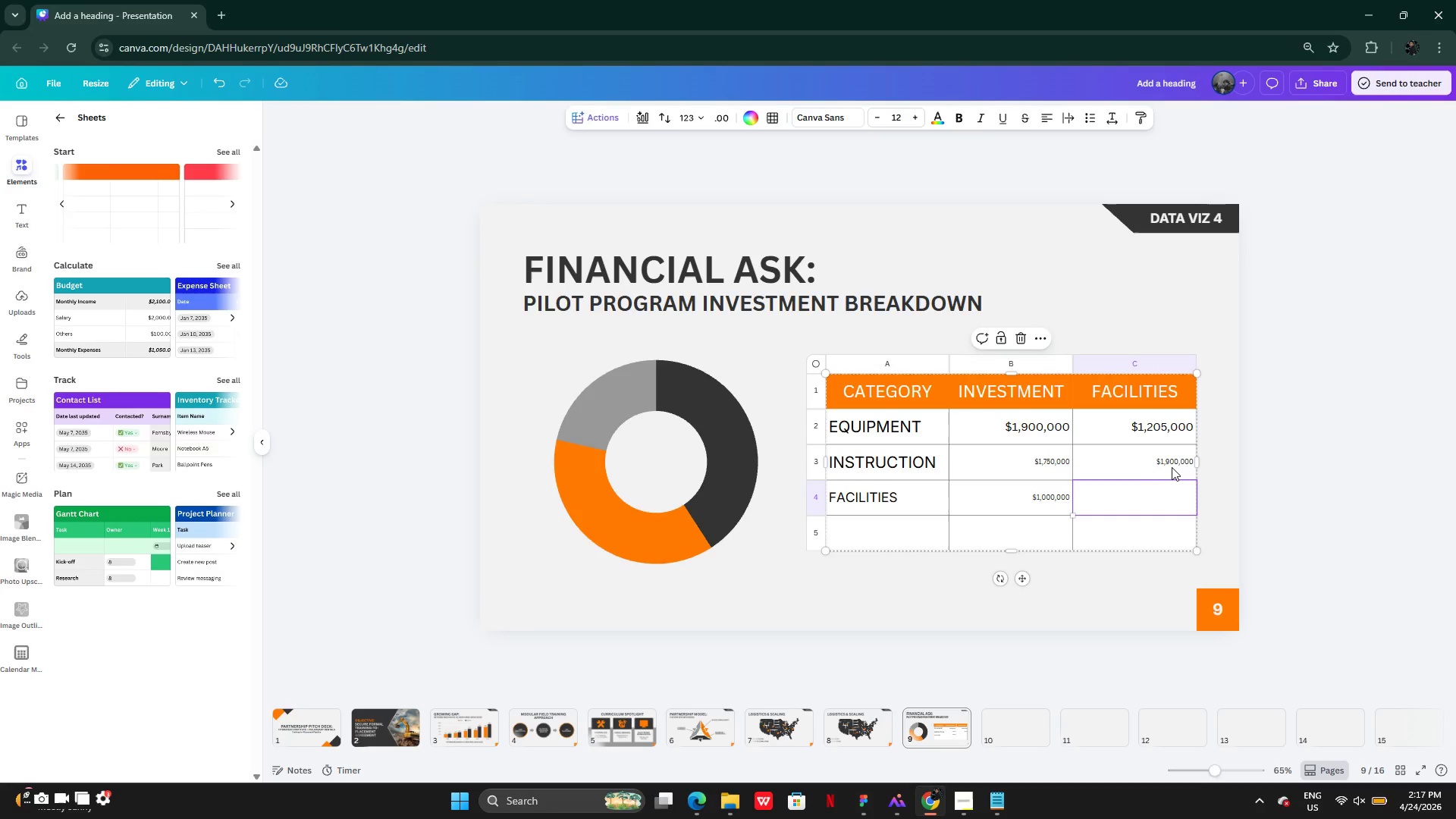 
double_click([1172, 467])
 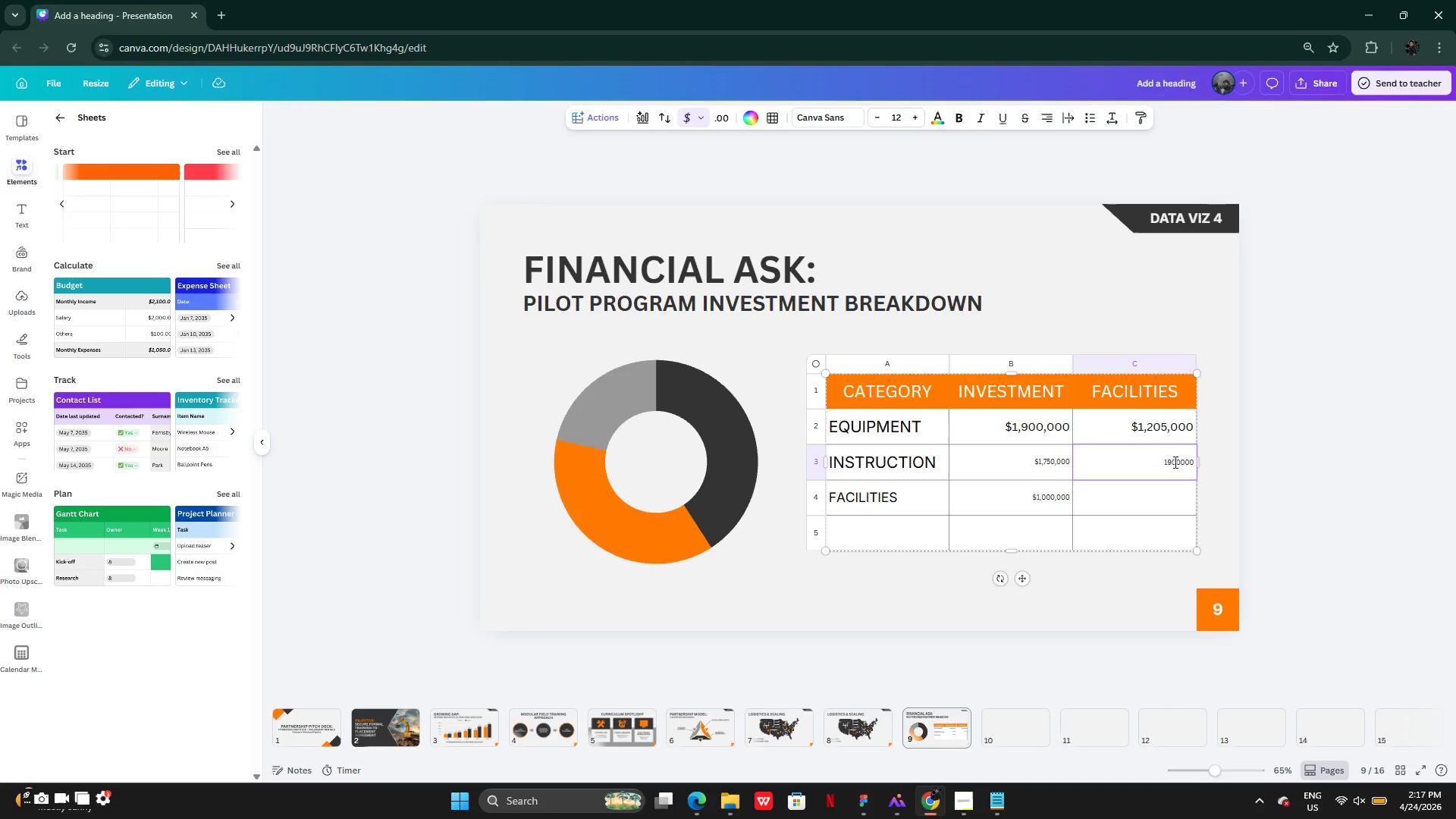 
left_click([1174, 462])
 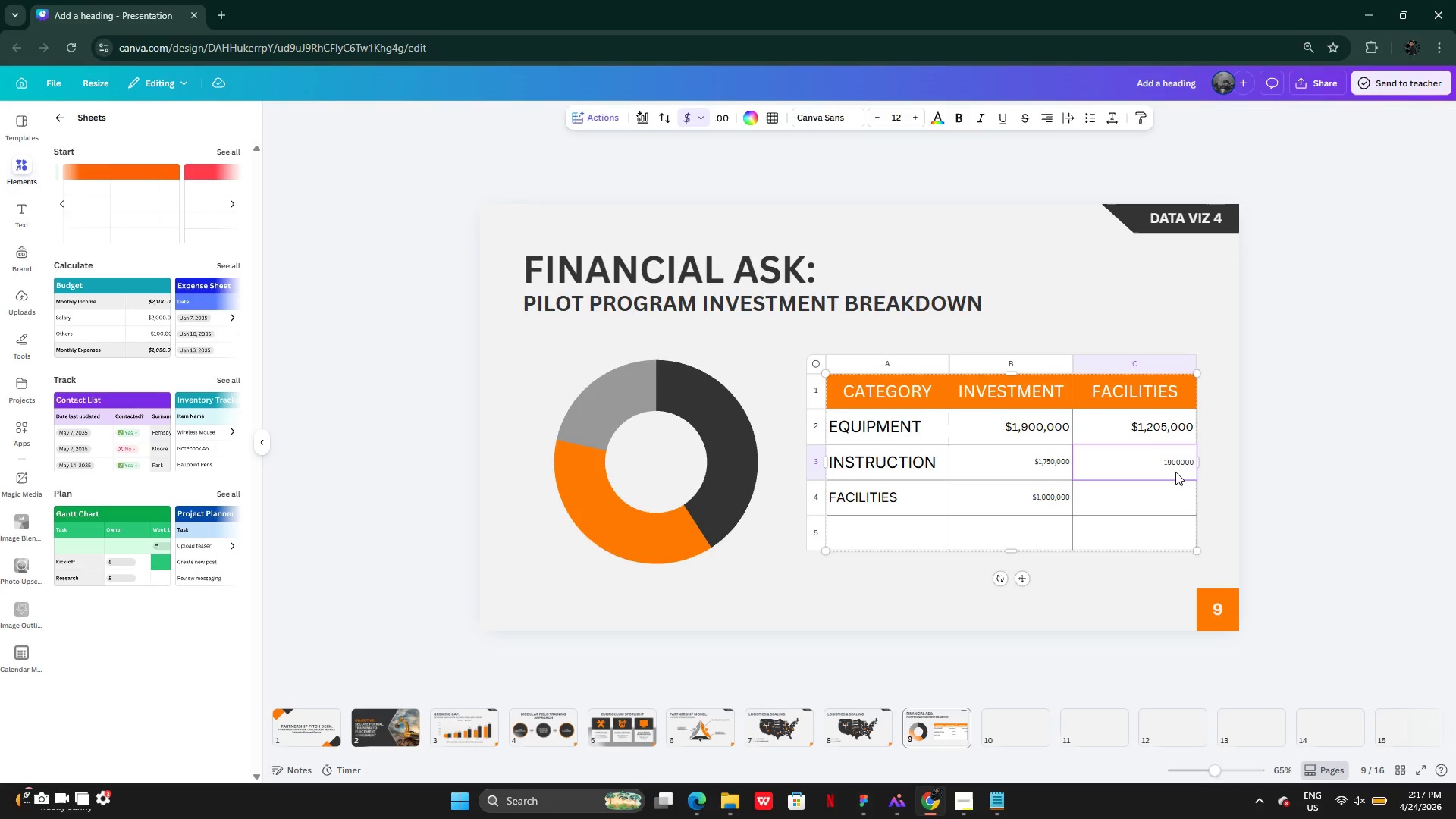 
key(ArrowRight)
 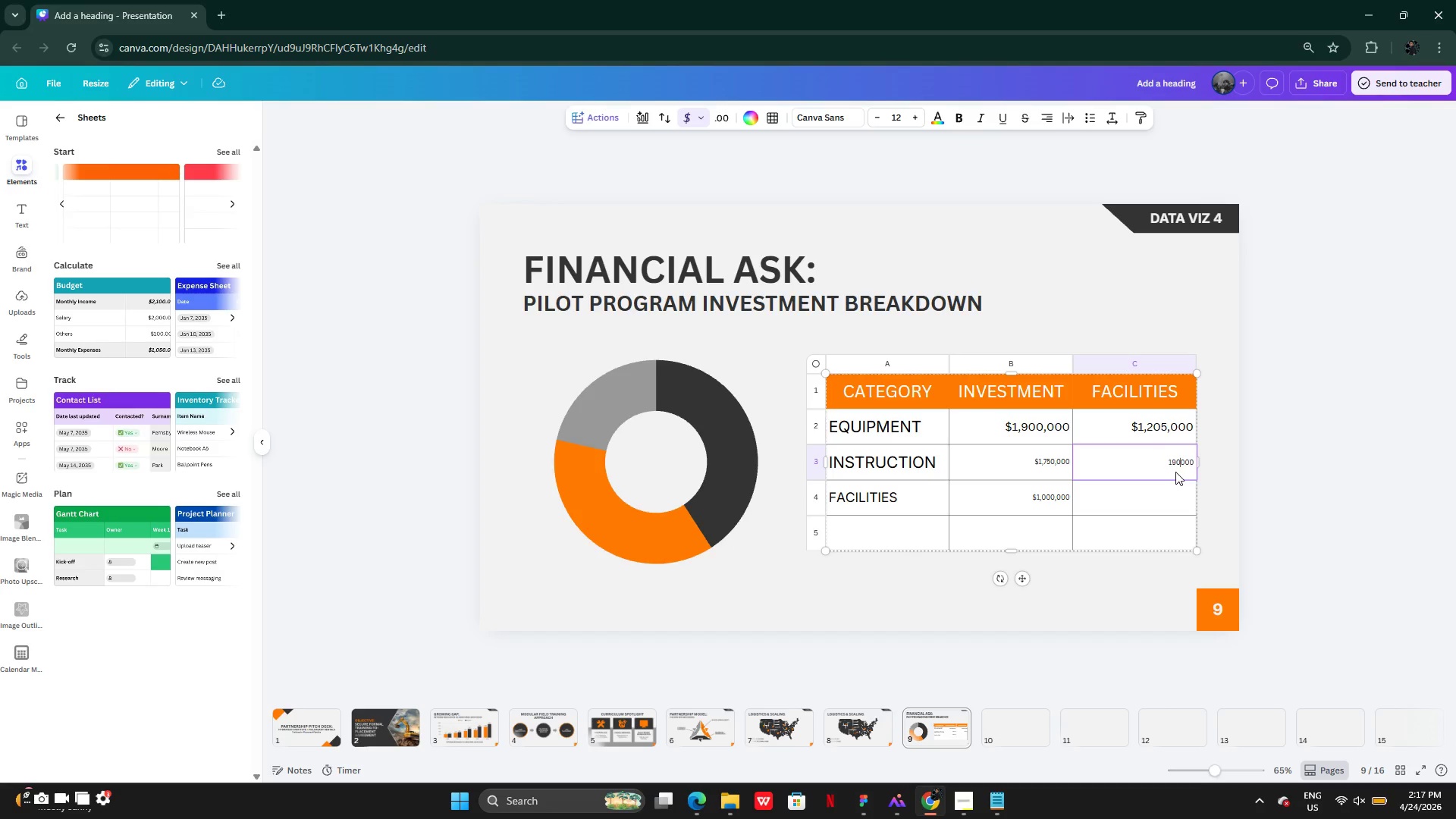 
key(Backspace)
key(Backspace)
key(Backspace)
type(10)
key(Backspace)
type(99)
 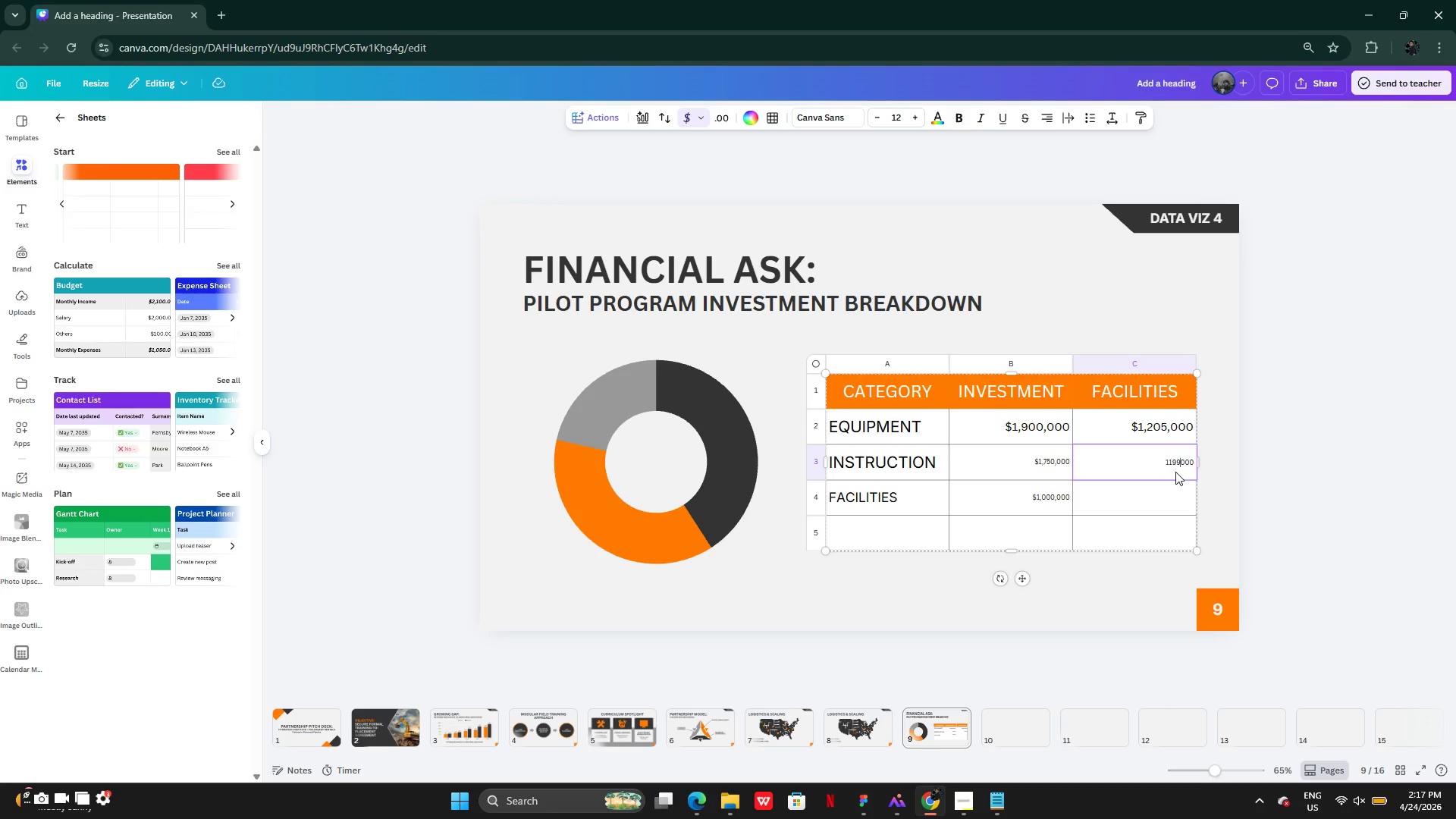 
key(Enter)
 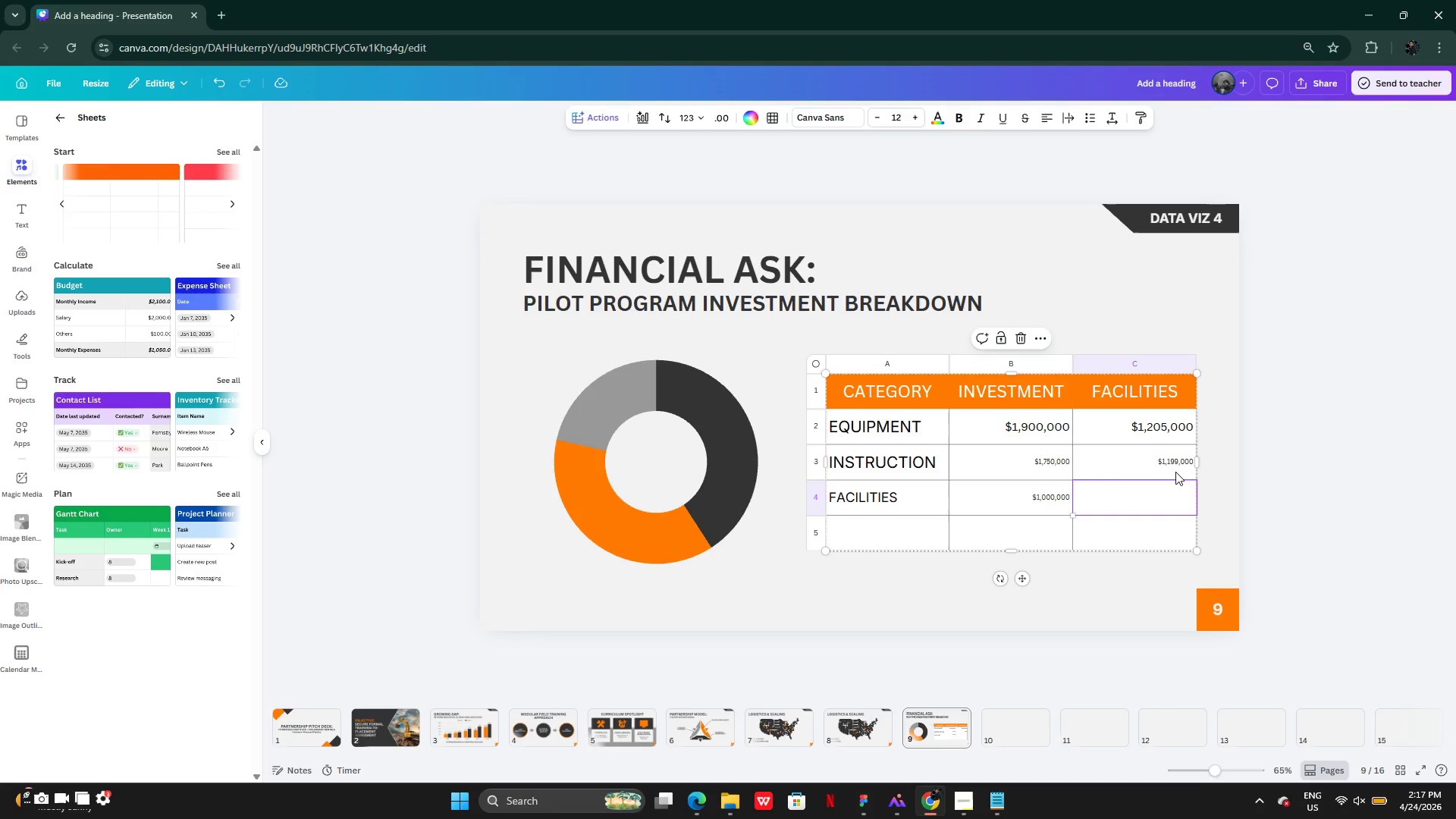 
left_click([1110, 504])
 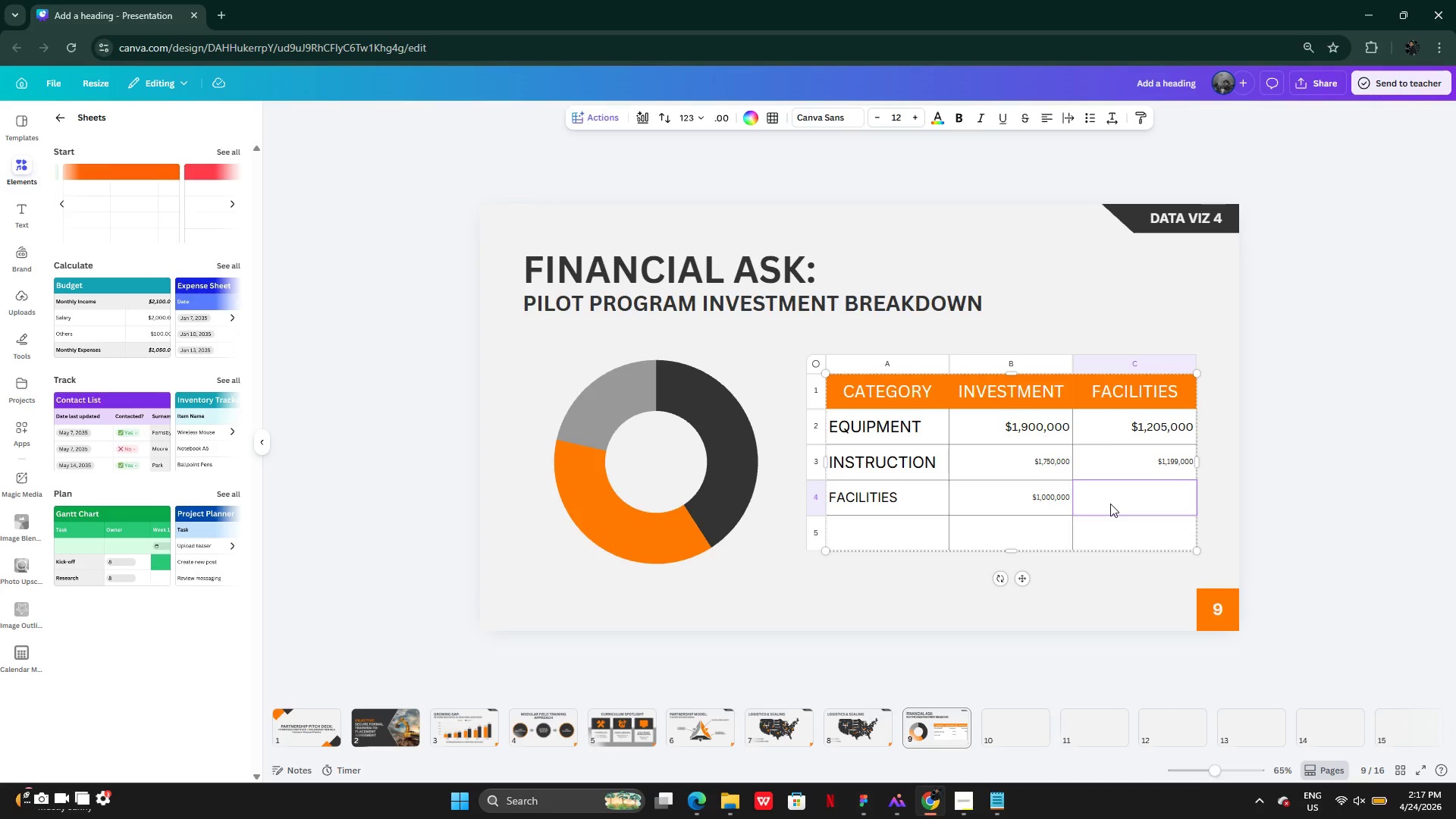 
key(Control+V)
 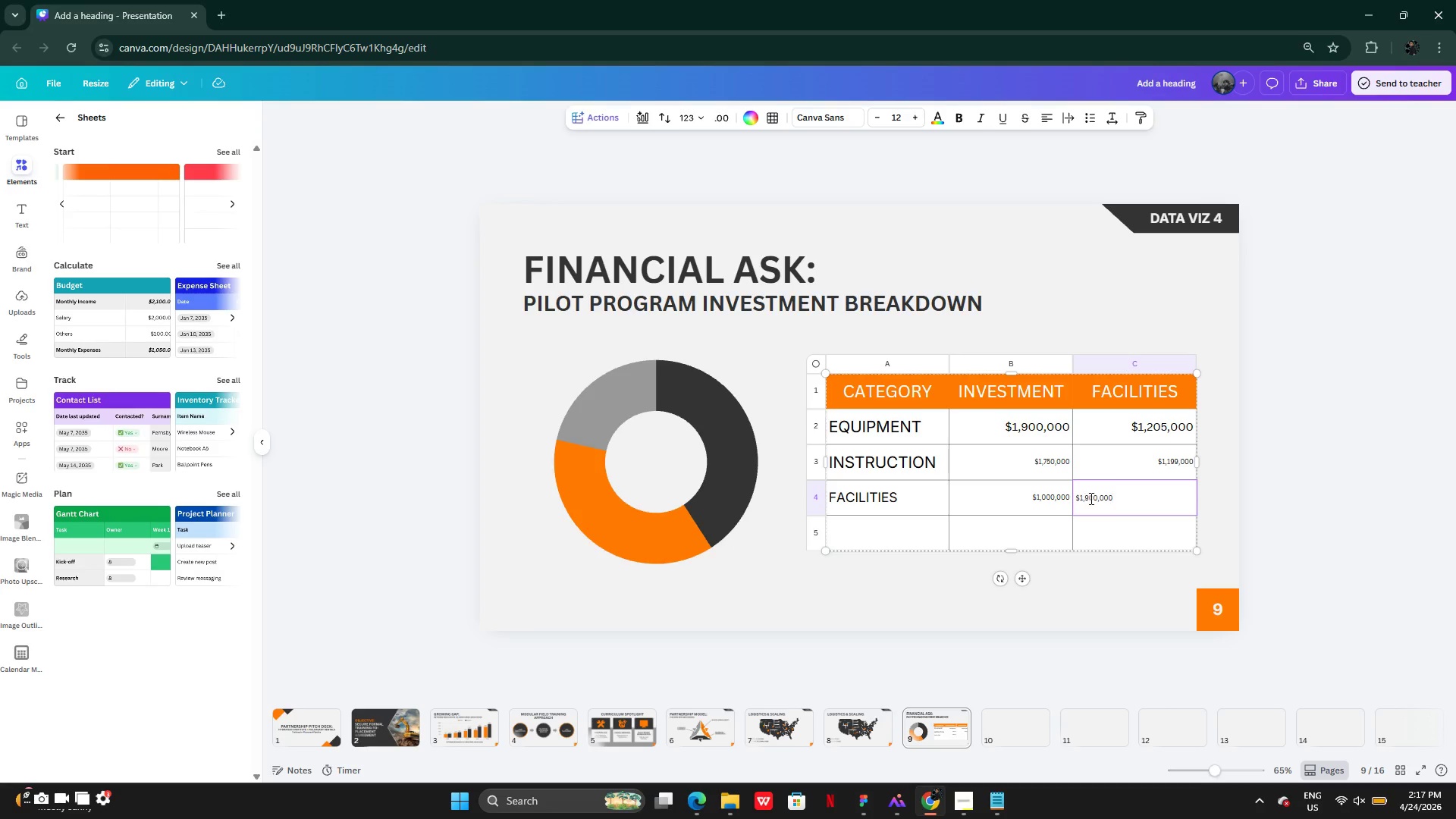 
left_click([1095, 498])
 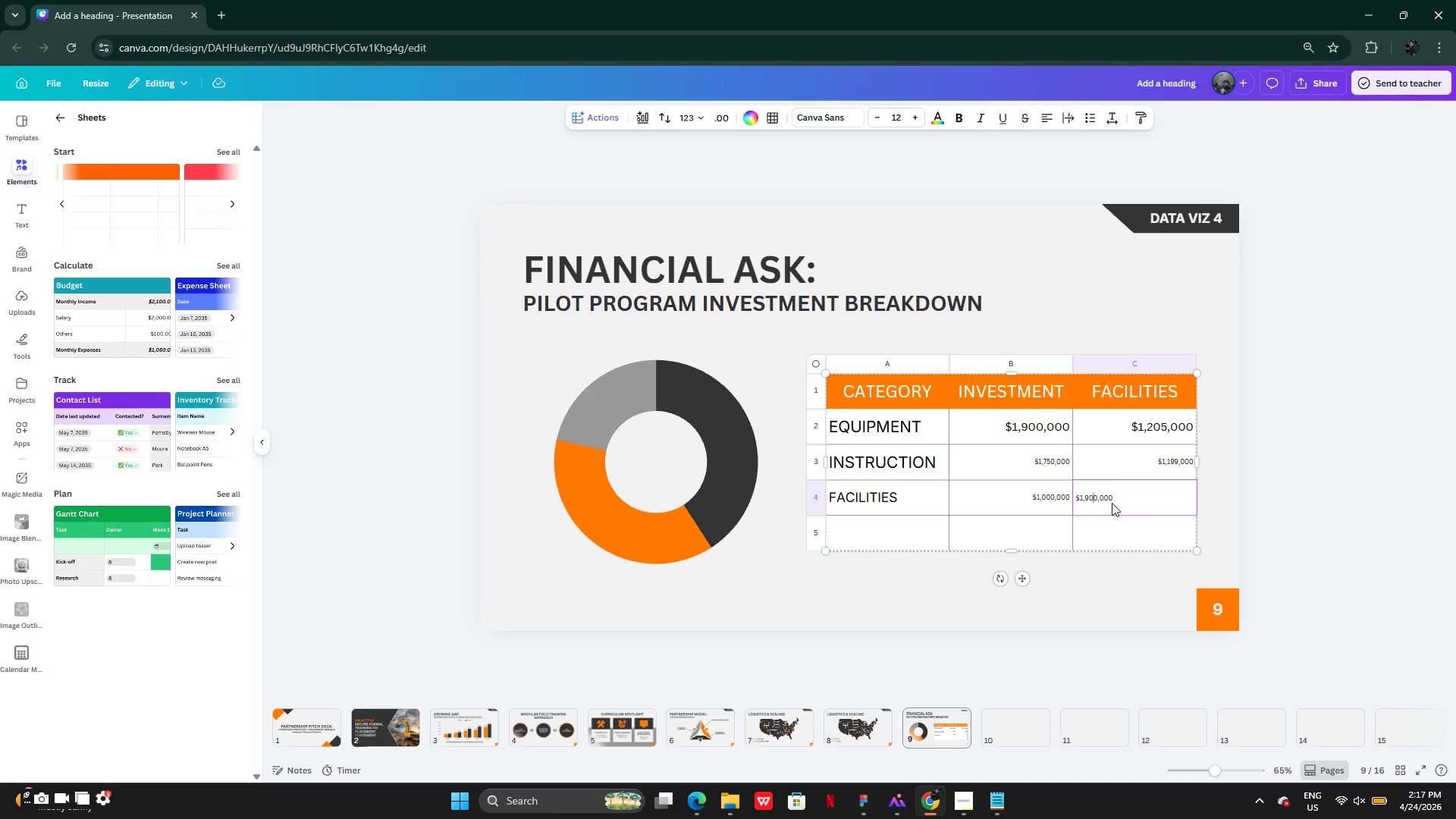 
key(Backspace)
key(Backspace)
key(Backspace)
key(Backspace)
type(709)
key(Backspace)
 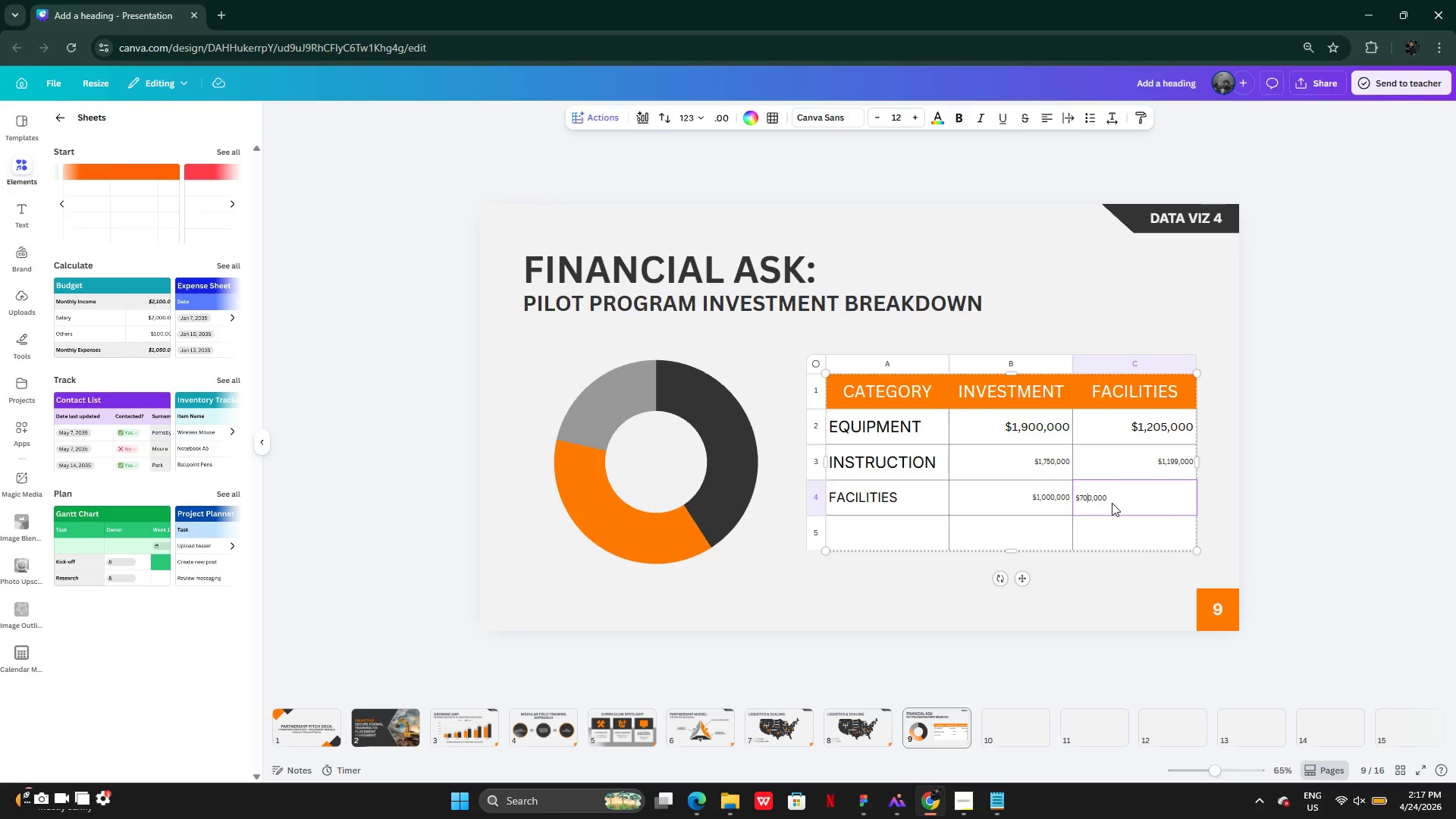 
key(Enter)
 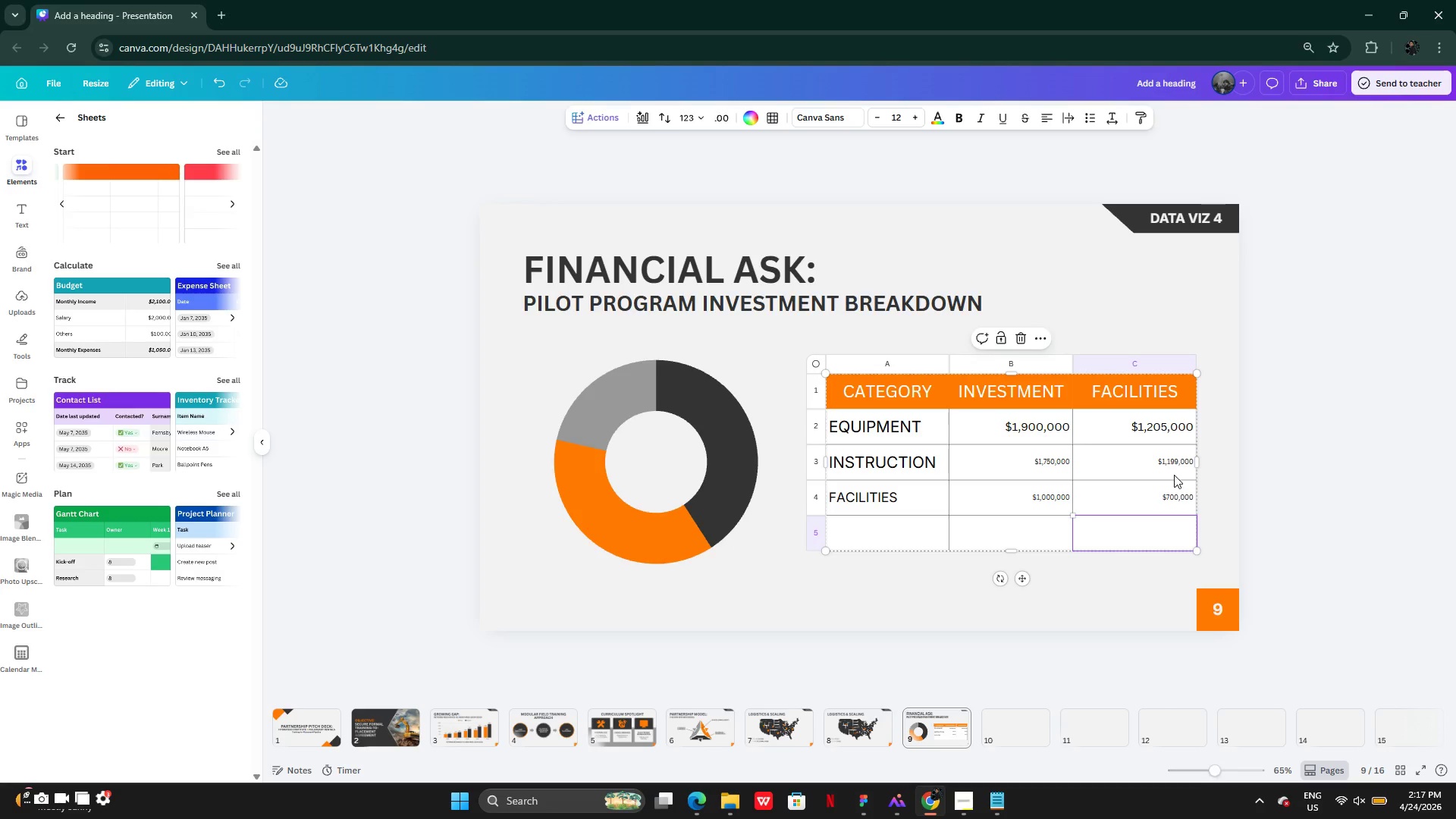 
left_click([1174, 465])
 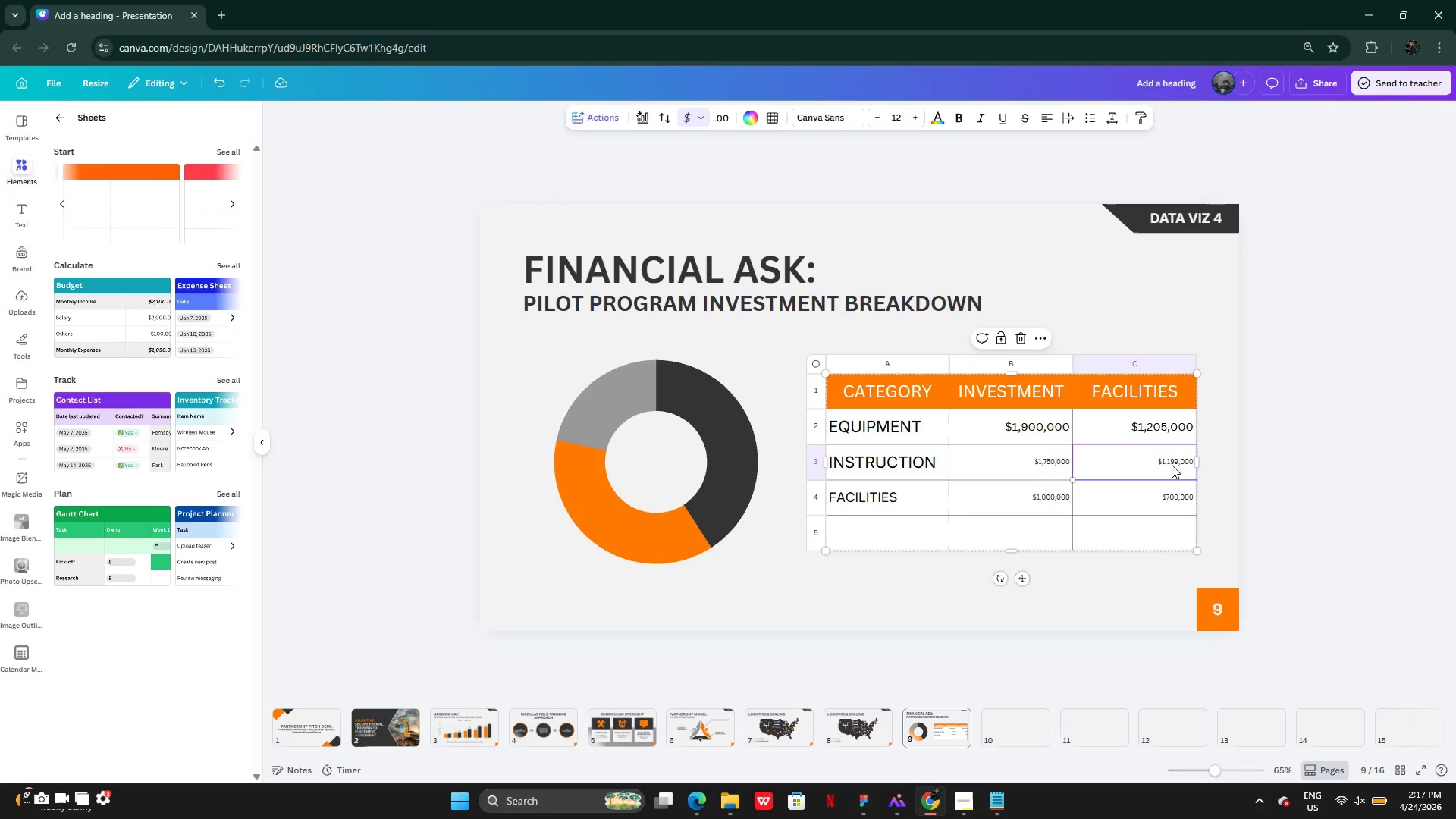 
left_click([1170, 465])
 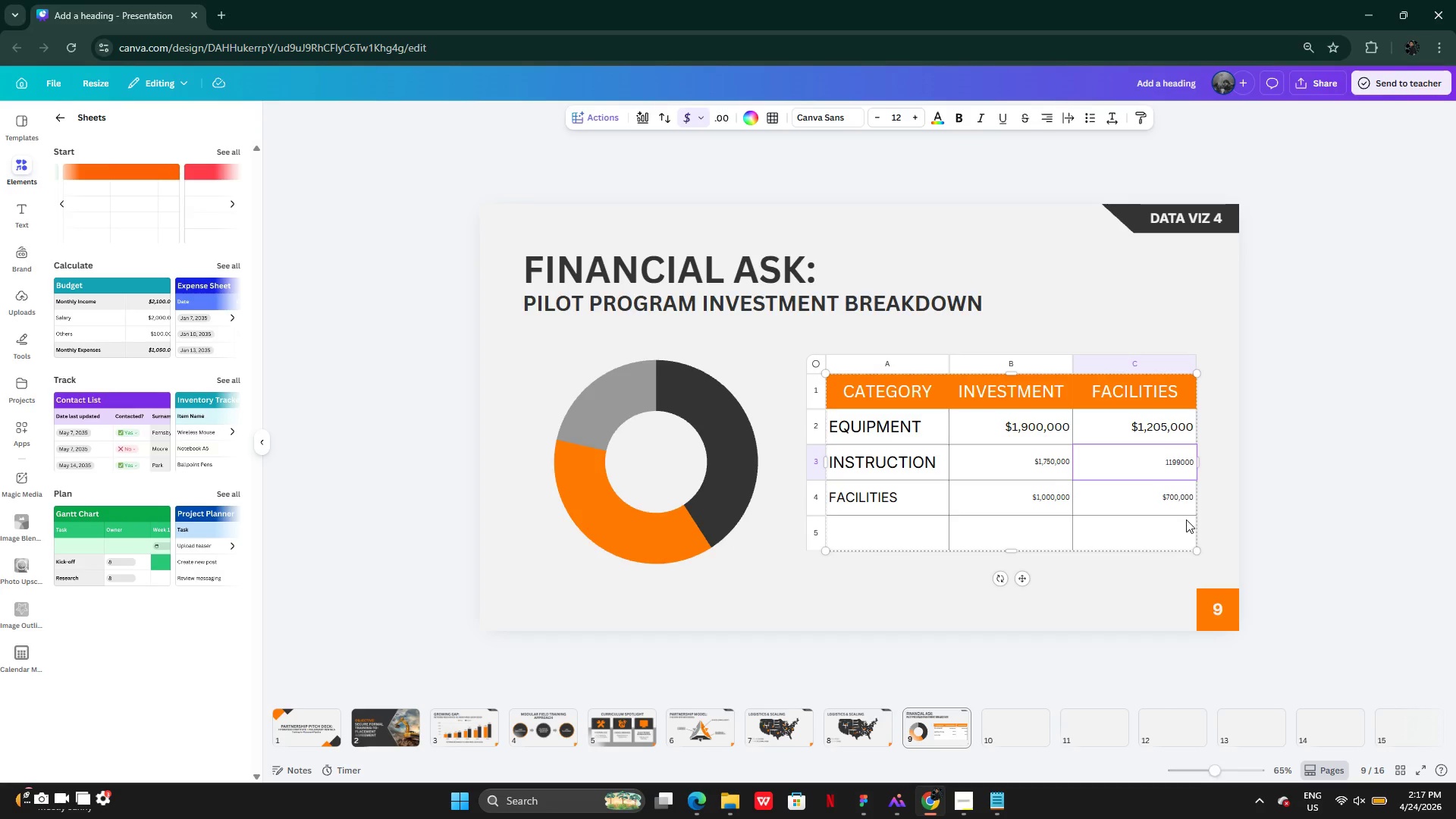 
key(ArrowLeft)
 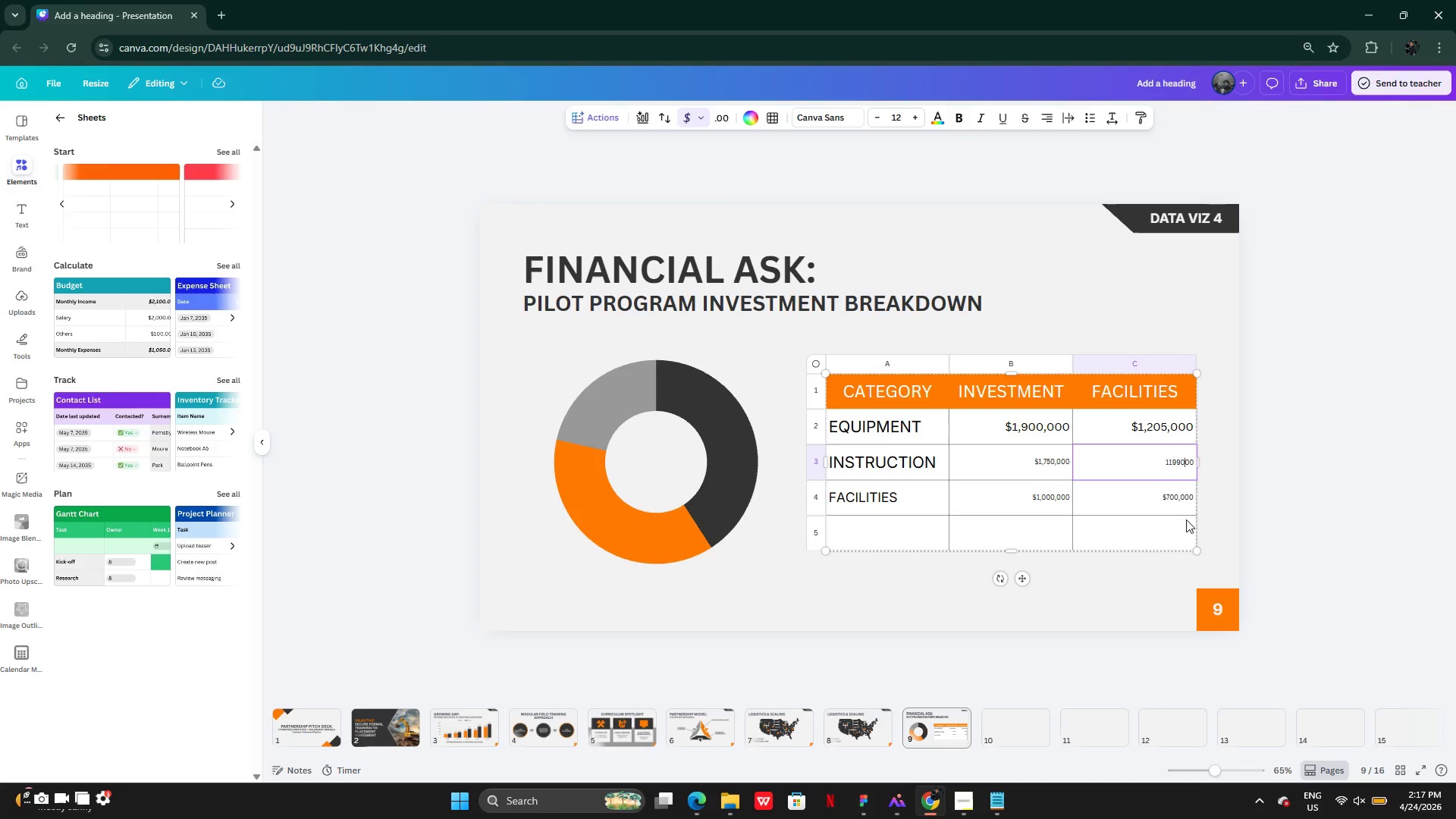 
key(ArrowLeft)
 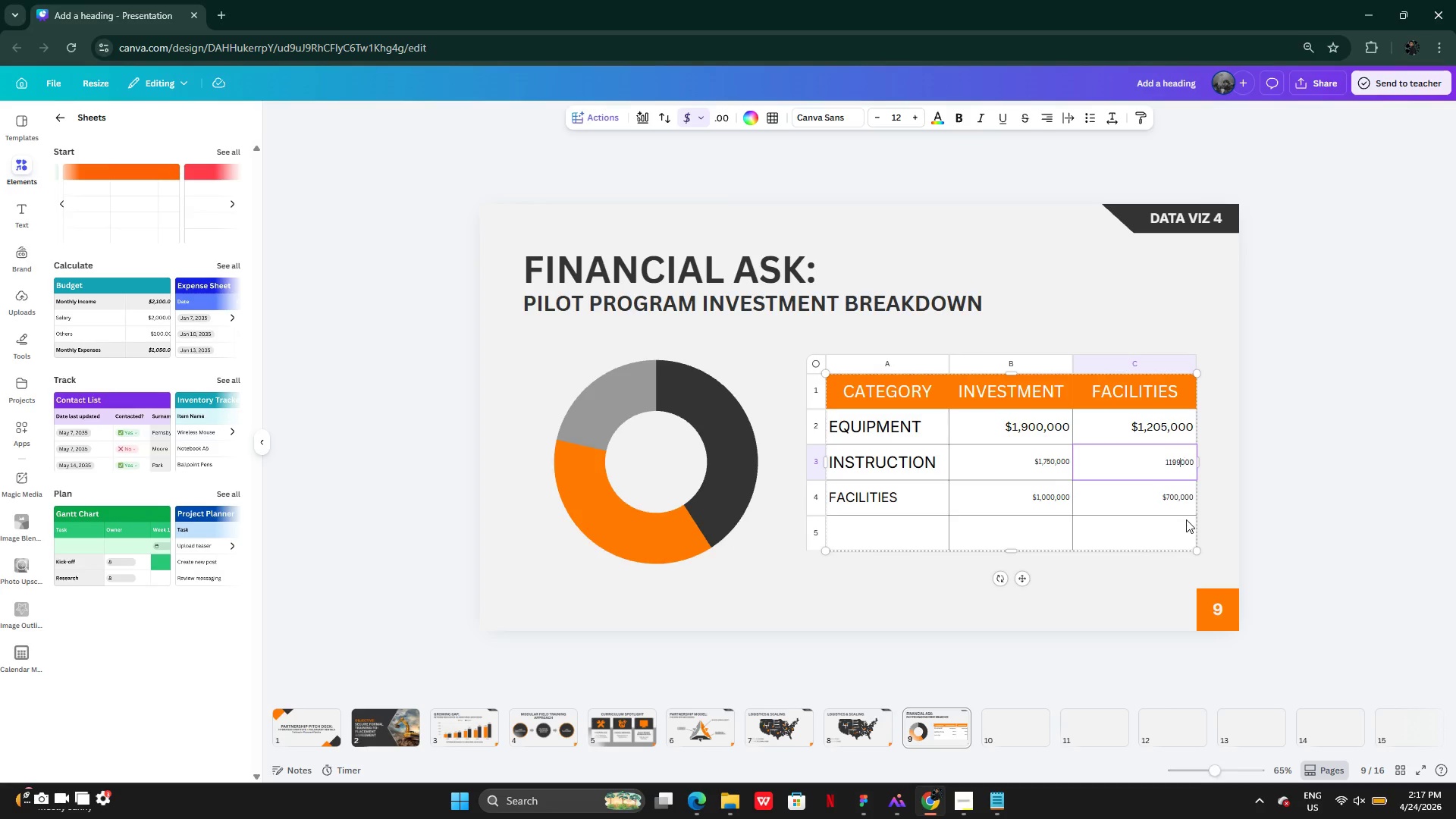 
key(ArrowLeft)
 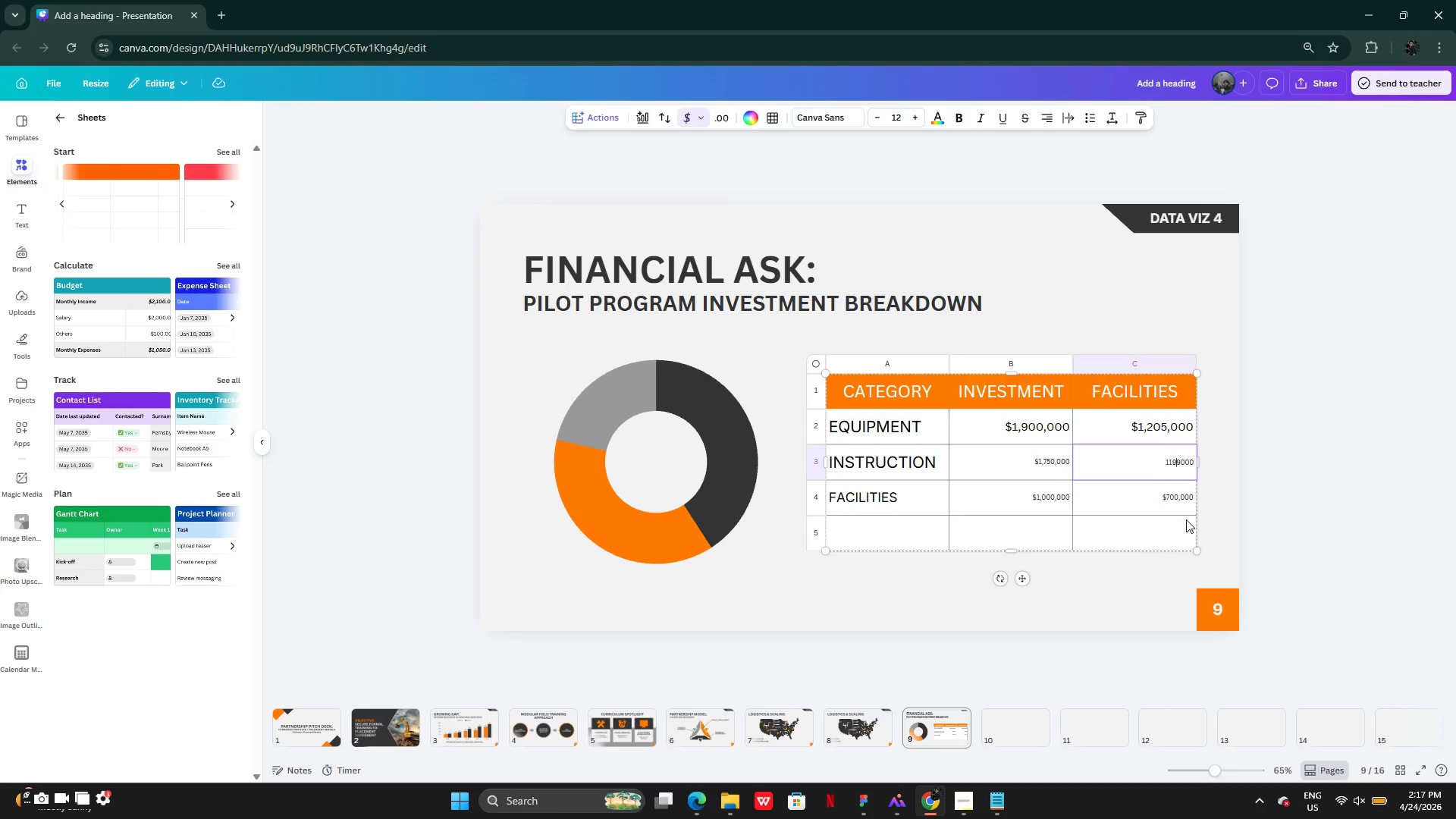 
key(ArrowLeft)
 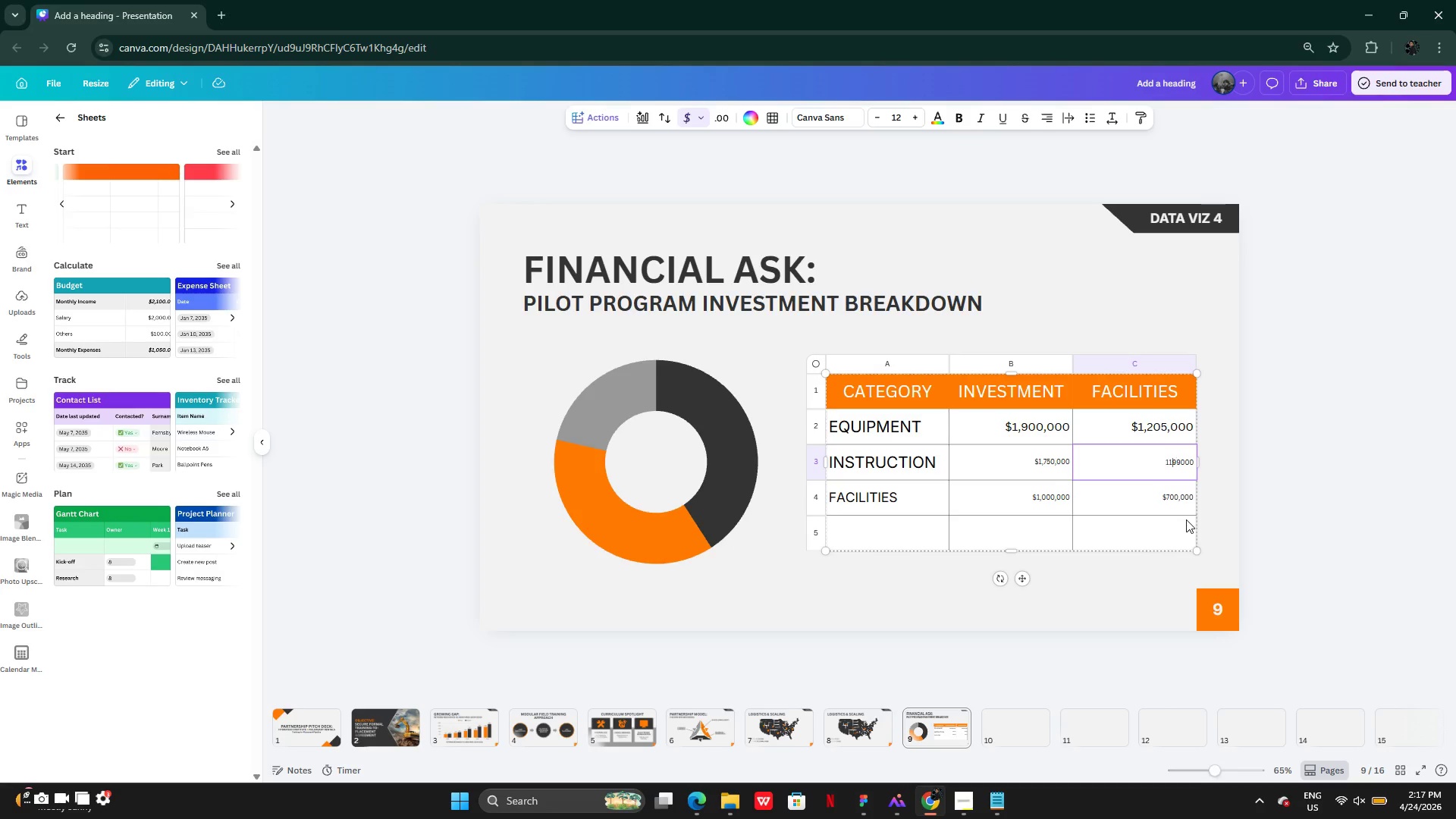 
key(ArrowLeft)
 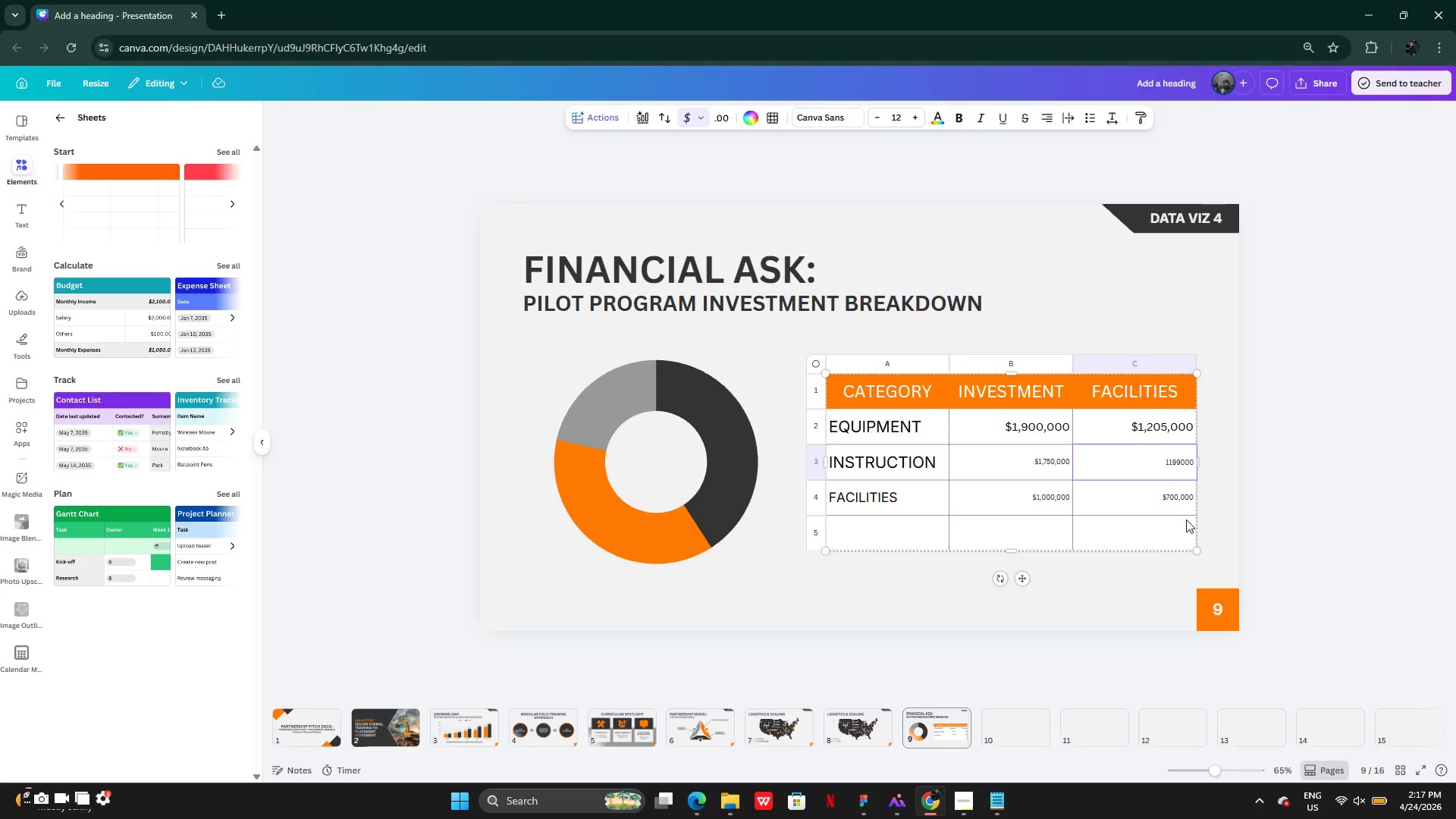 
key(Backspace)
 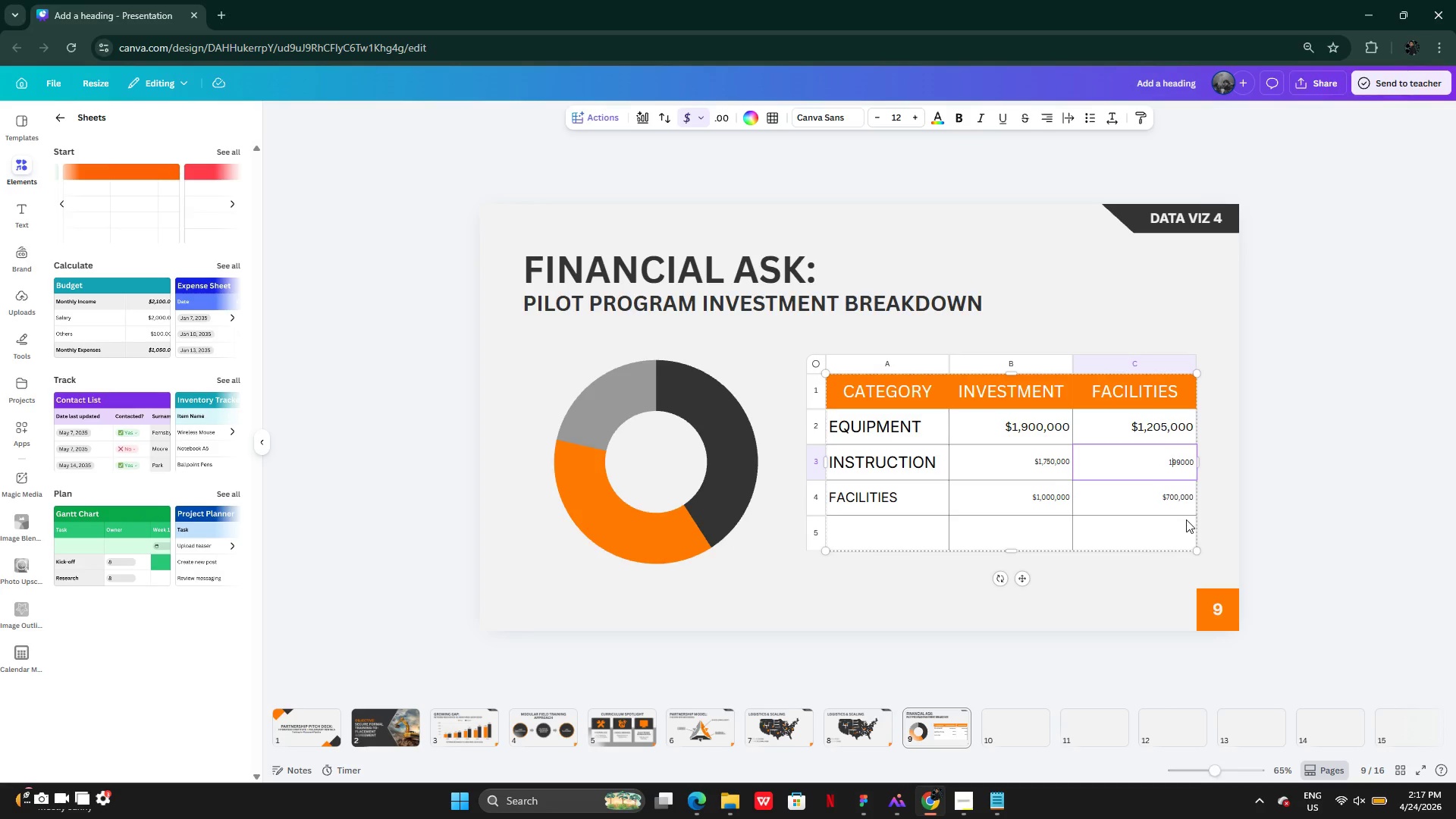 
key(Enter)
 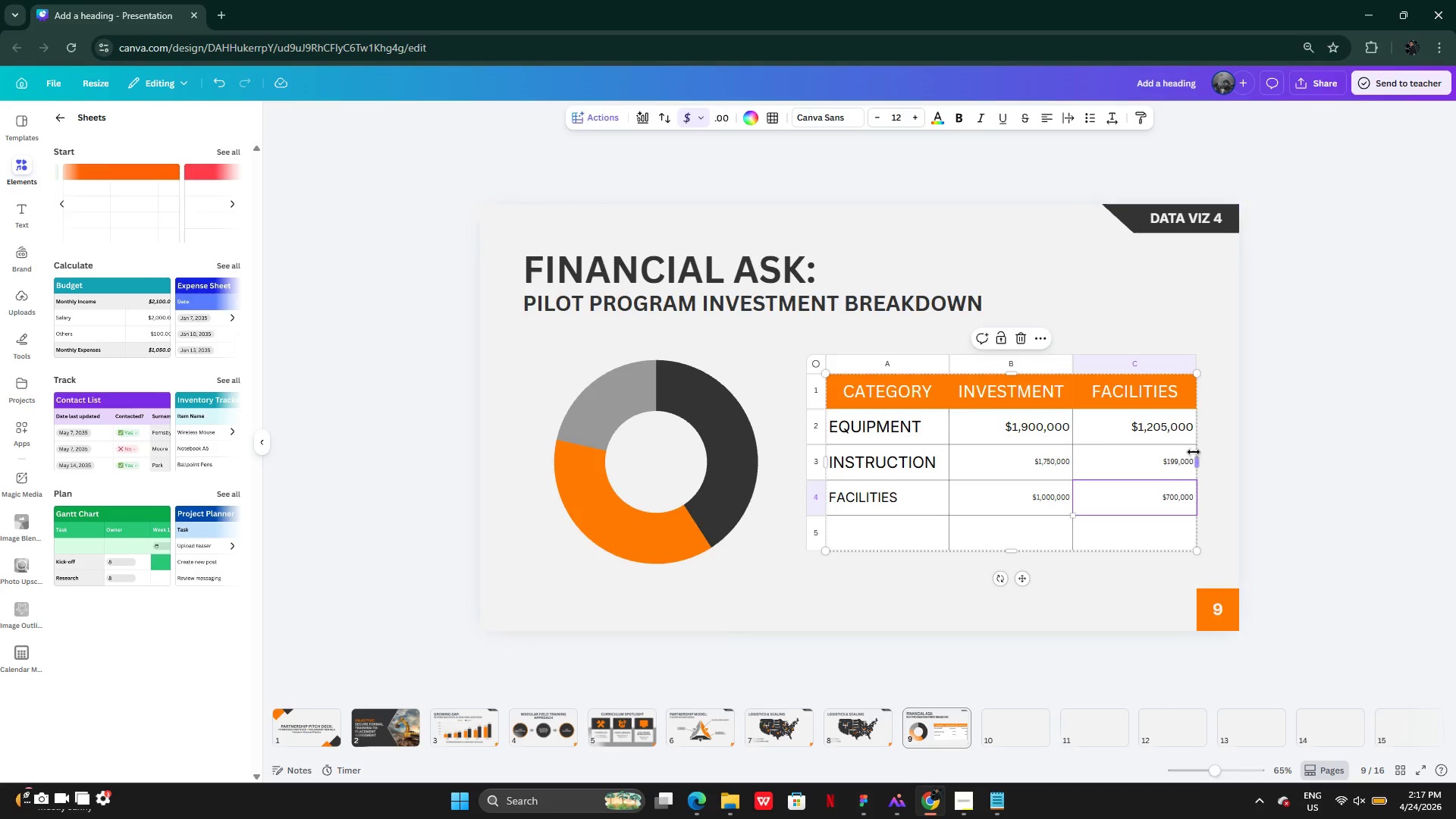 
left_click([1040, 460])
 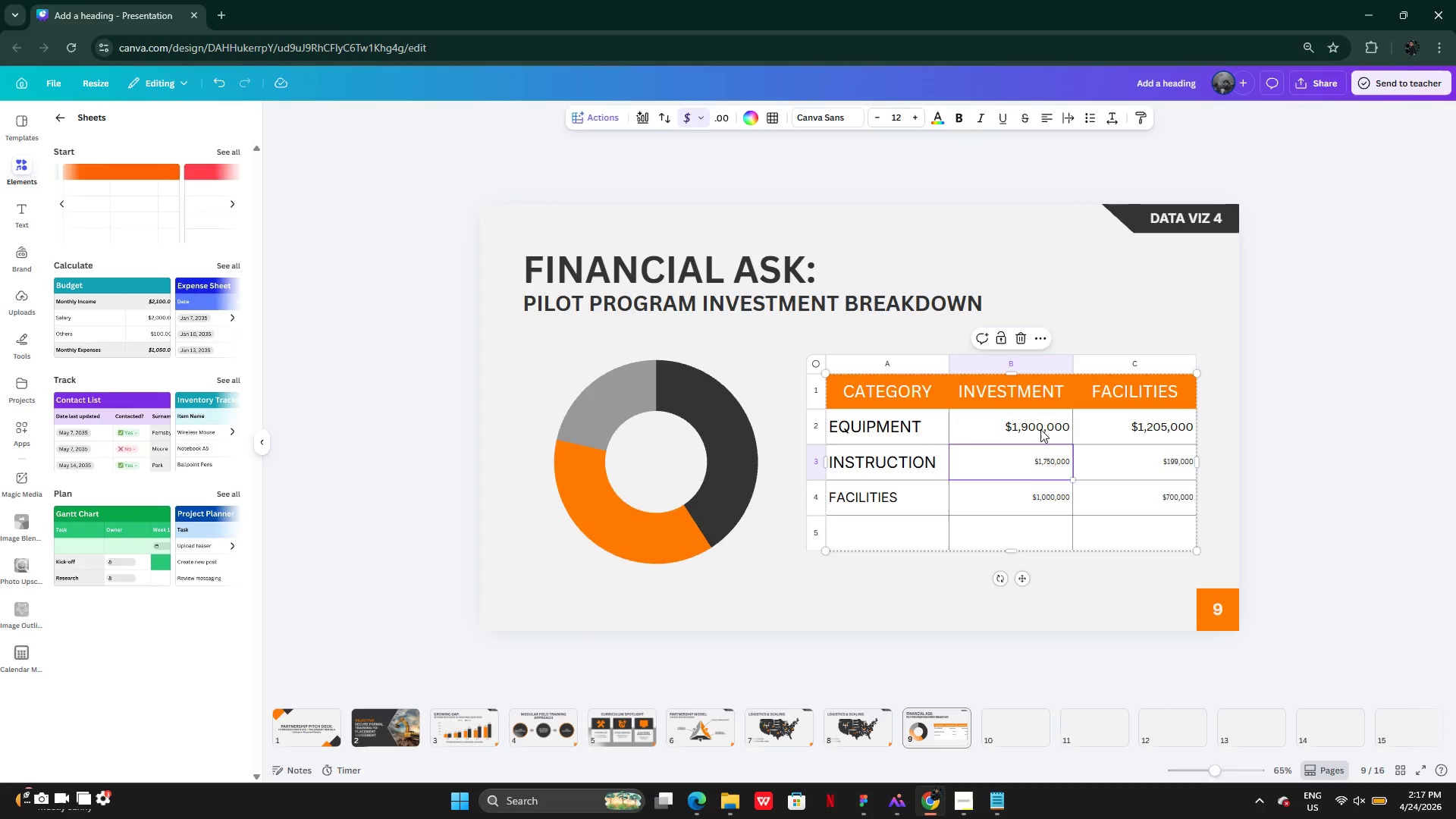 
hold_key(key=CapsLock, duration=0.75)
 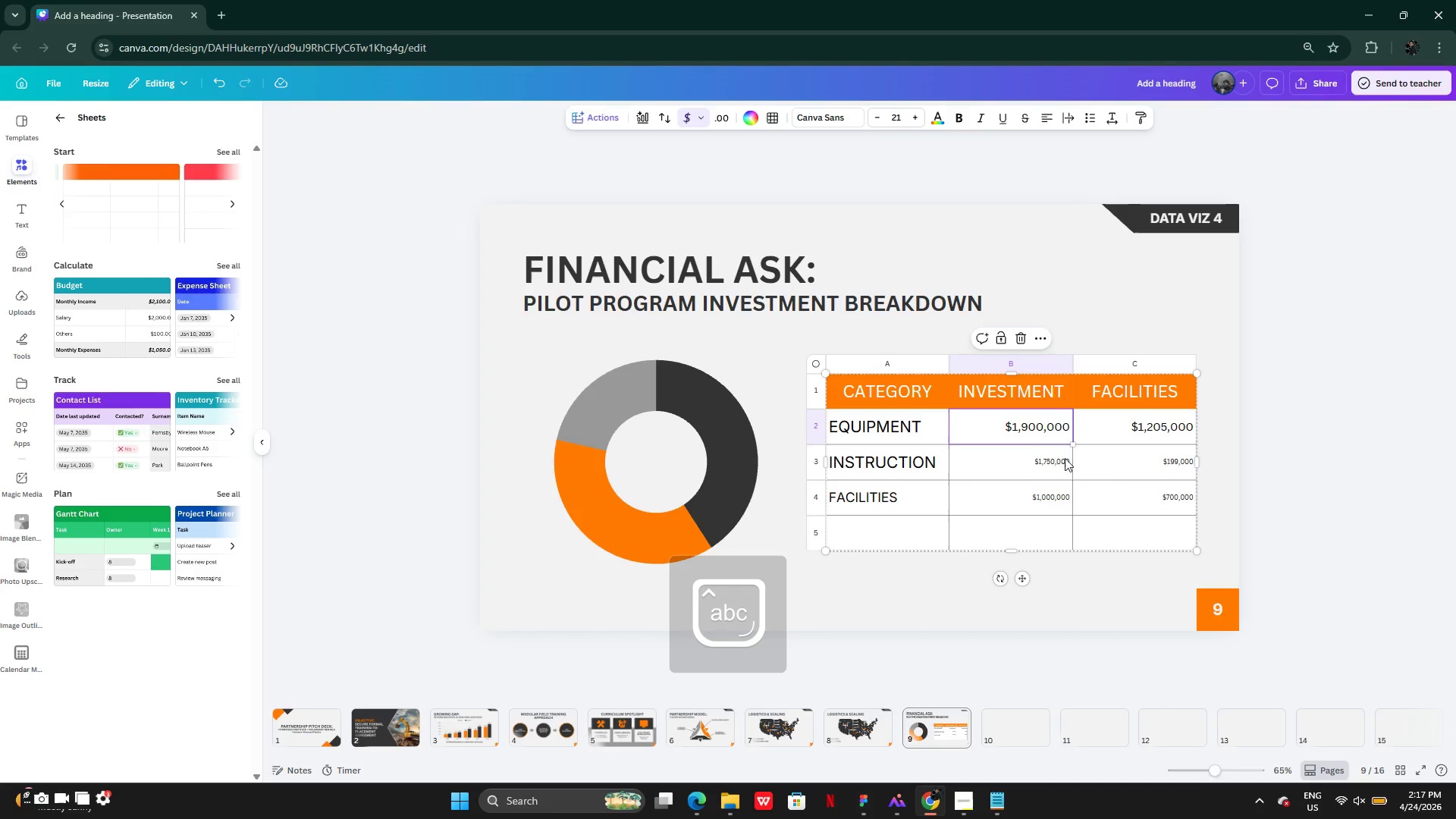 
left_click([1040, 421])
 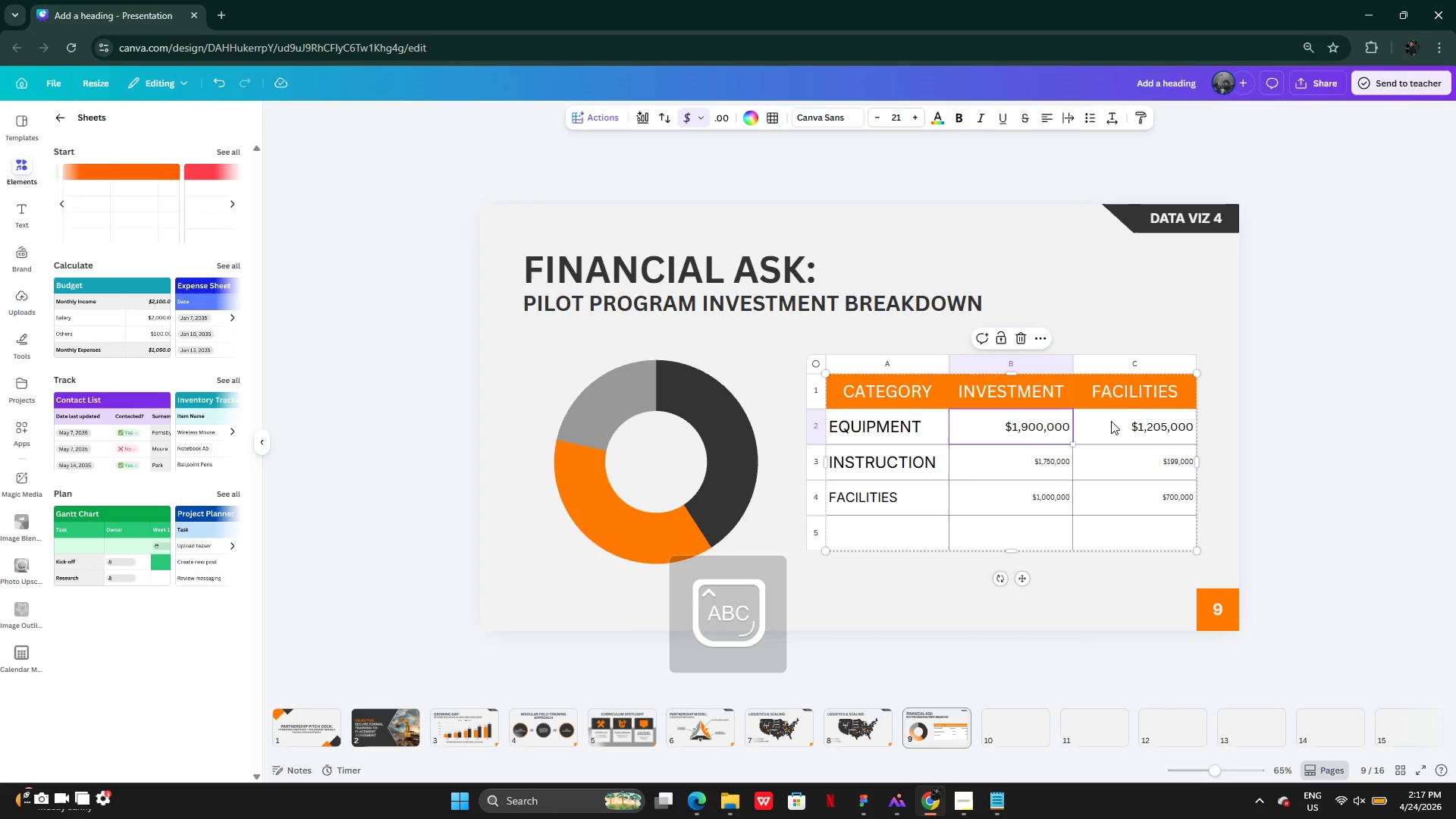 
key(CapsLock)
 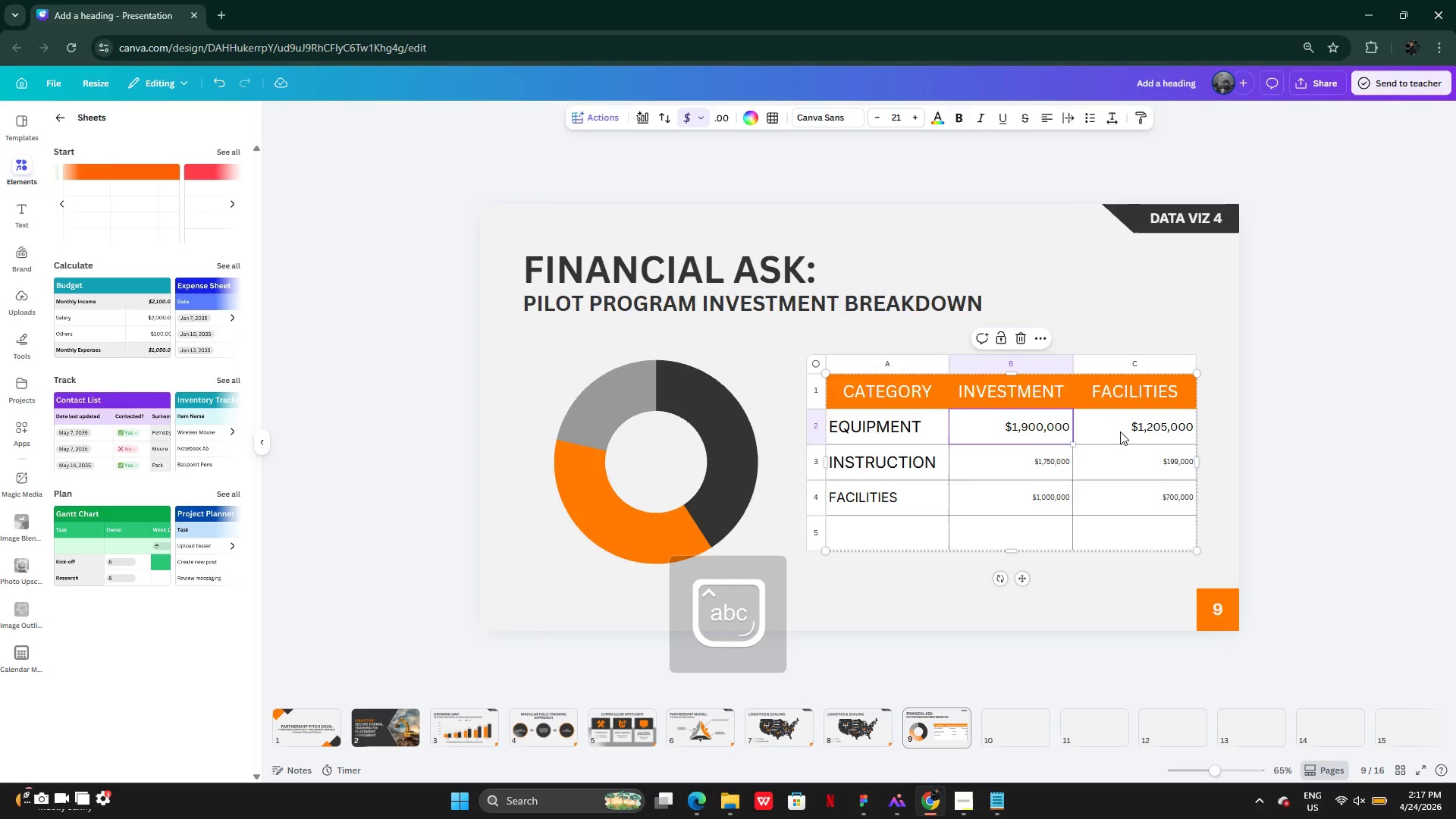 
hold_key(key=ShiftLeft, duration=4.86)
left_click([1144, 422])
 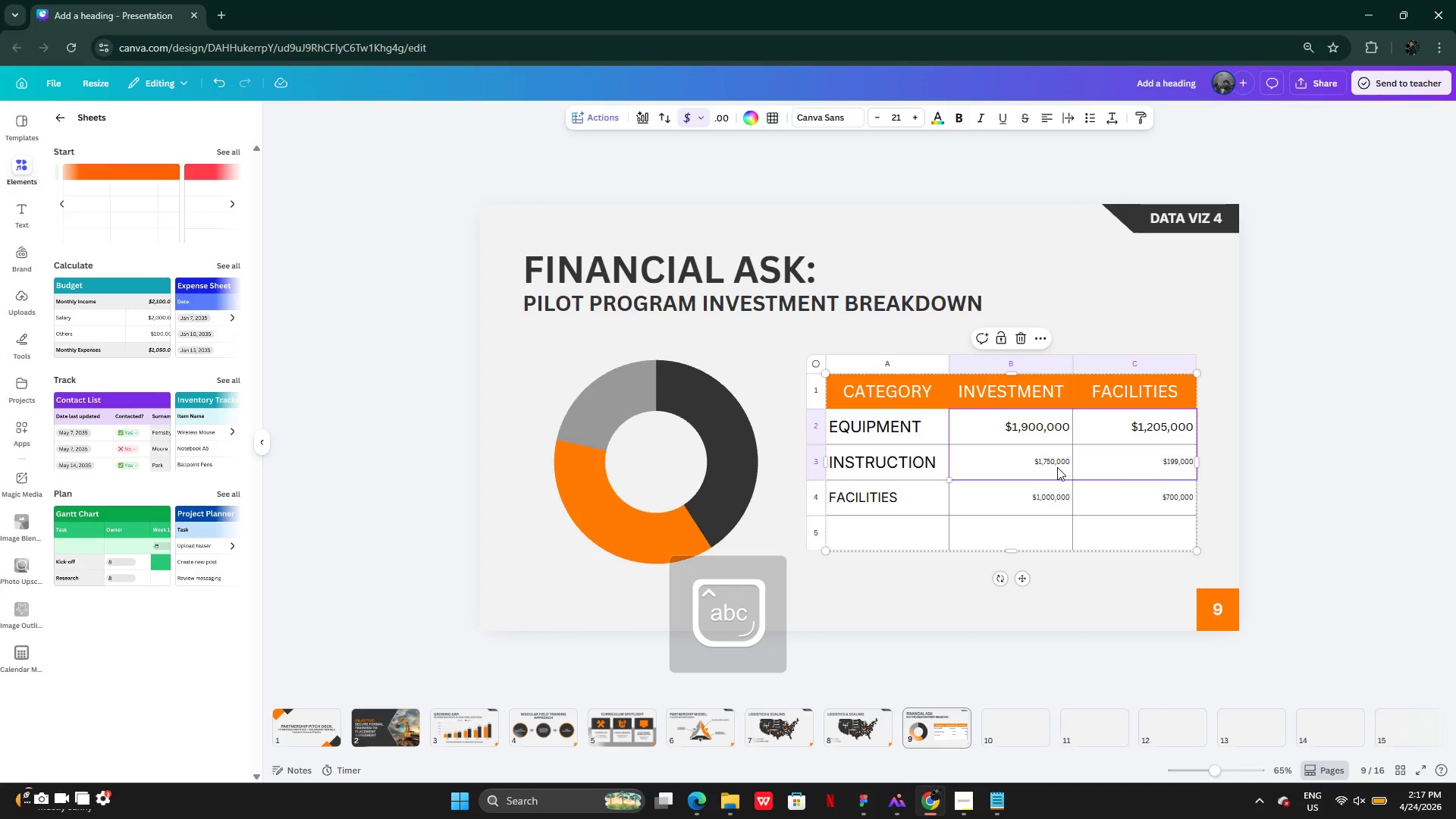 
left_click([1057, 467])
 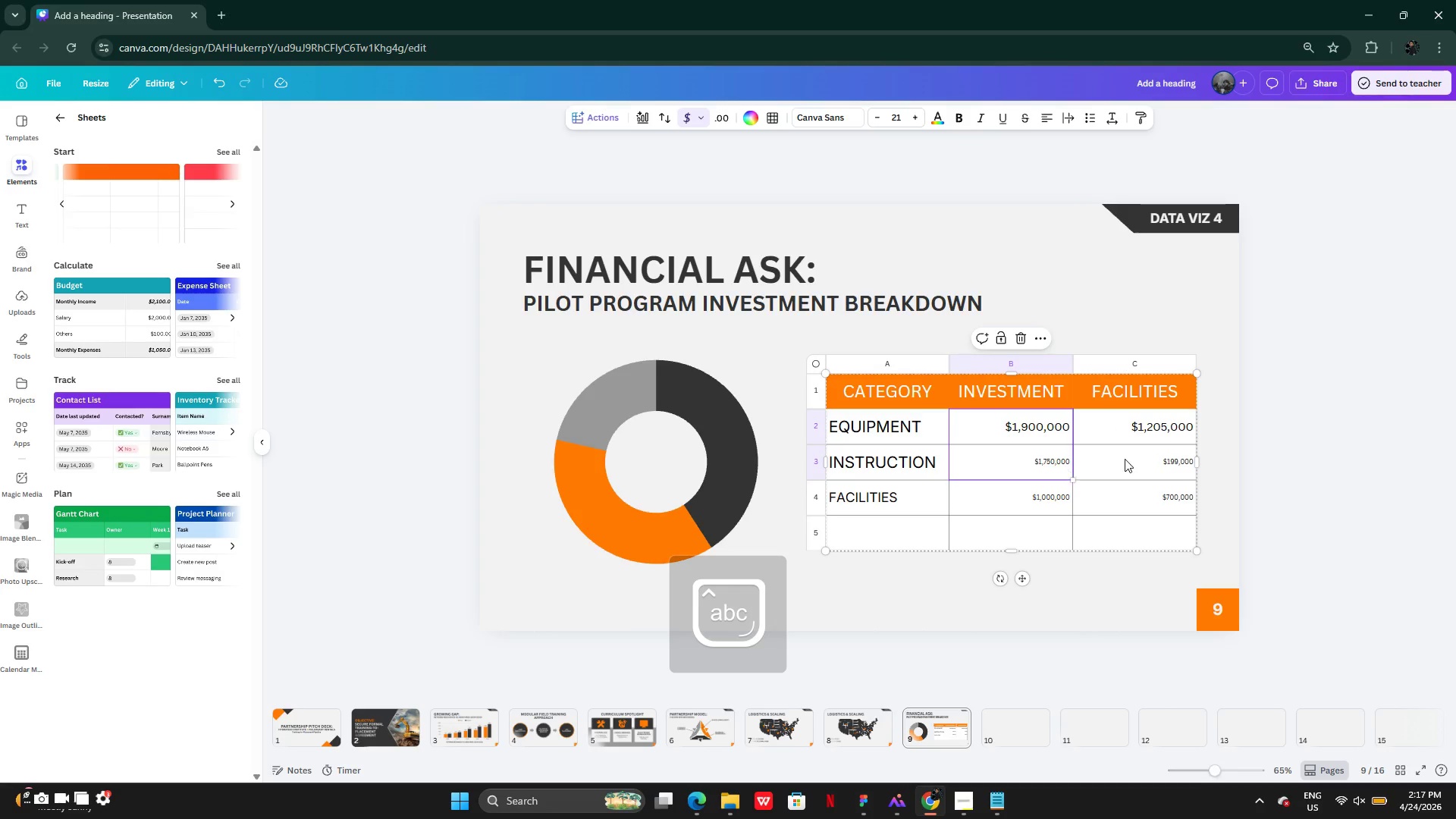 
left_click([1125, 458])
 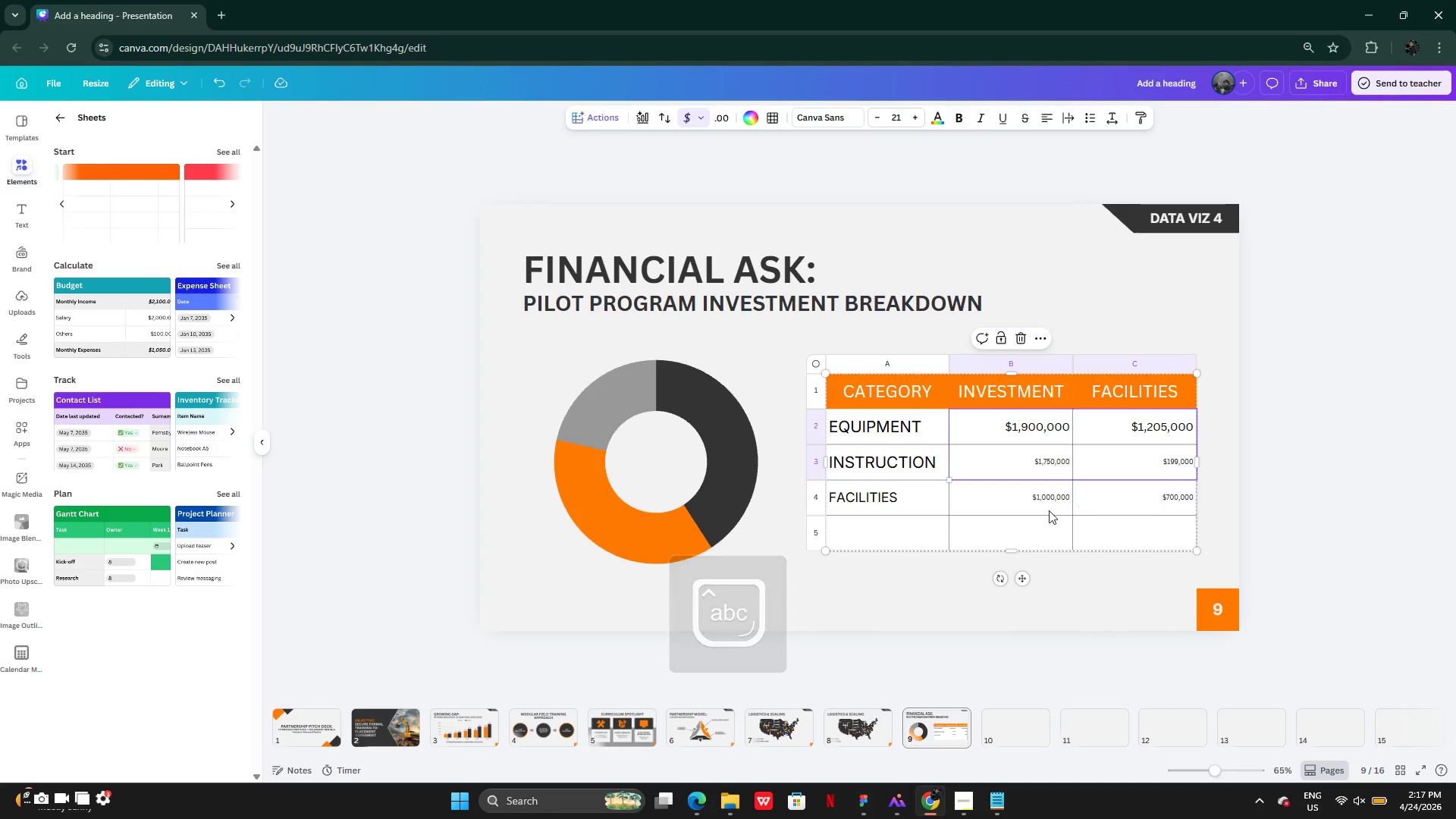 
left_click([1040, 499])
 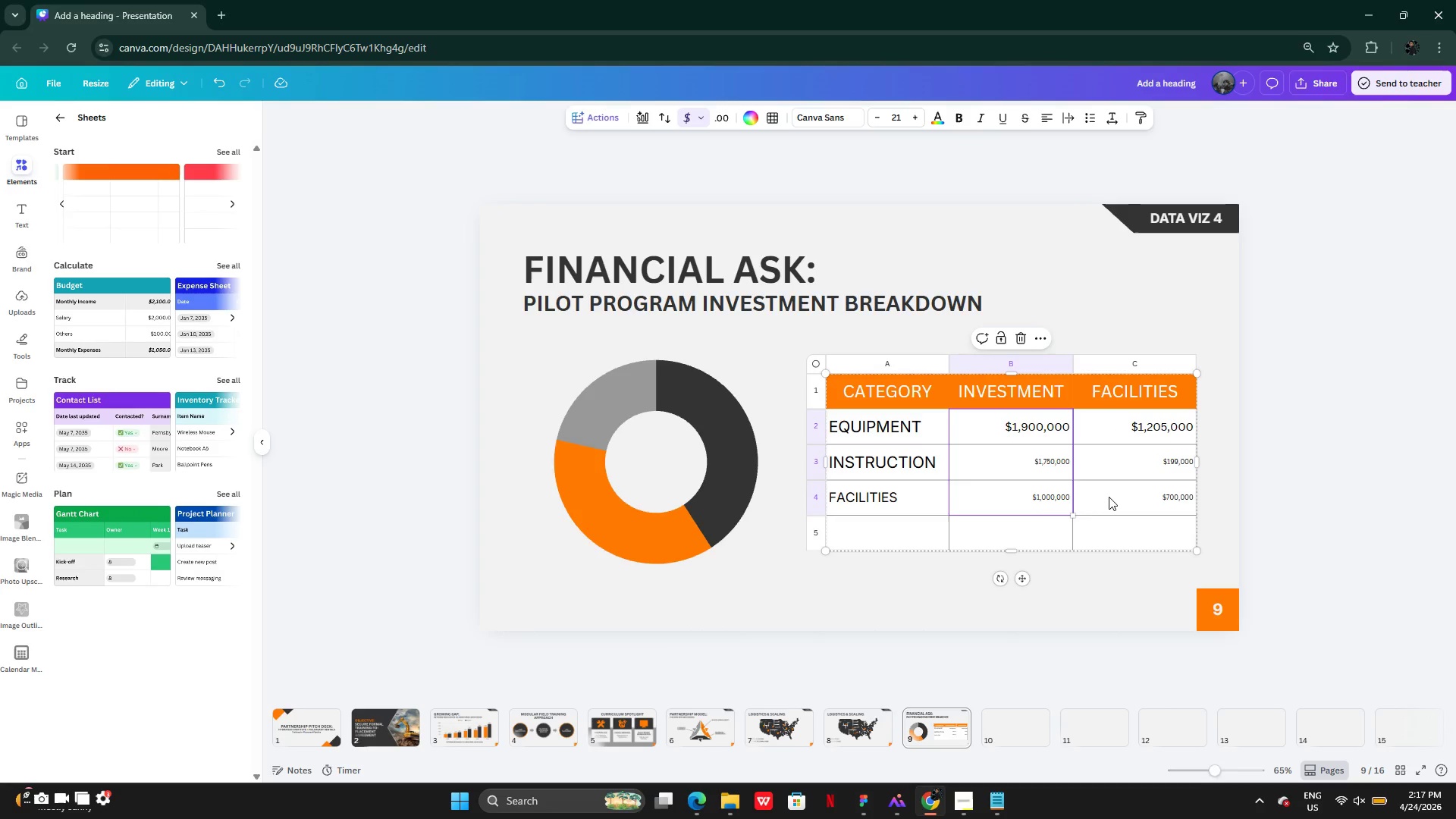 
left_click([1109, 497])
 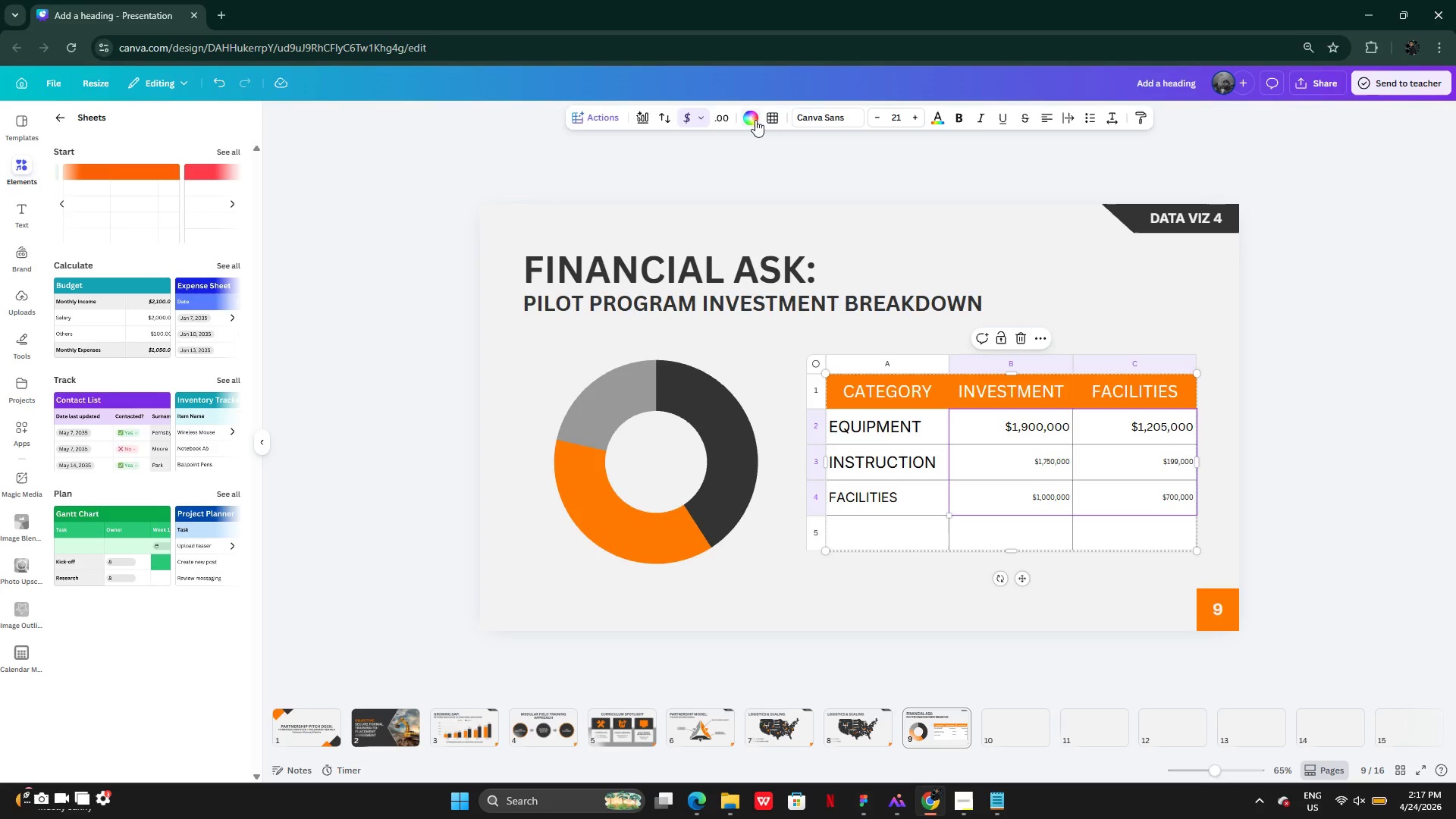 
left_click([698, 116])
 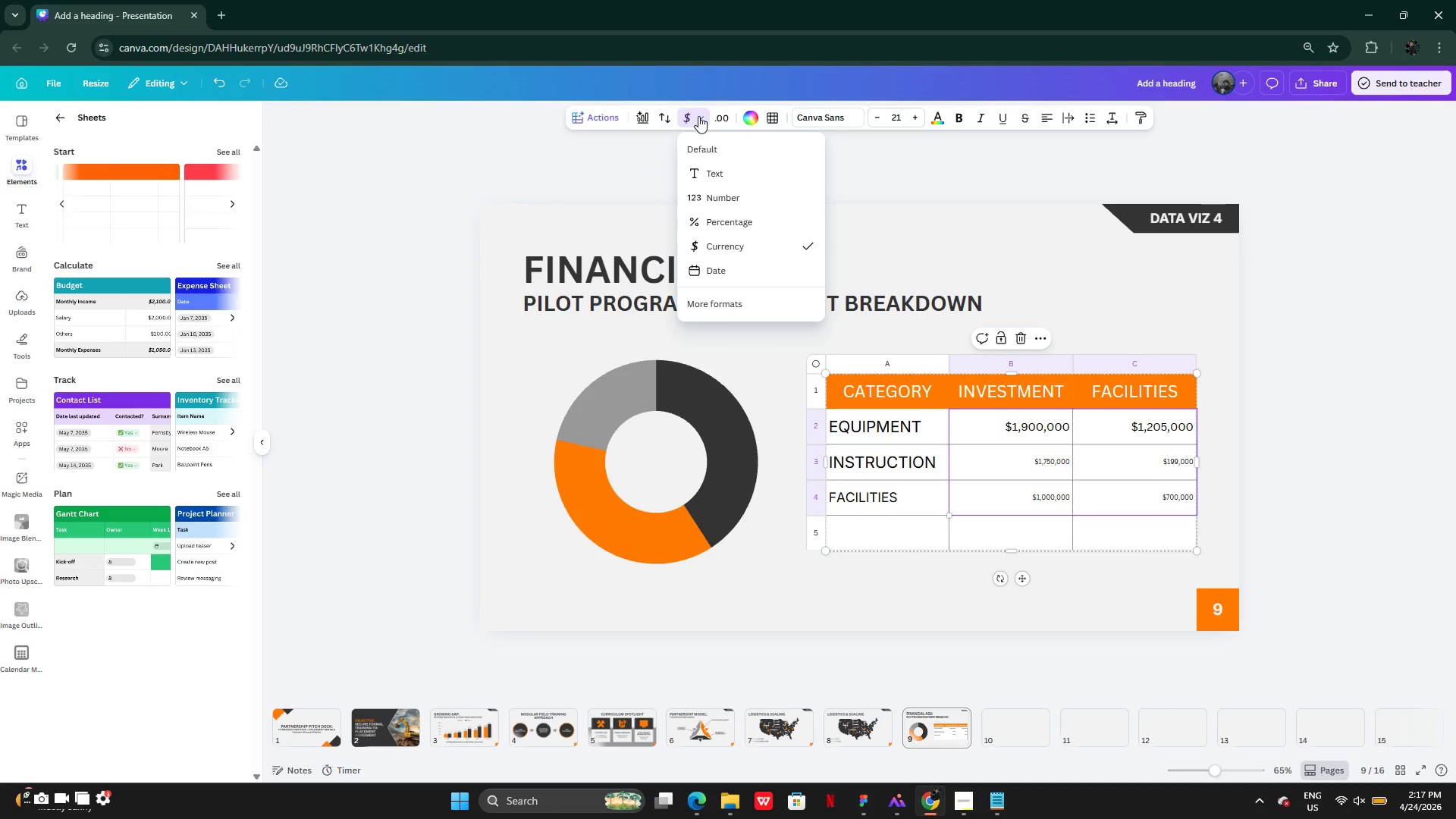 
left_click([698, 116])
 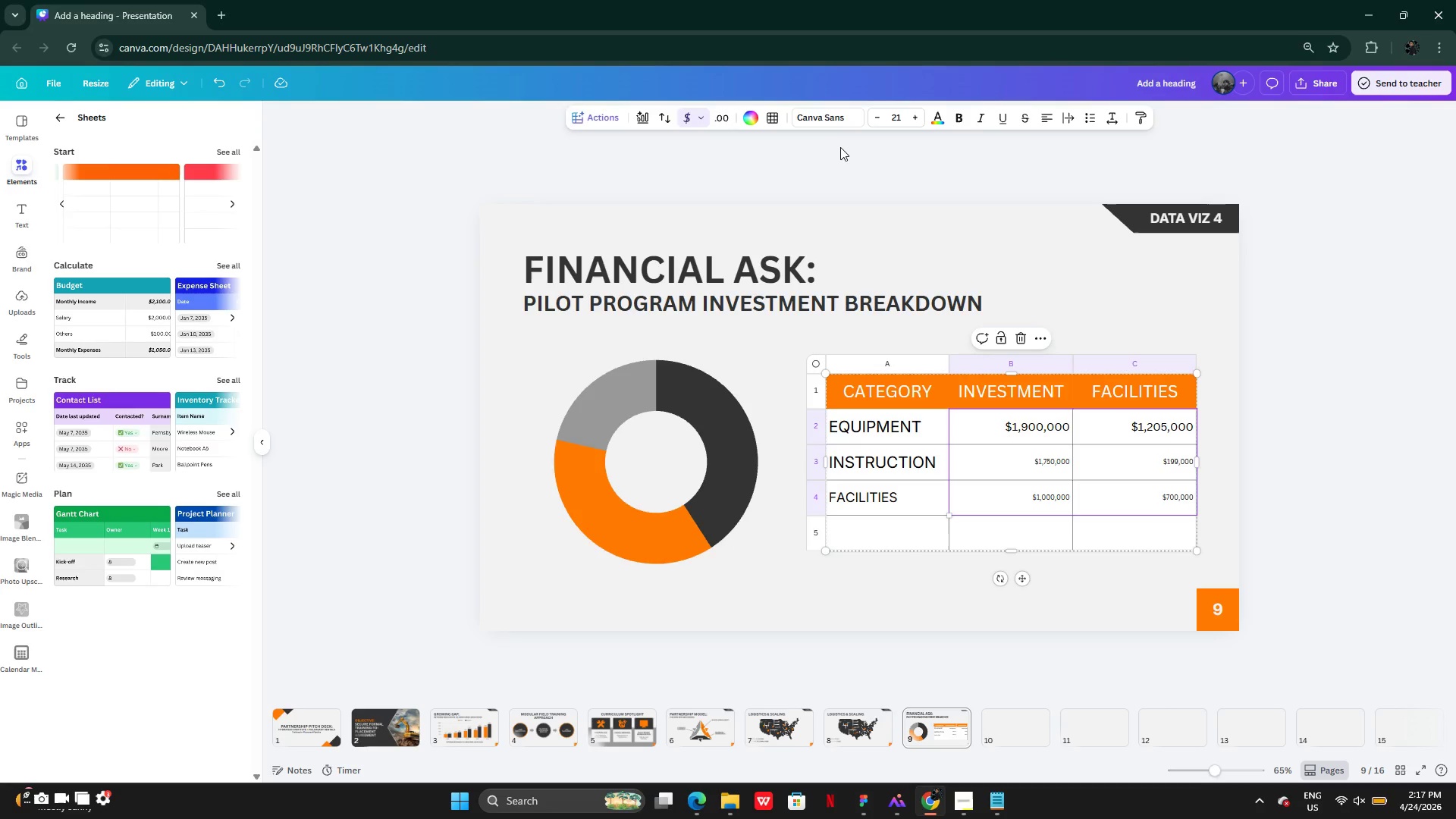 
left_click([832, 120])
 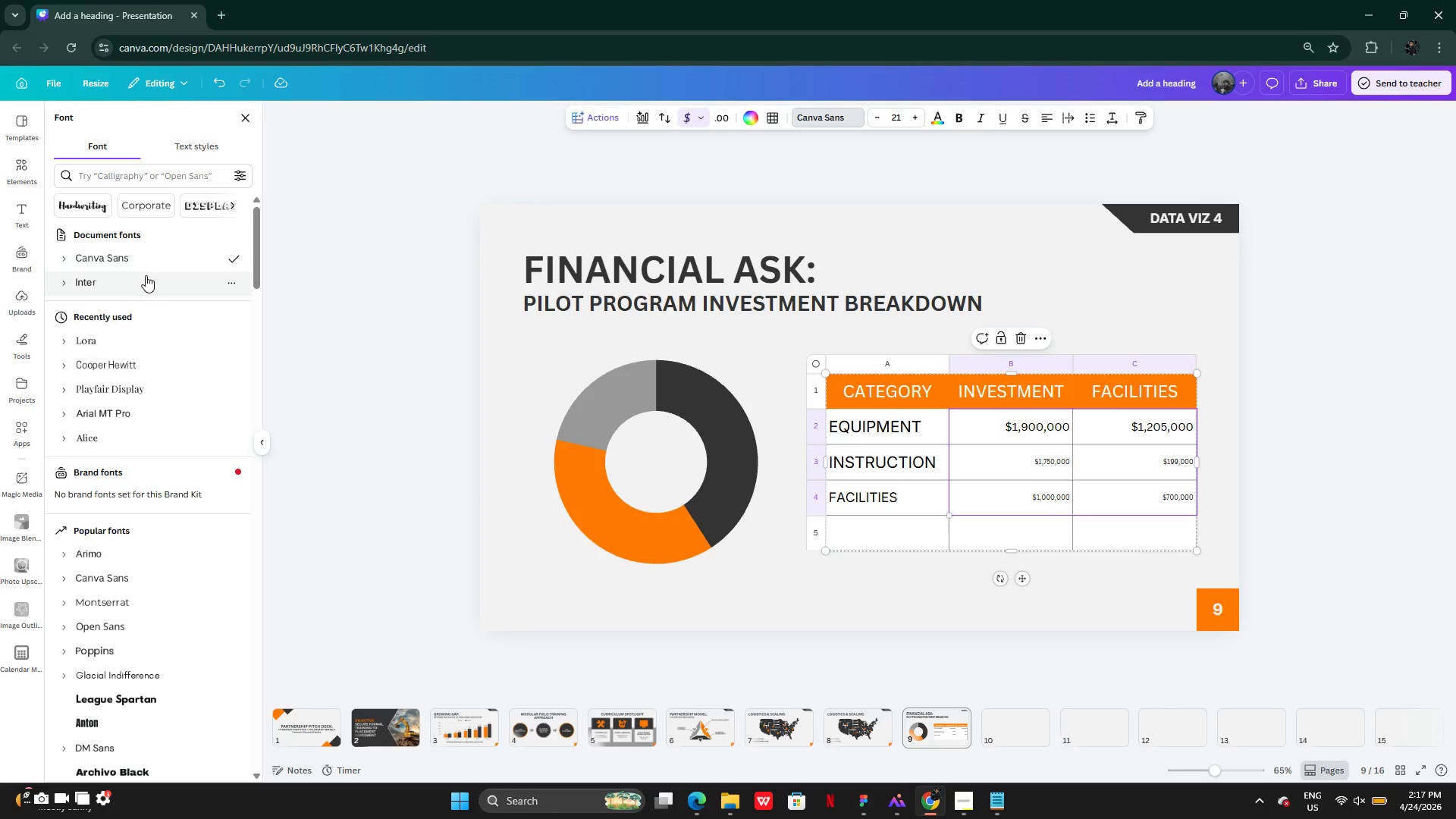 
left_click([142, 275])
 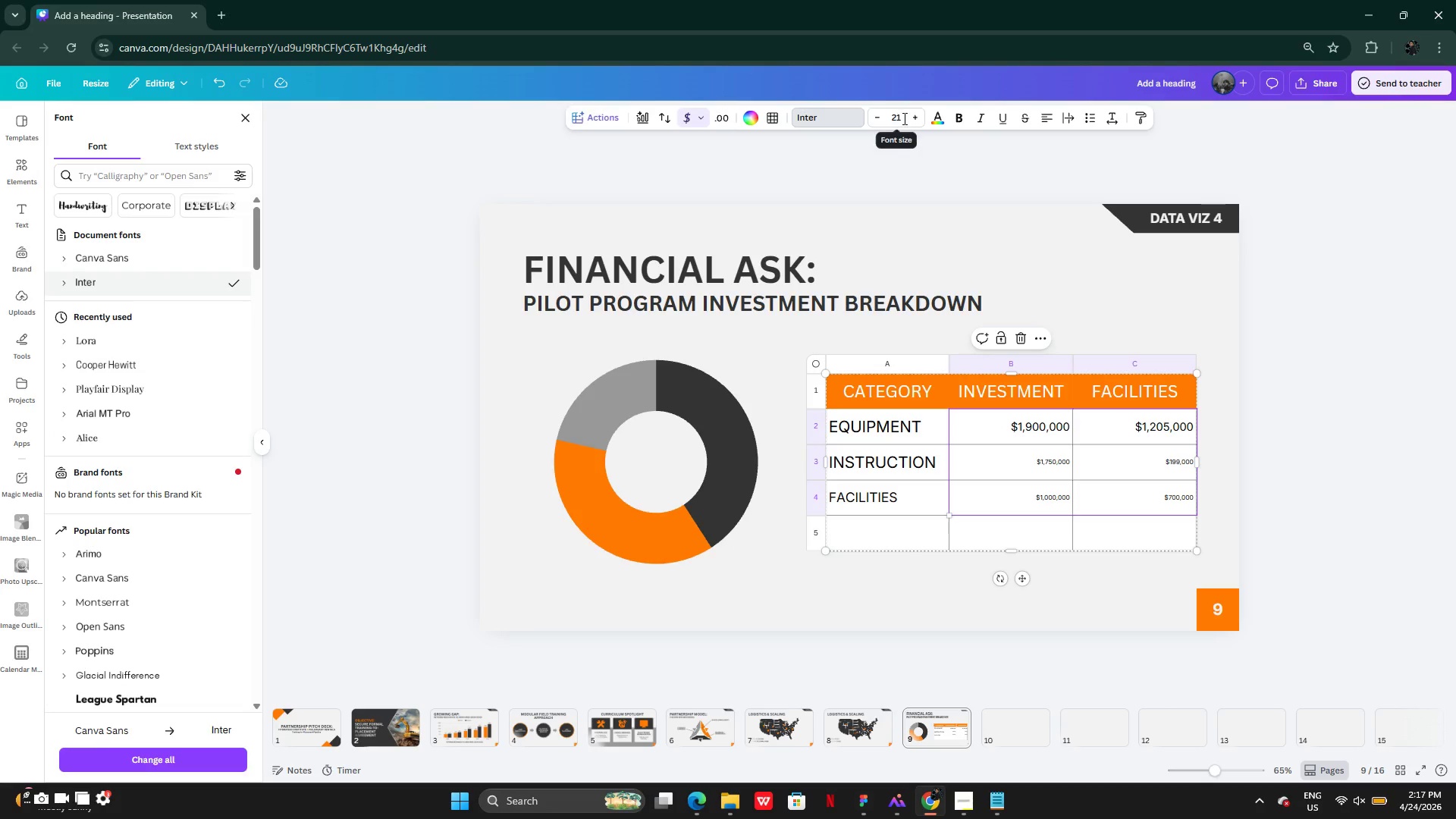 
left_click_drag(start_coordinate=[904, 118], to_coordinate=[889, 116])
 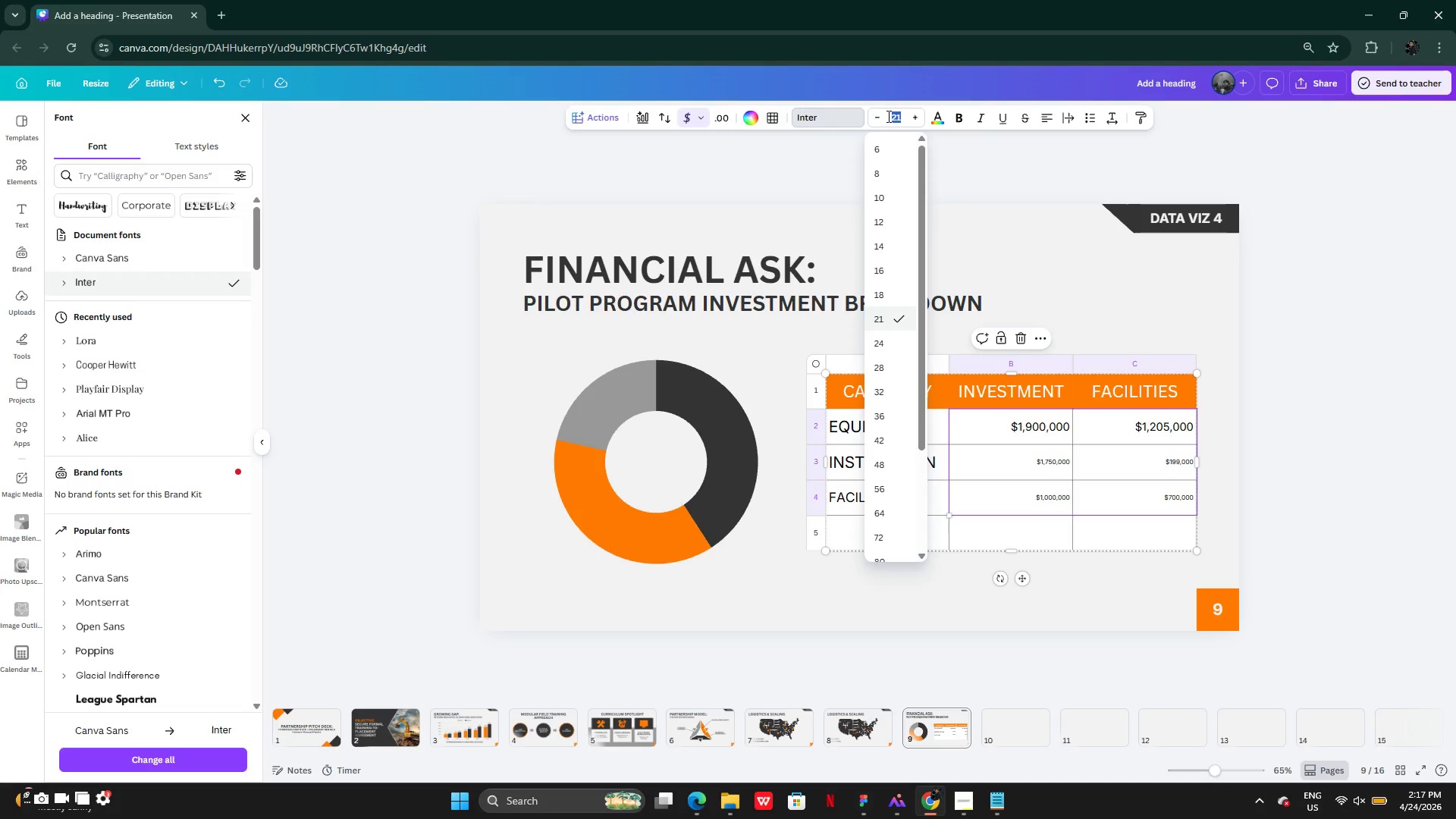 
type(25)
 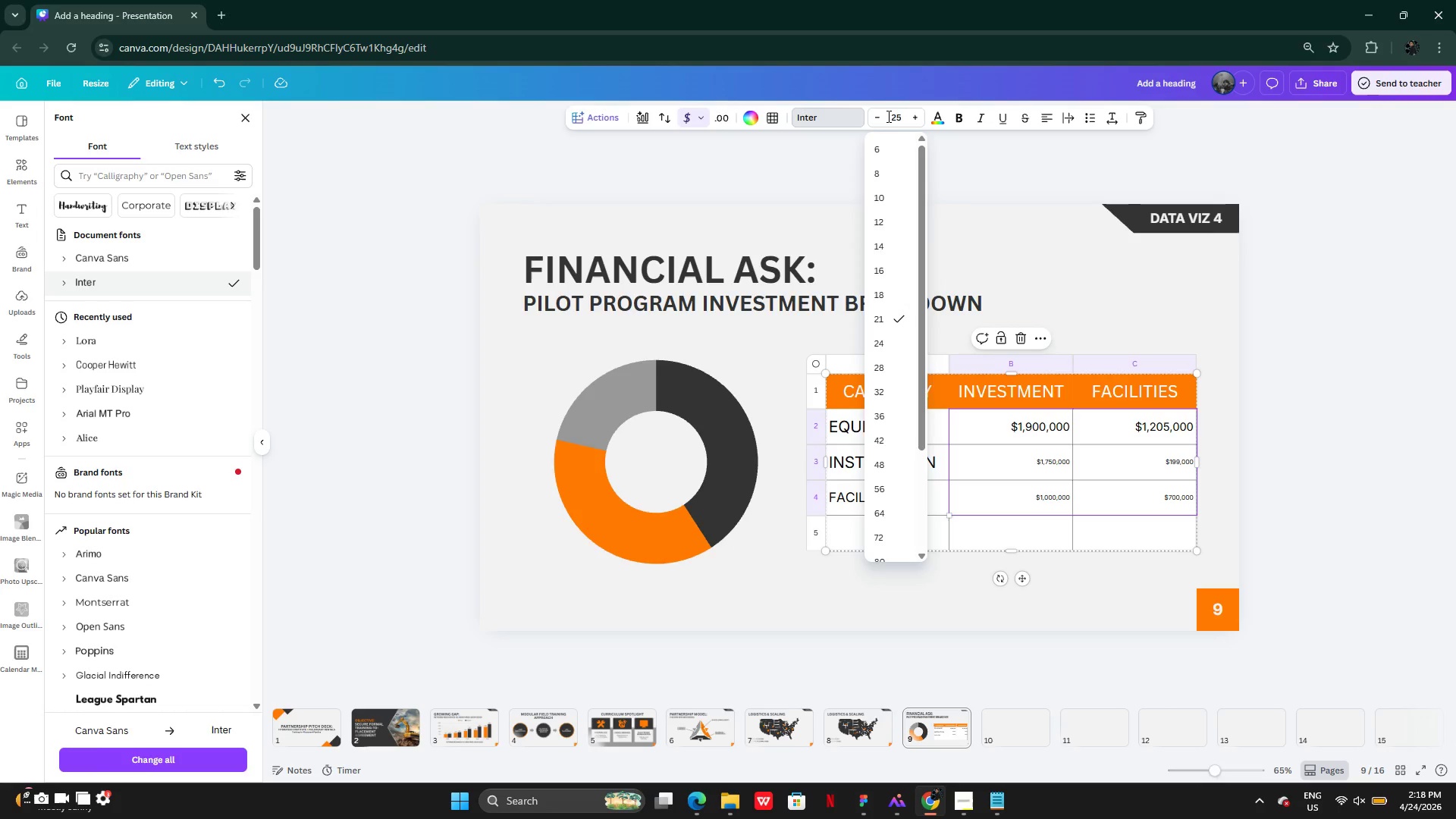 
key(Enter)
 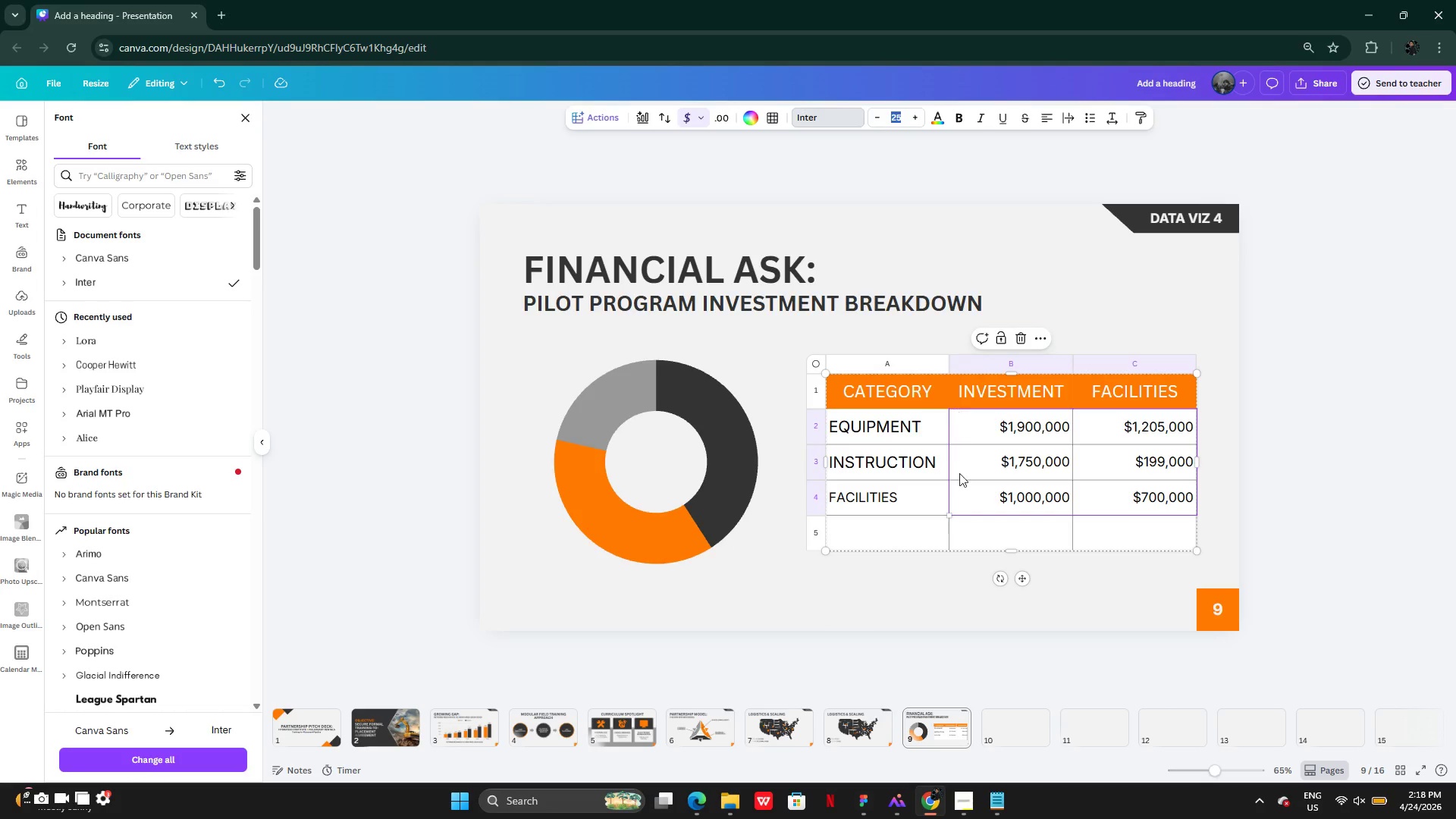 
left_click([882, 540])
 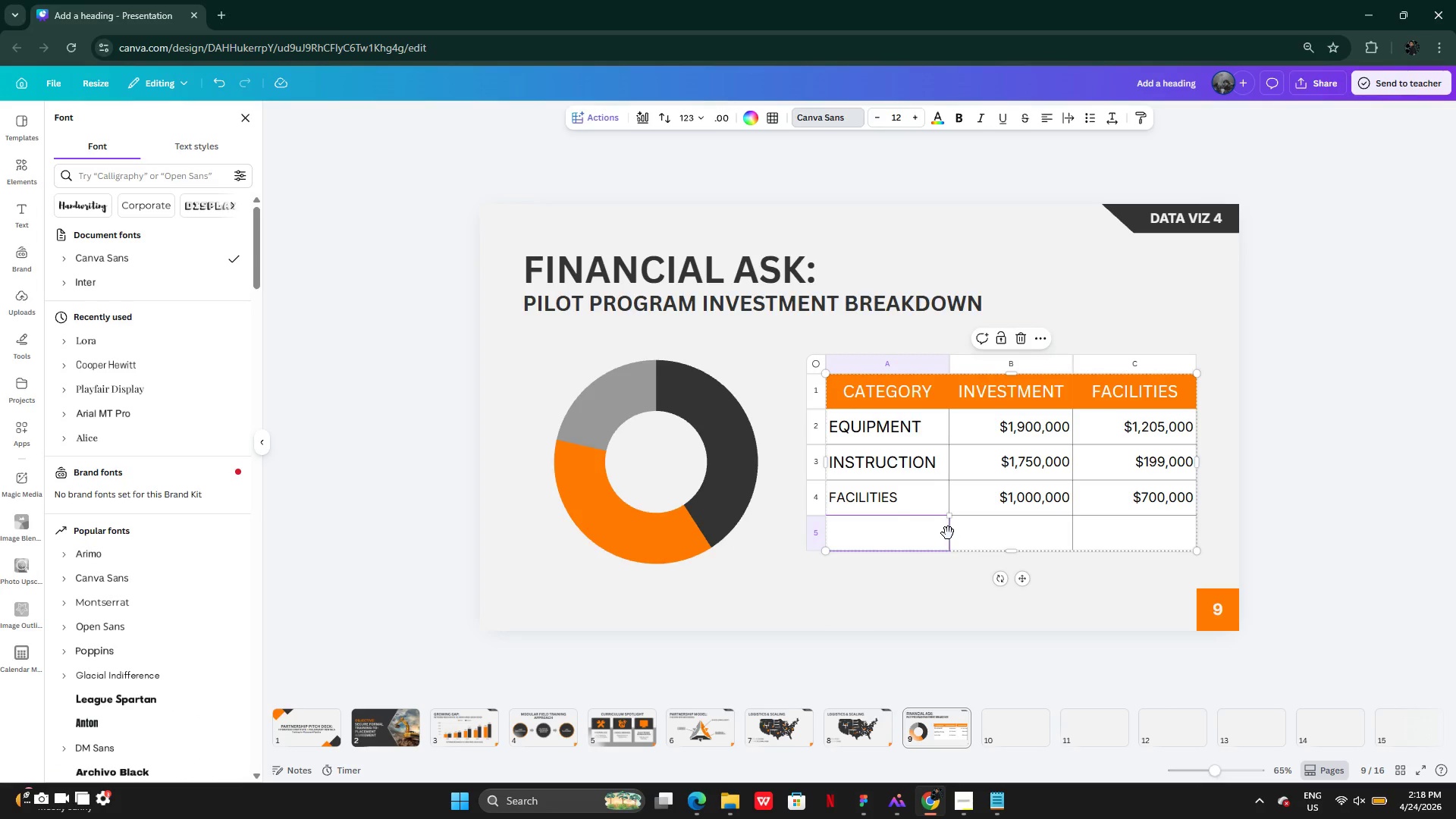 
double_click([958, 535])
 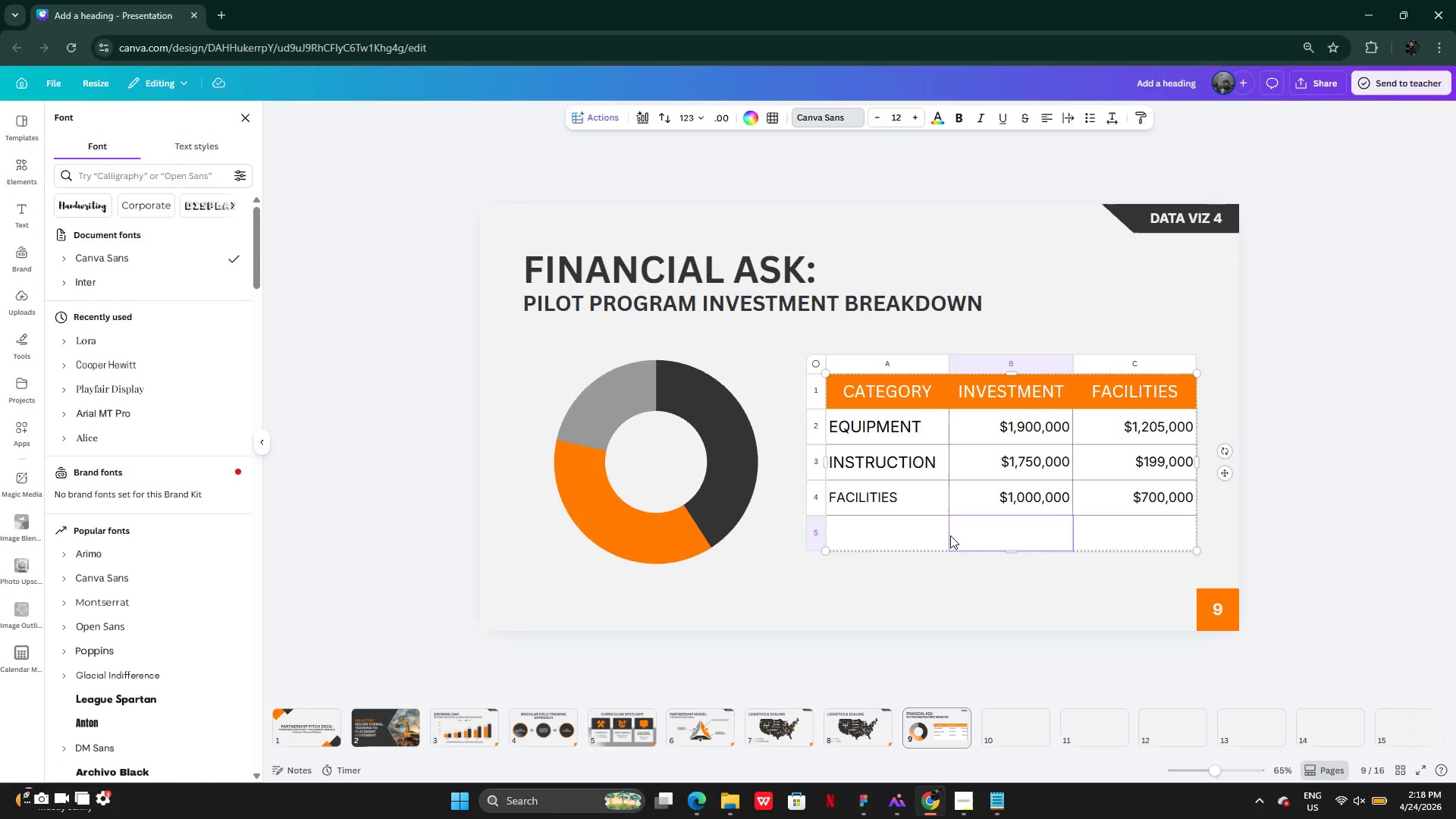 
left_click([946, 535])
 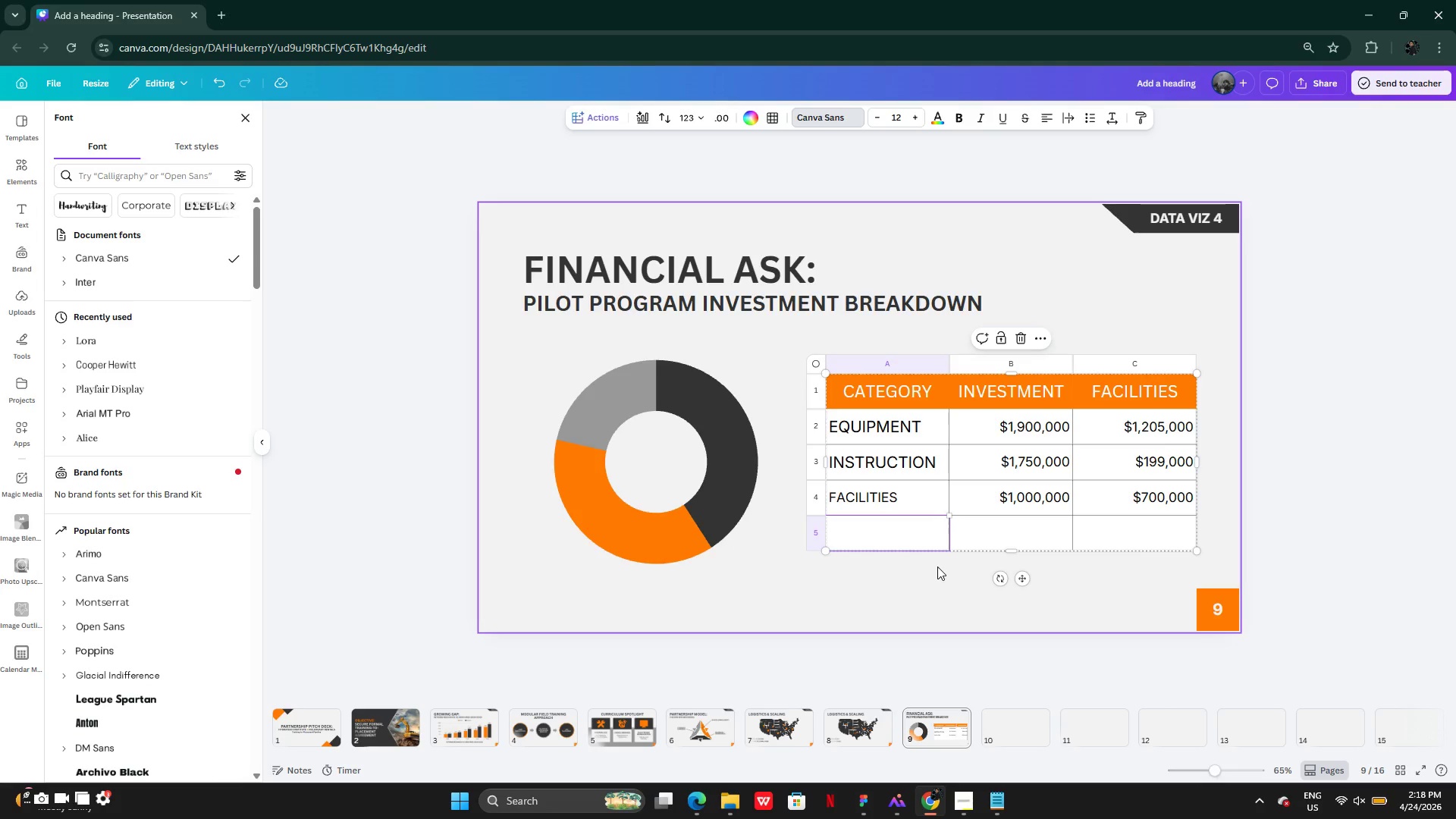 
wait(7.0)
 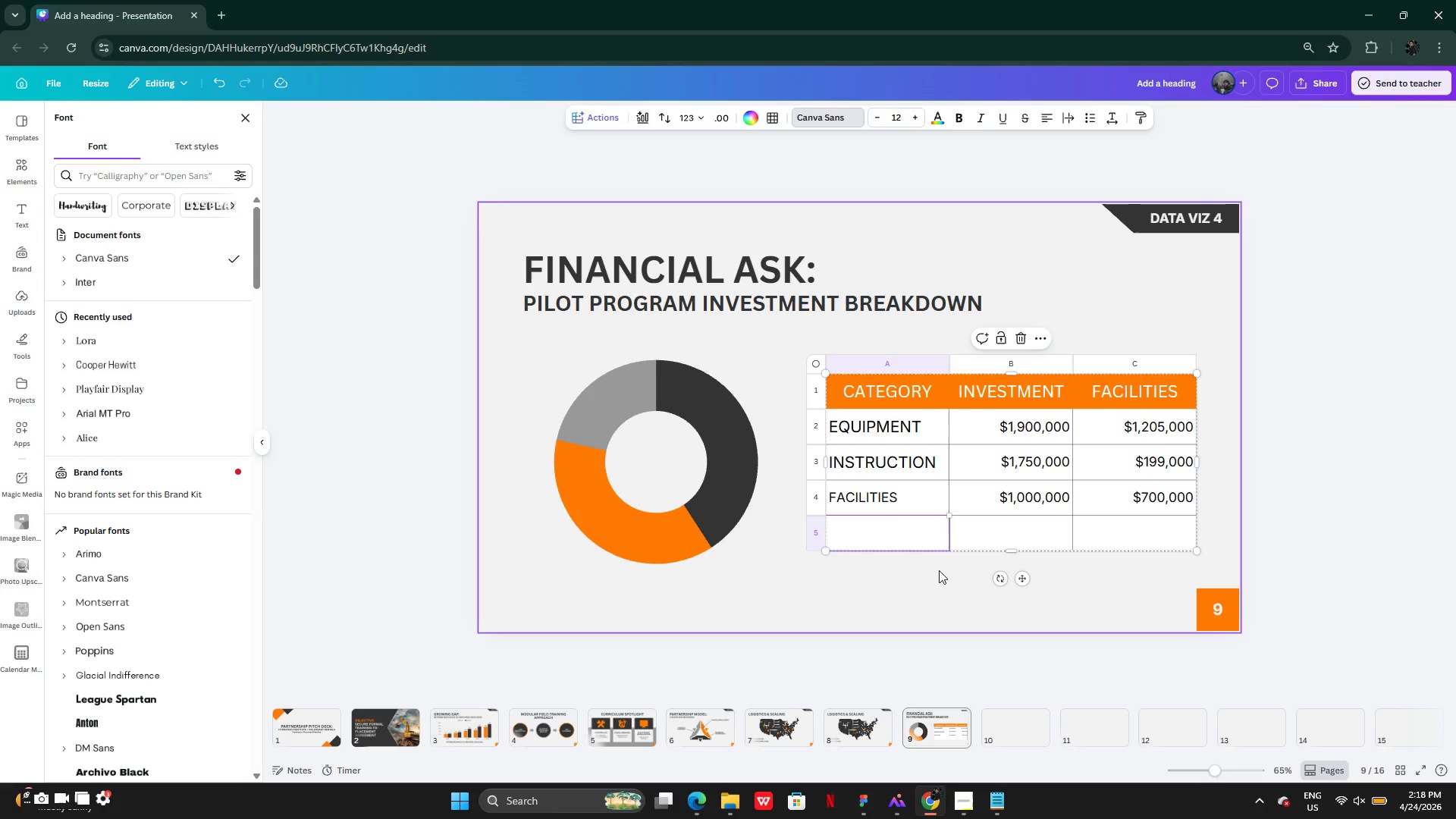 
left_click([937, 566])
 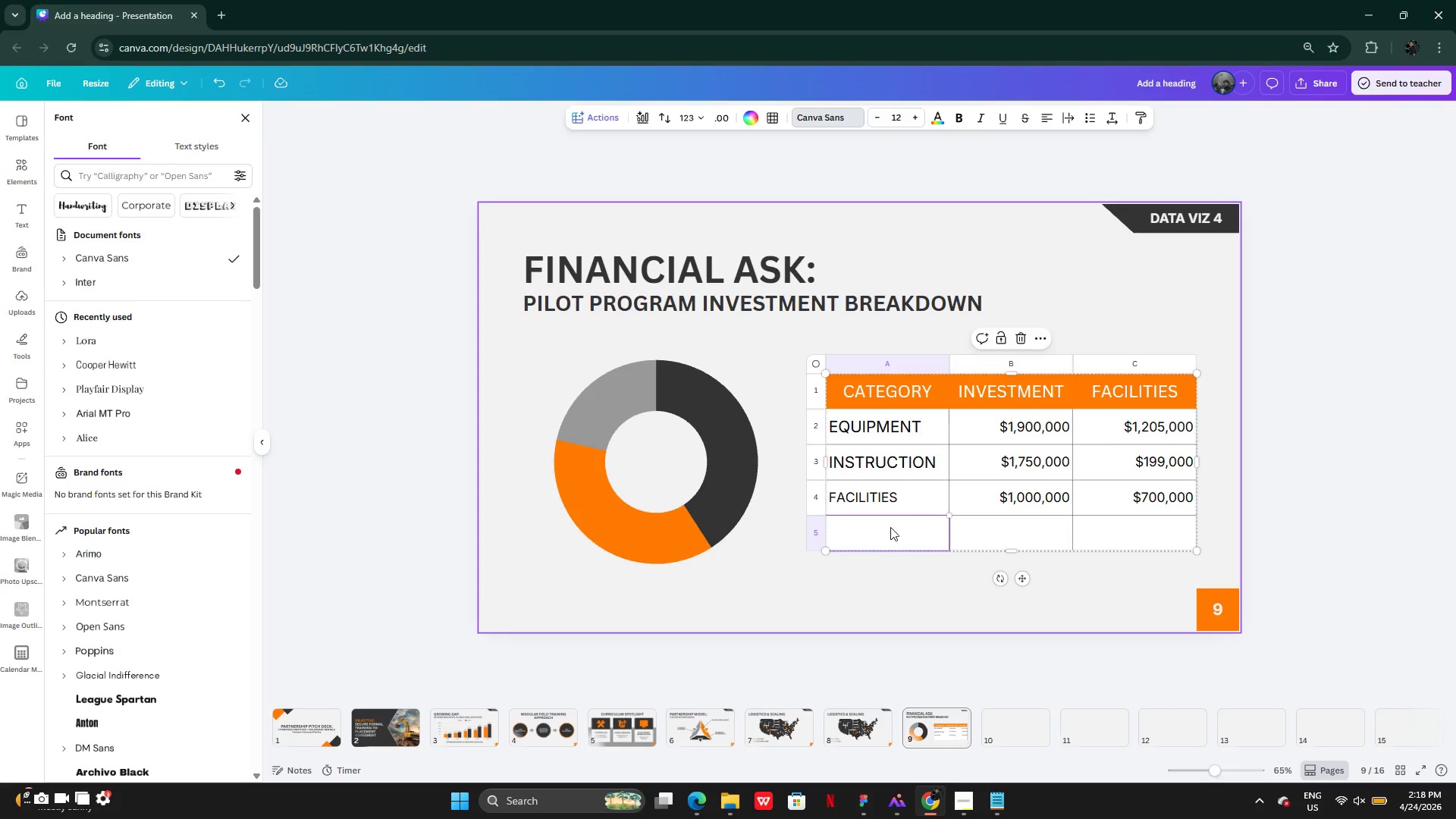 
left_click([887, 530])
 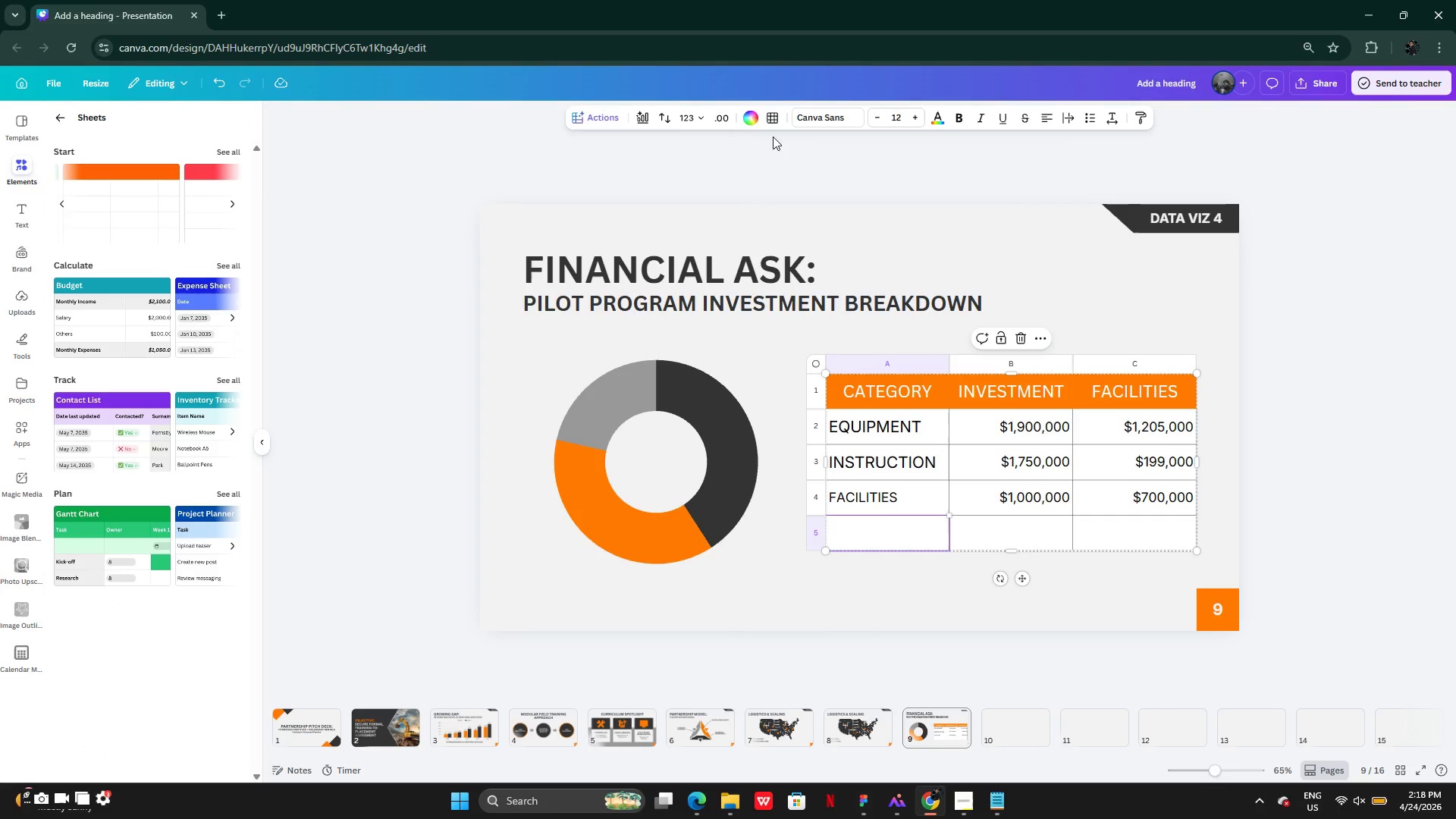 
left_click([756, 119])
 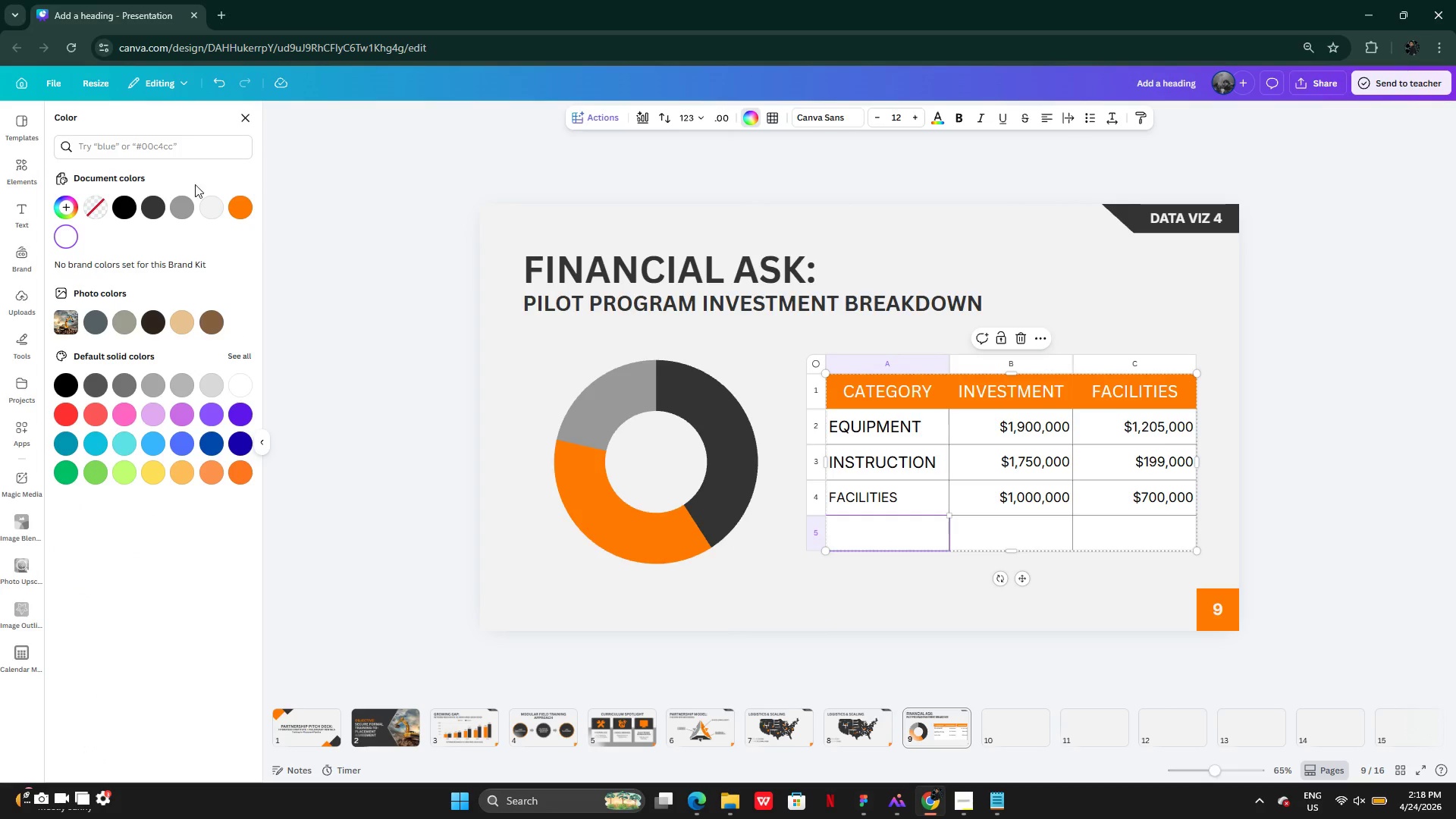 
left_click([155, 213])
 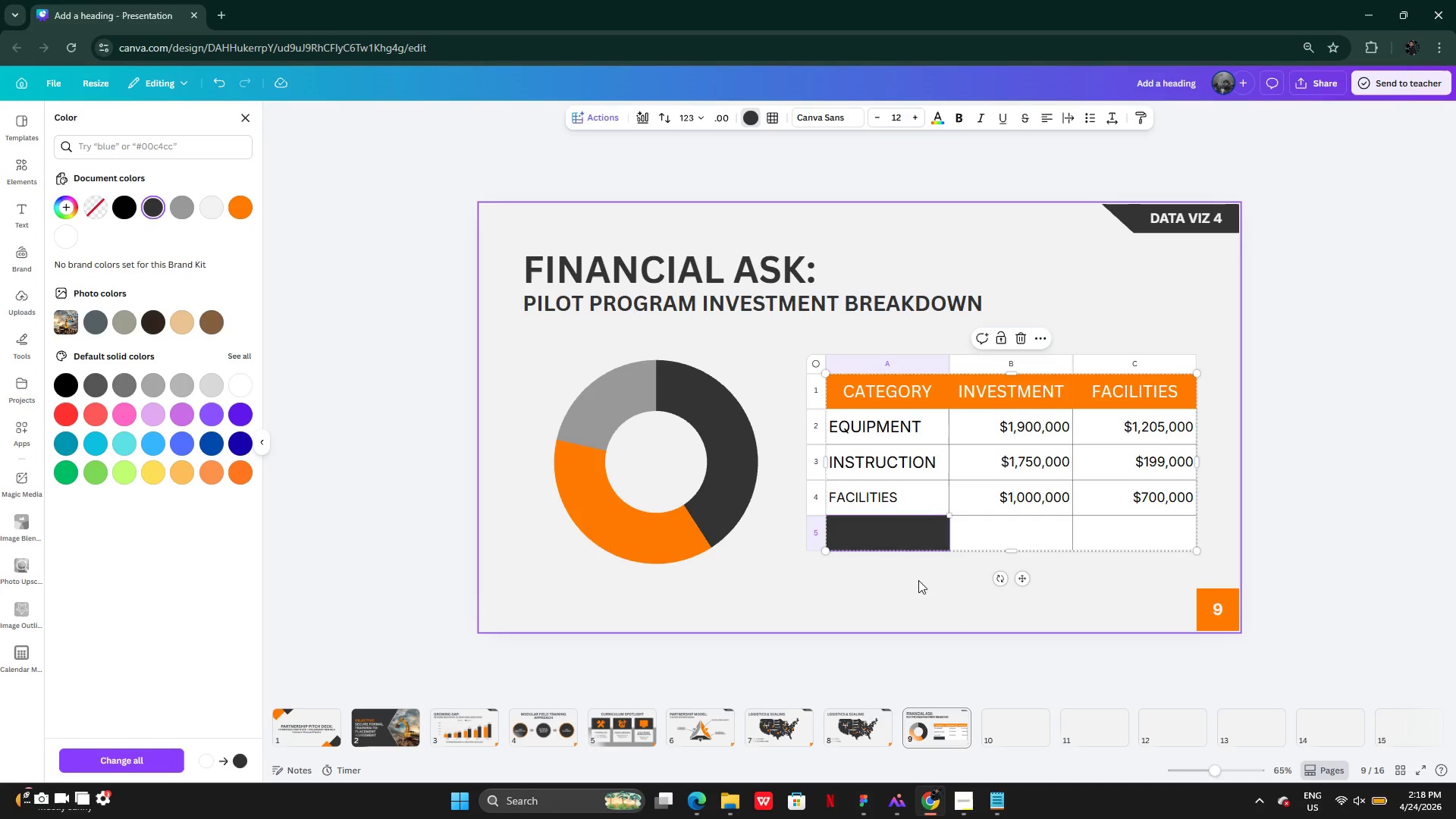 
wait(6.33)
 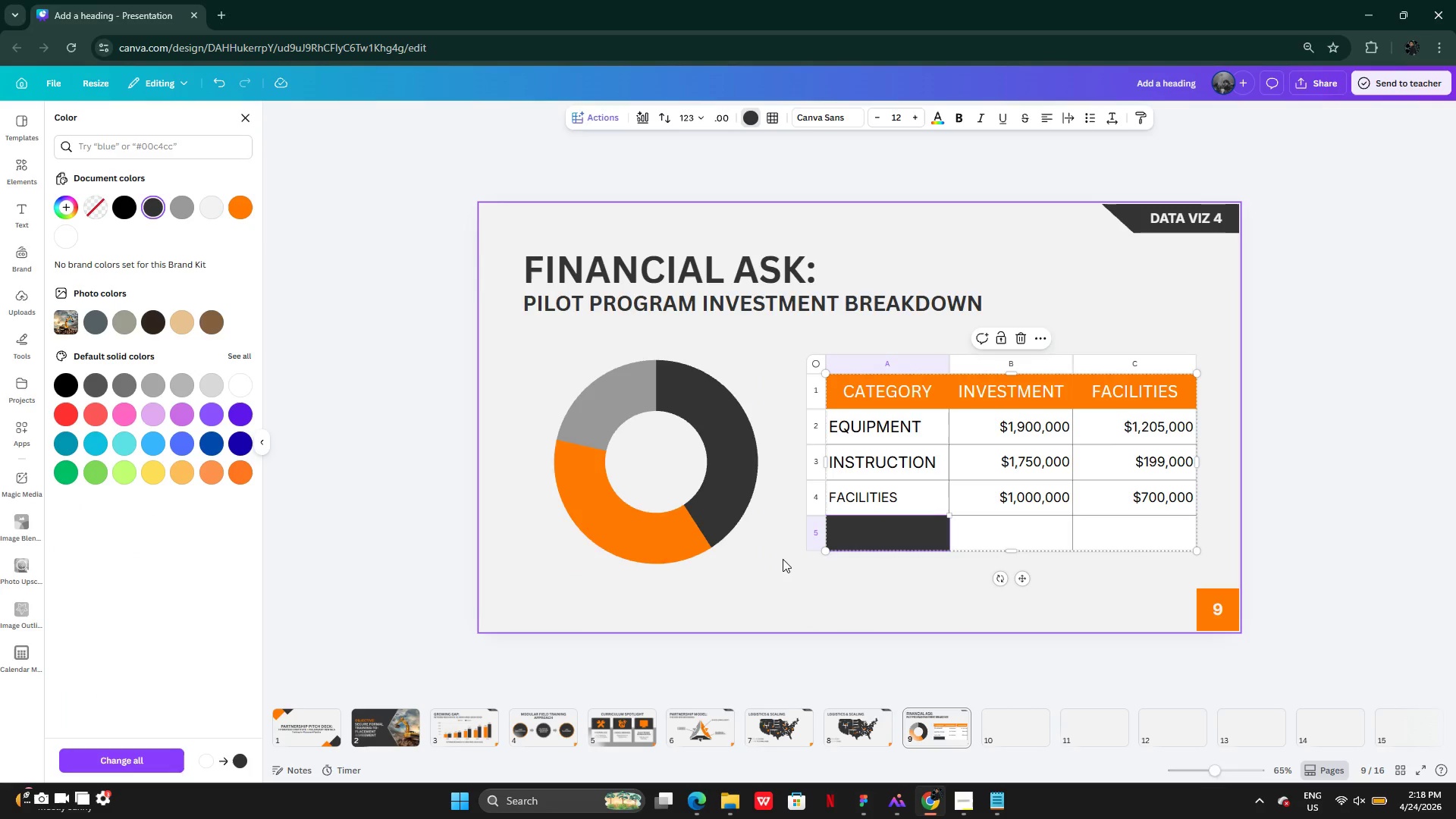 
double_click([879, 535])
 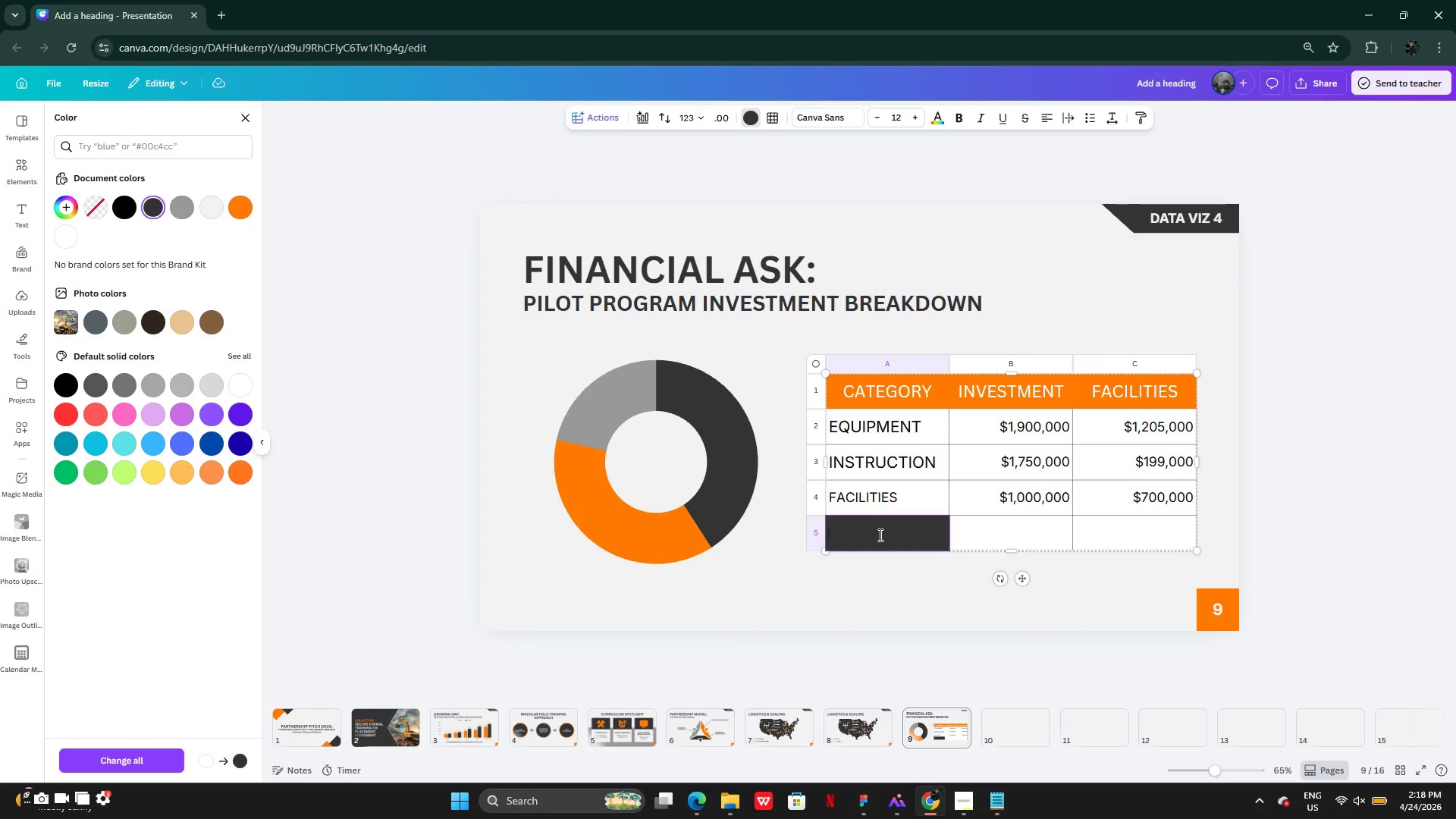 
type(CO)
 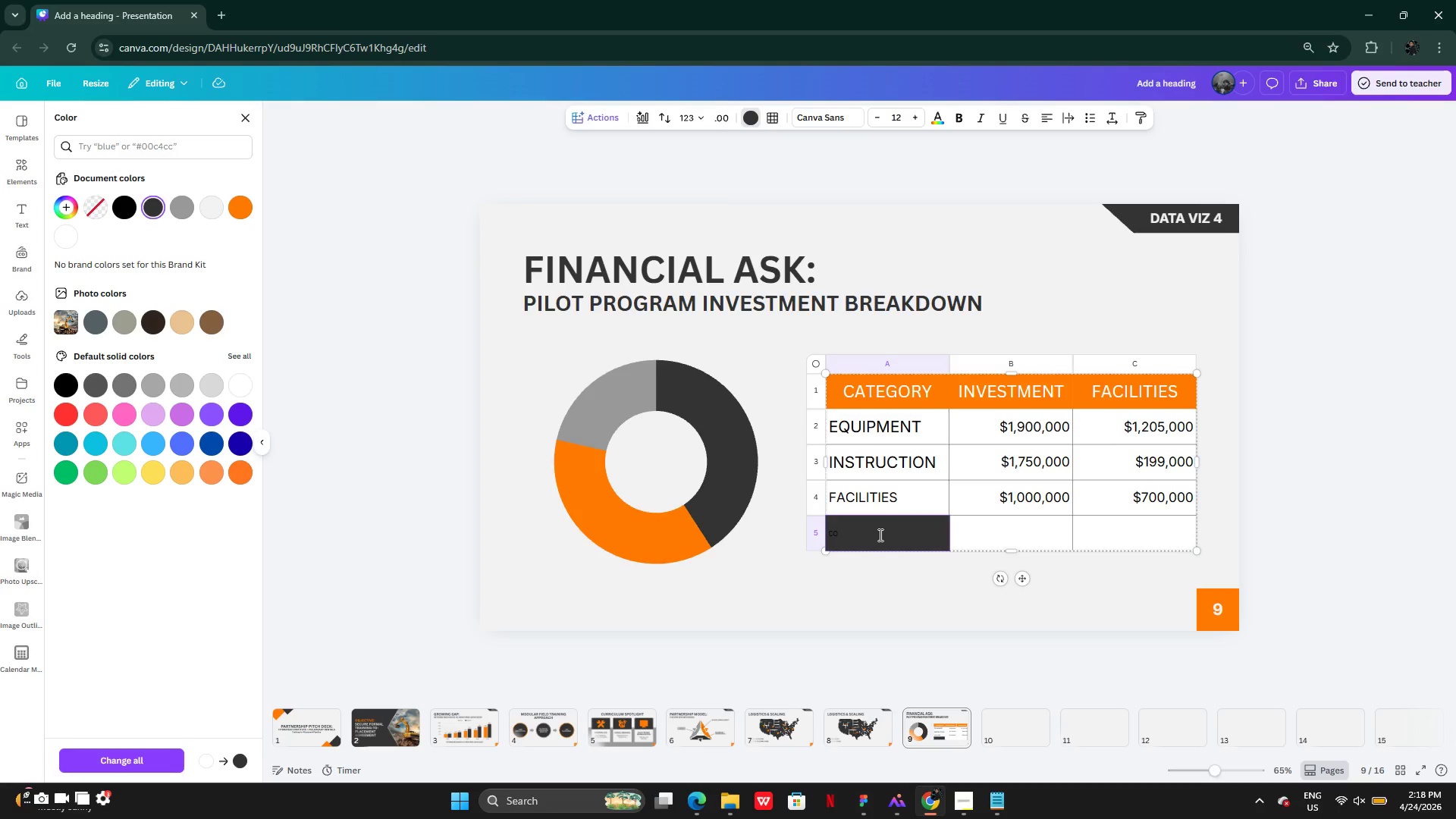 
key(Backspace)
key(Backspace)
type(TOTA)
 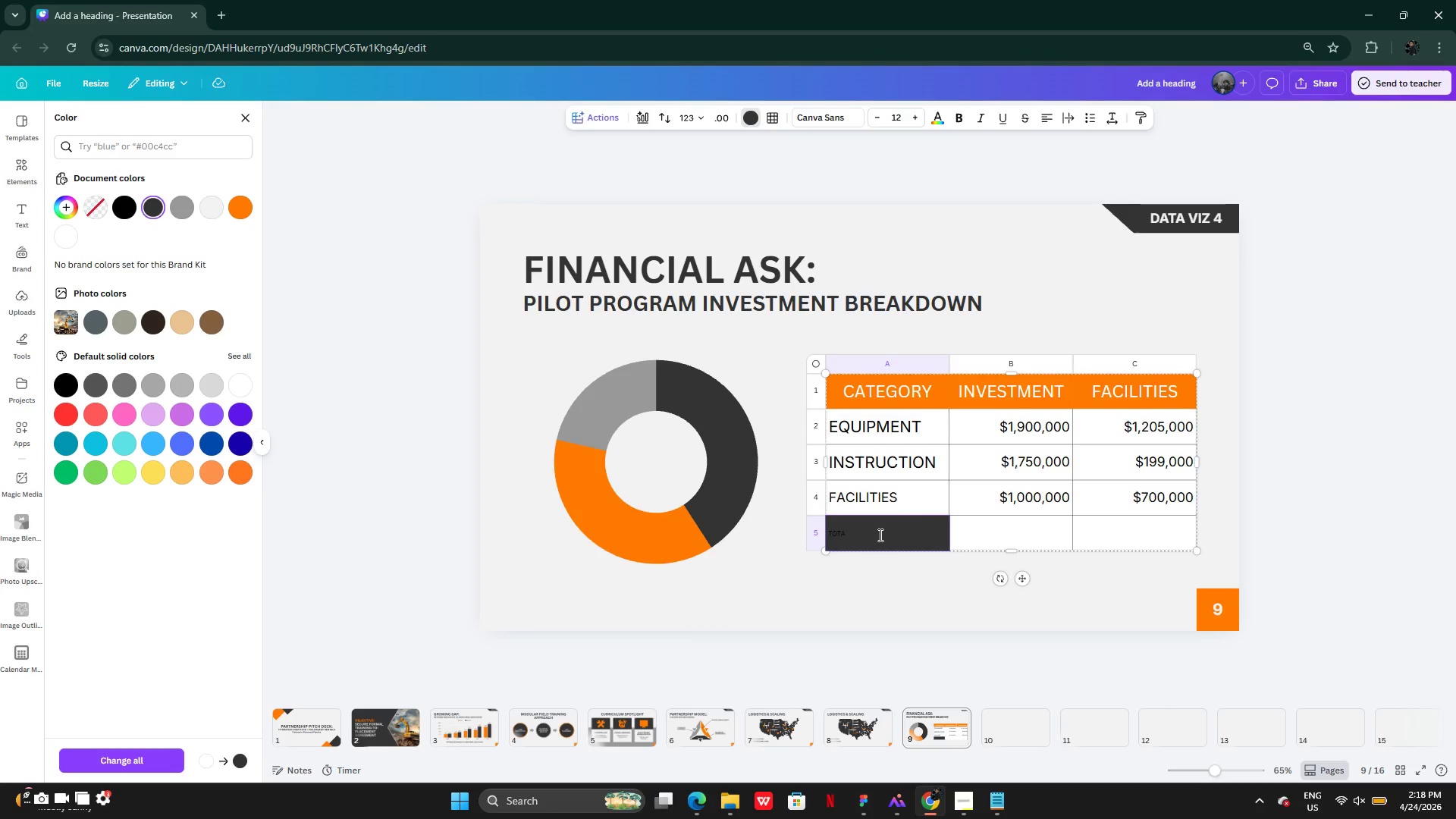 
type(L ESTIMATE)
 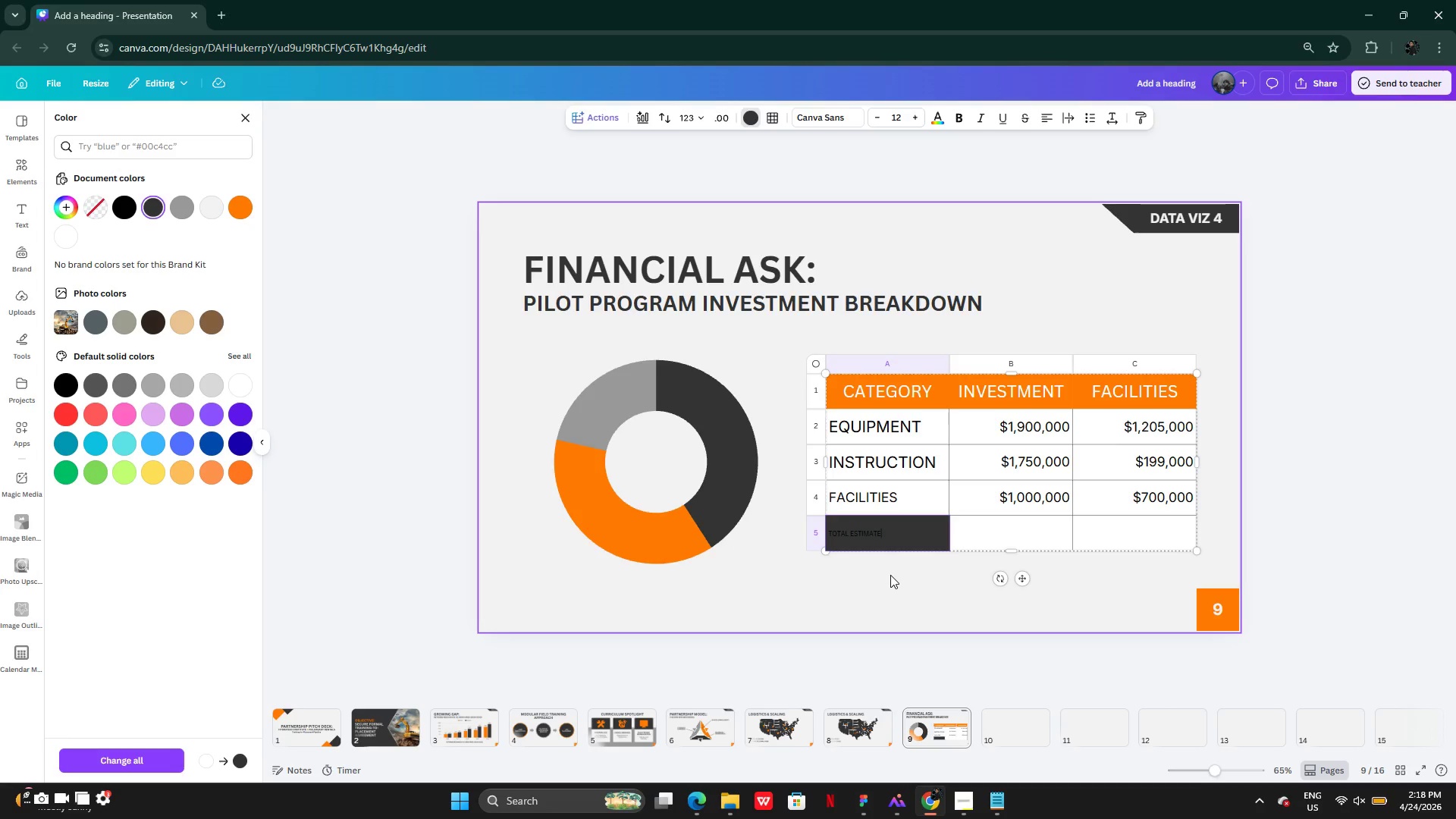 
key(CapsLock)
 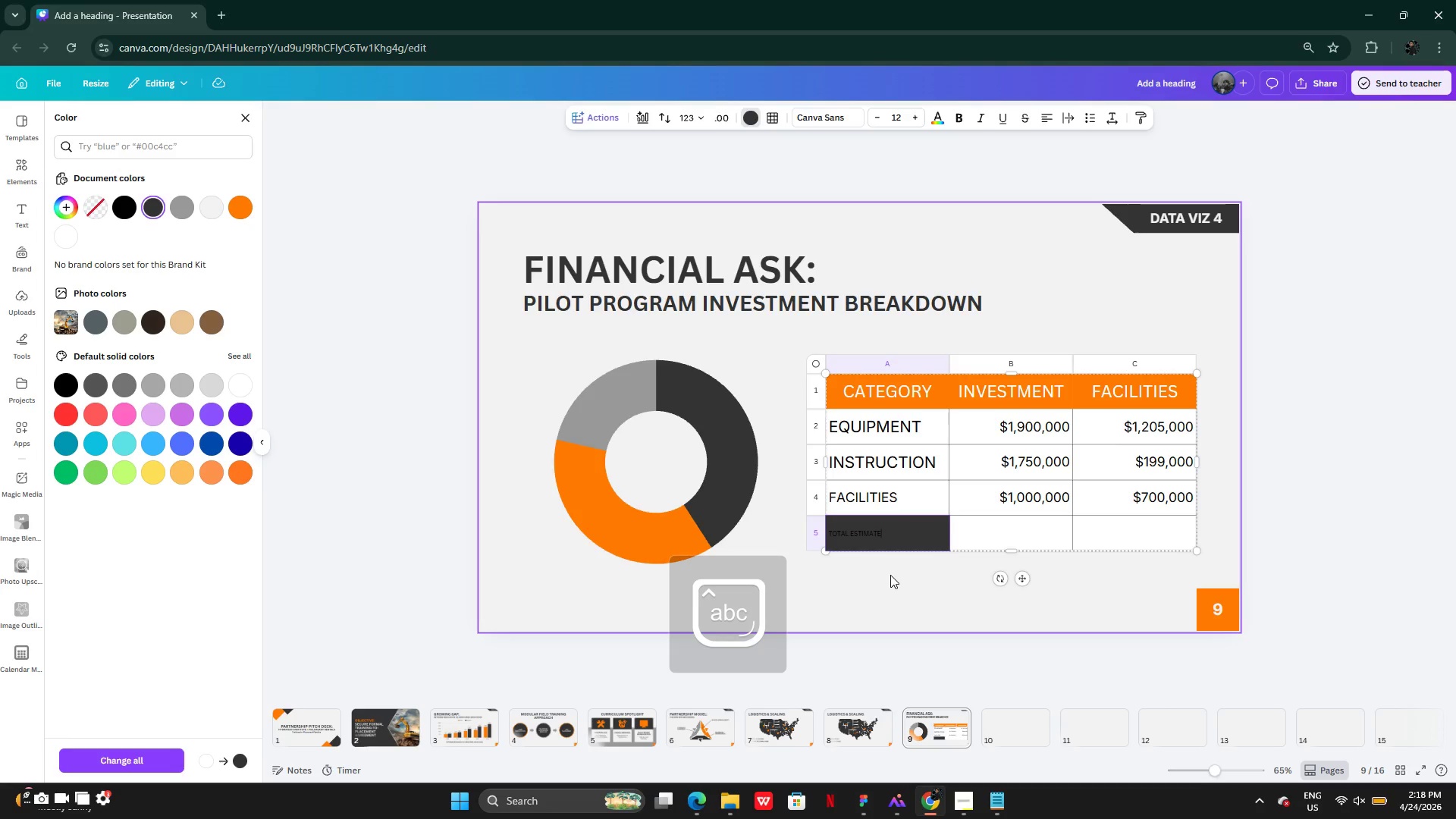 
left_click([890, 575])
 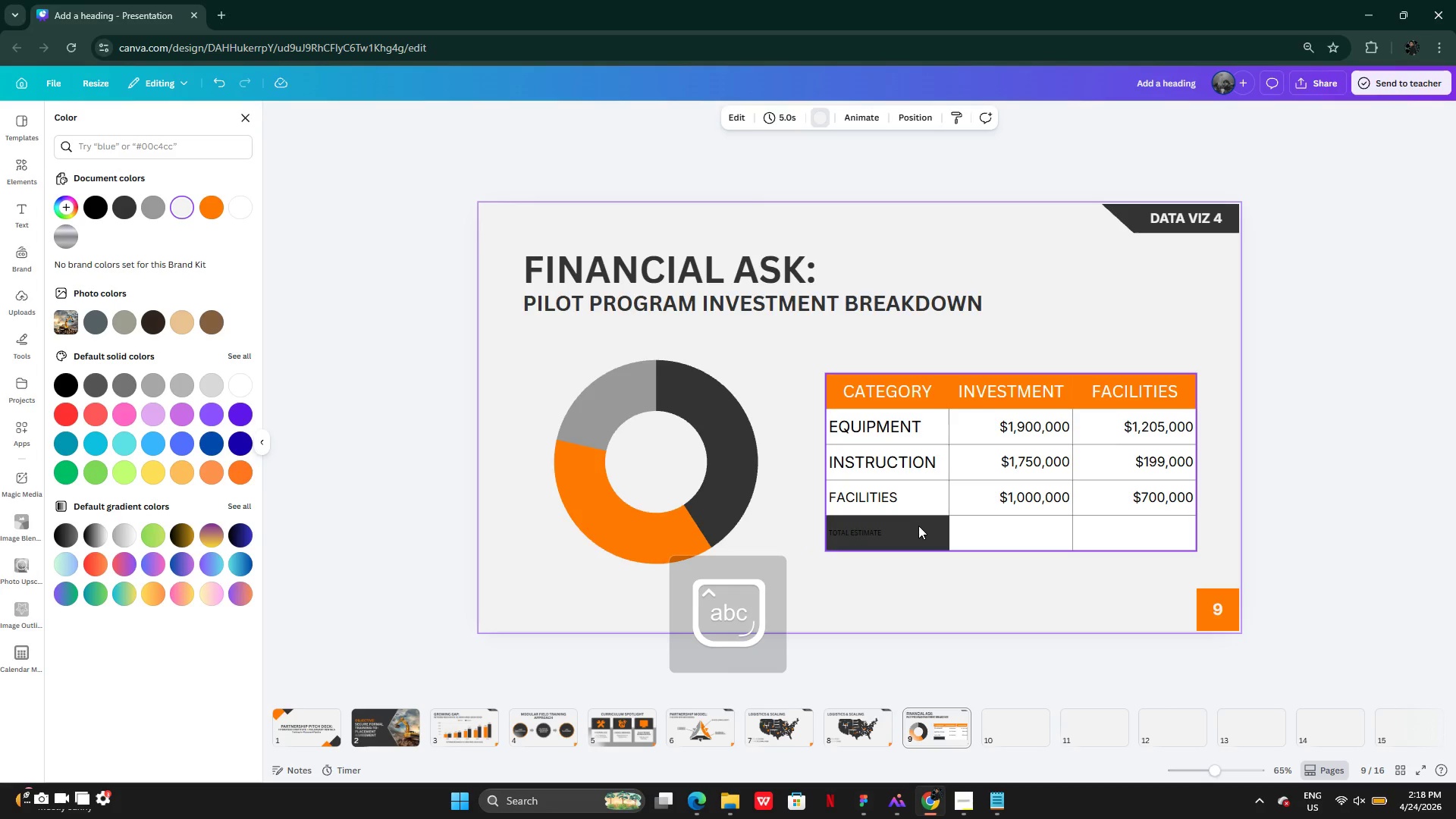 
left_click([918, 526])
 